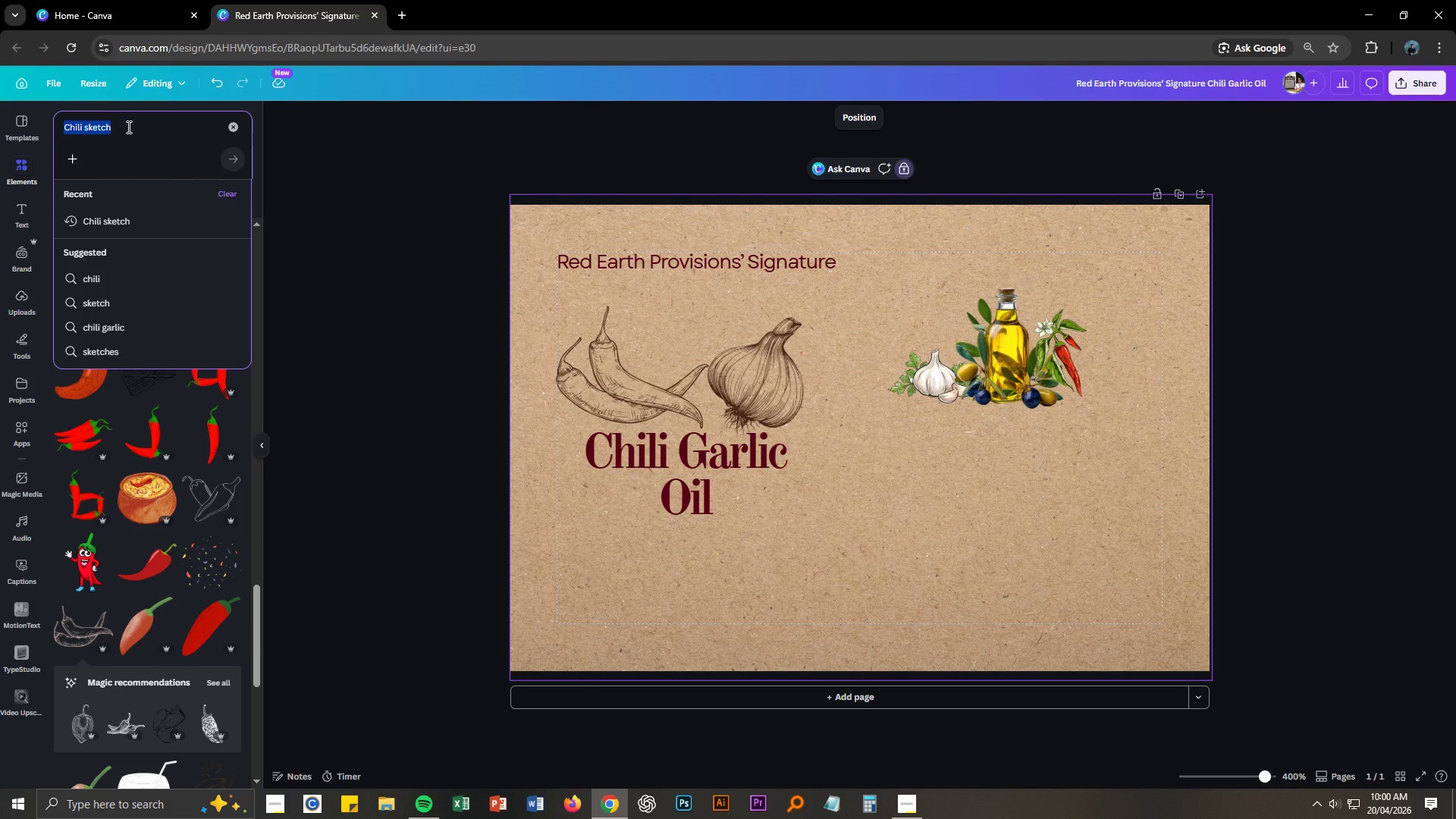 
type(OLIVE Oil Sketch)
 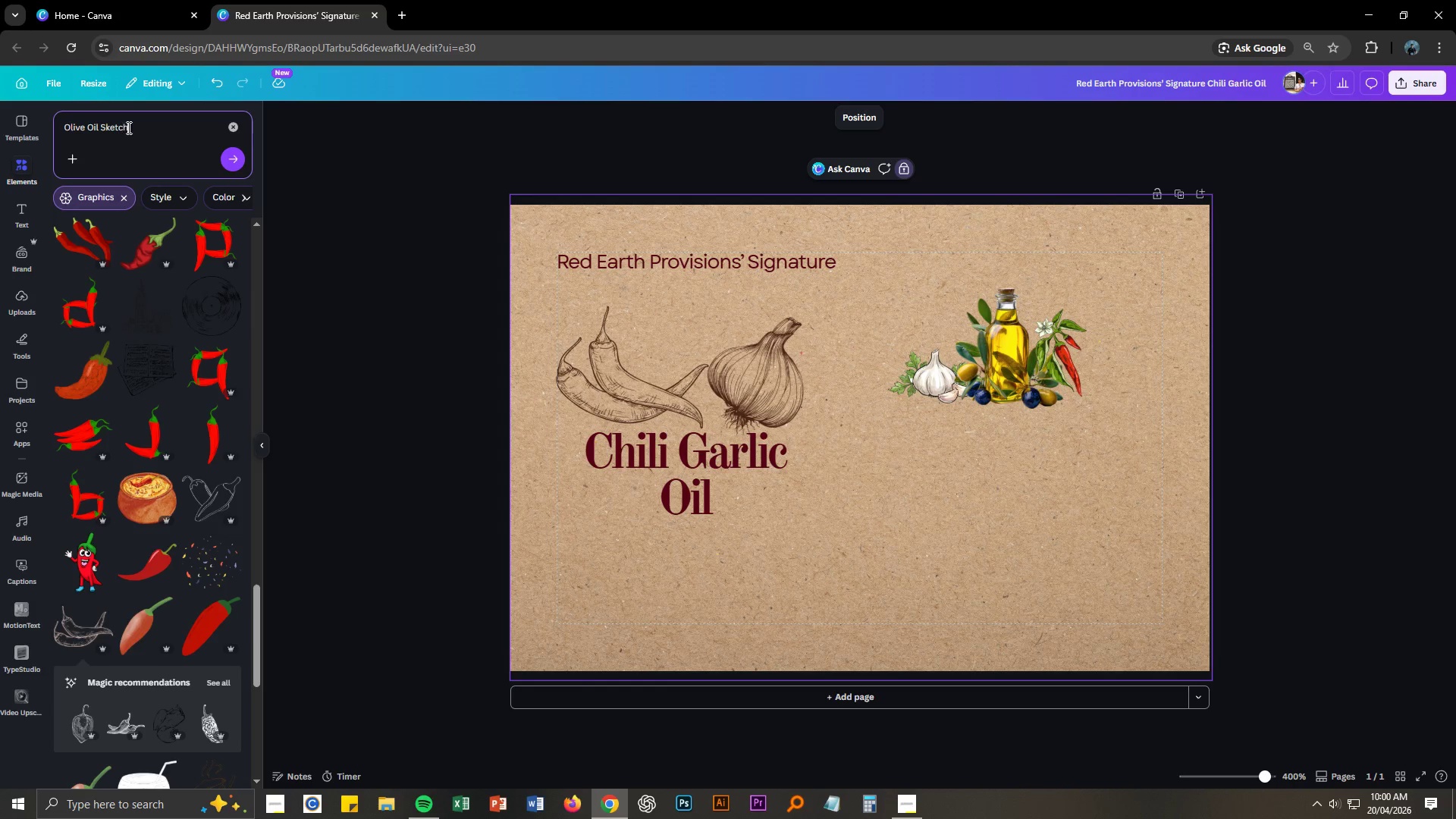 
key(Enter)
 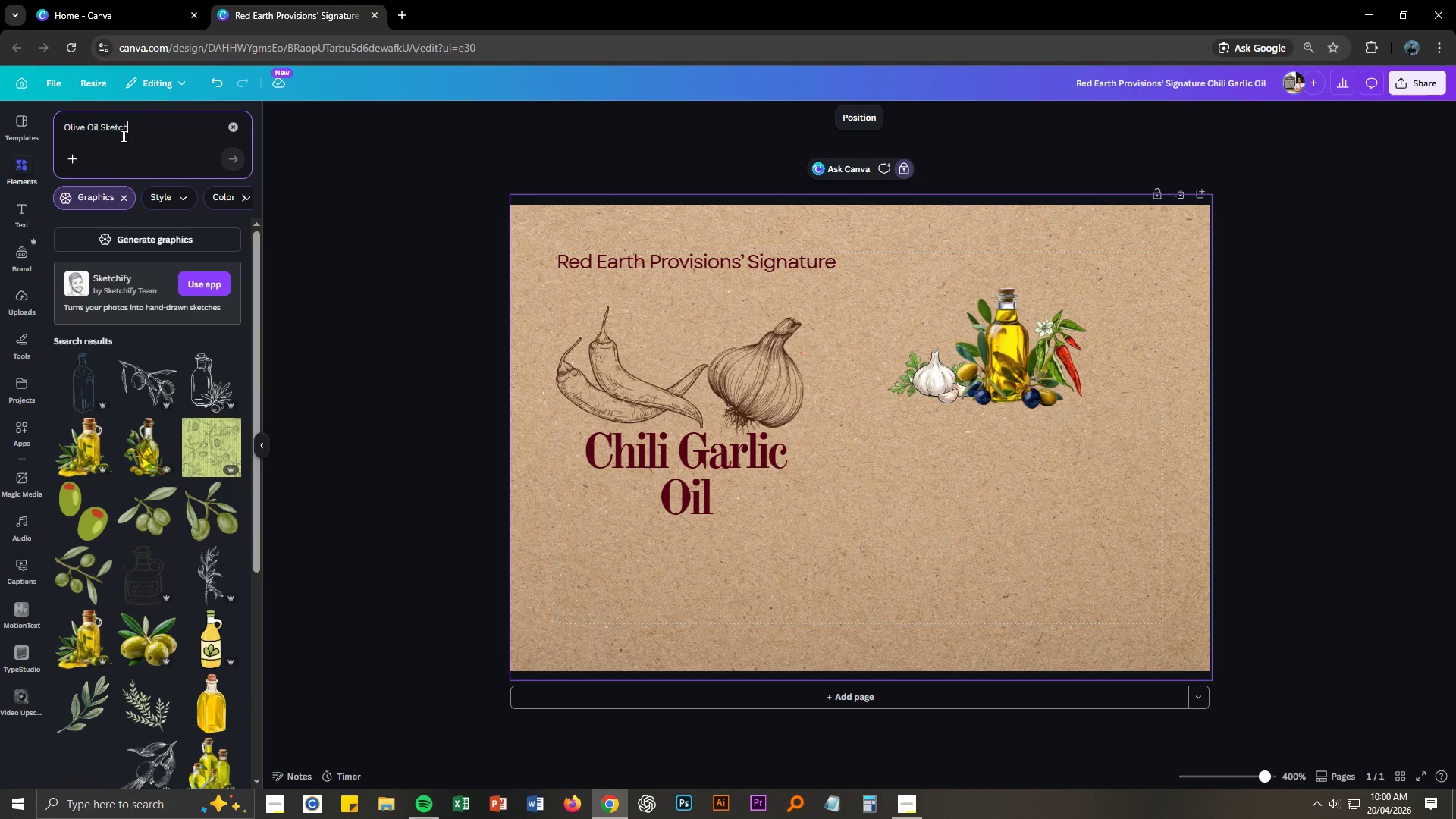 
scroll: coordinate [172, 513], scroll_direction: down, amount: 1.0
 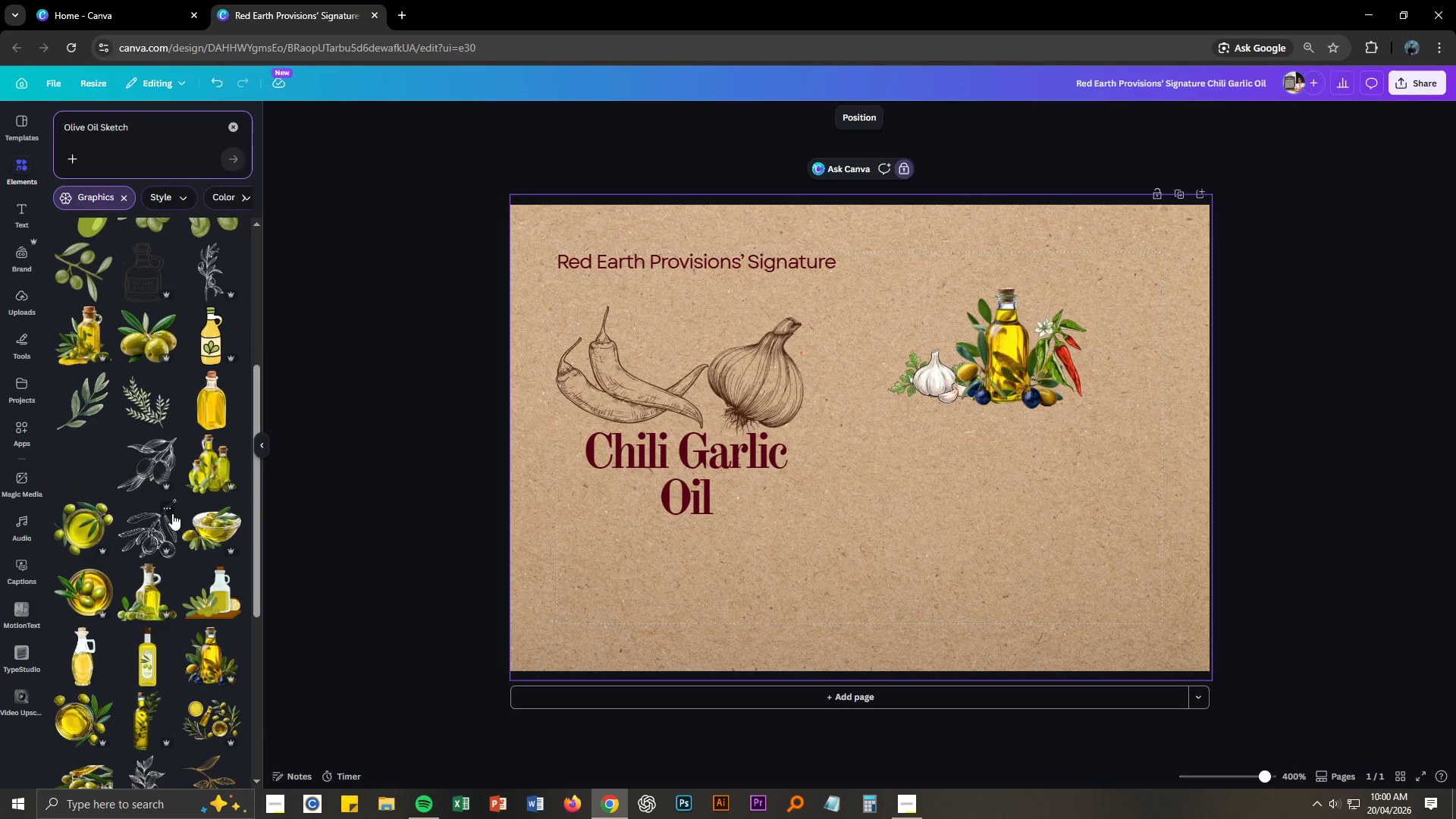 
scroll: coordinate [172, 513], scroll_direction: up, amount: 3.0
 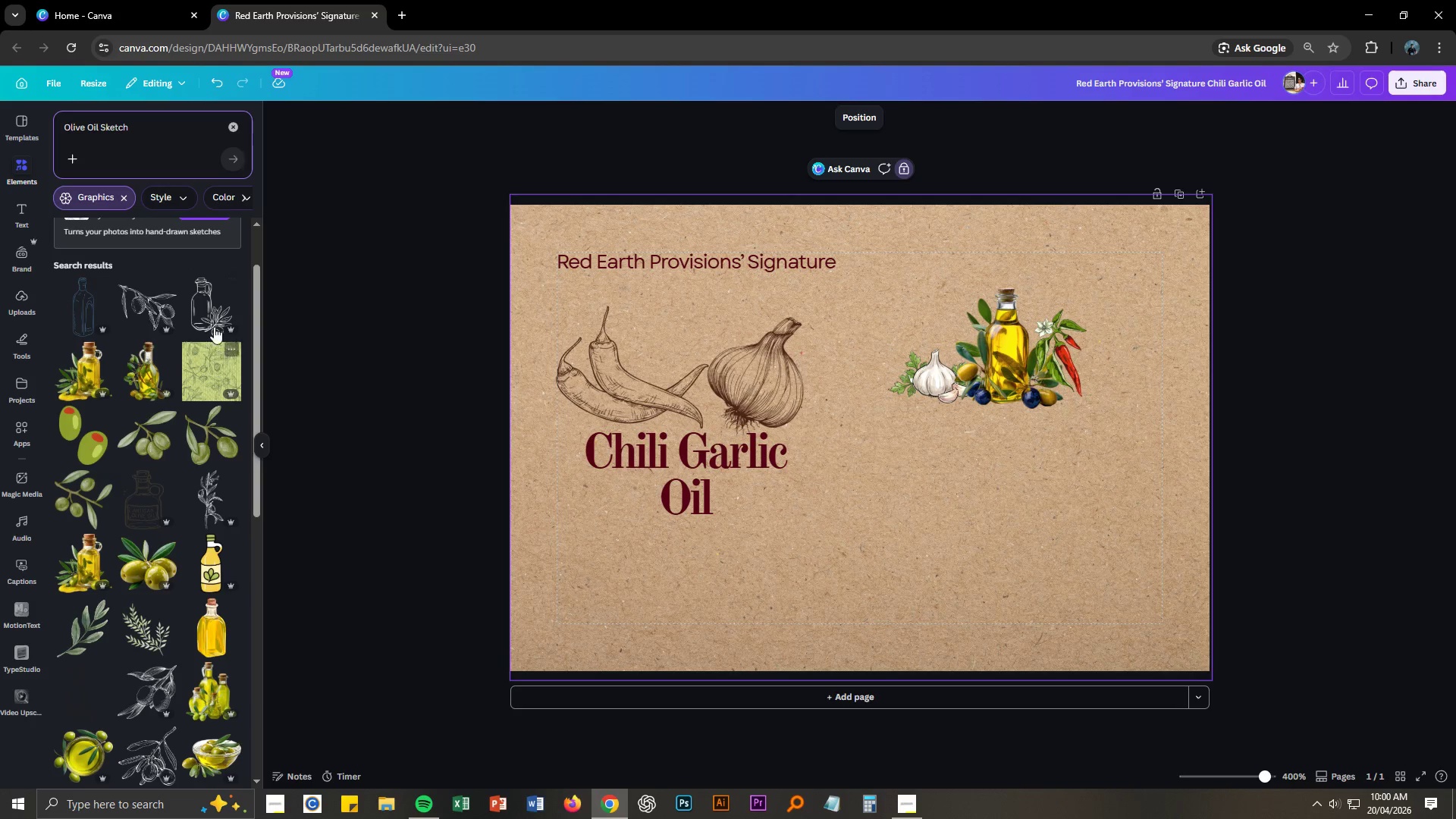 
left_click([207, 309])
 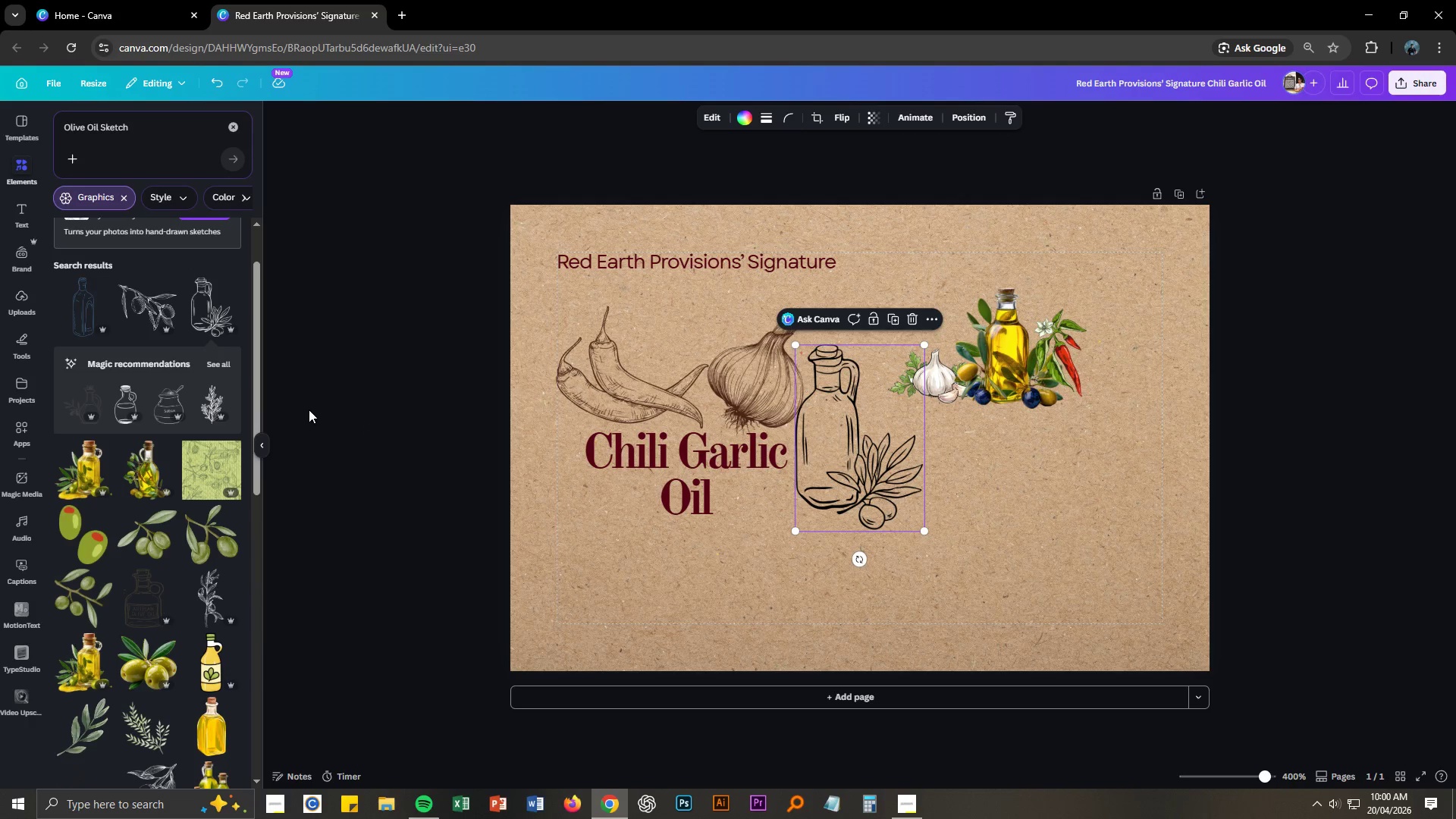 
key(Control+ControlLeft)
 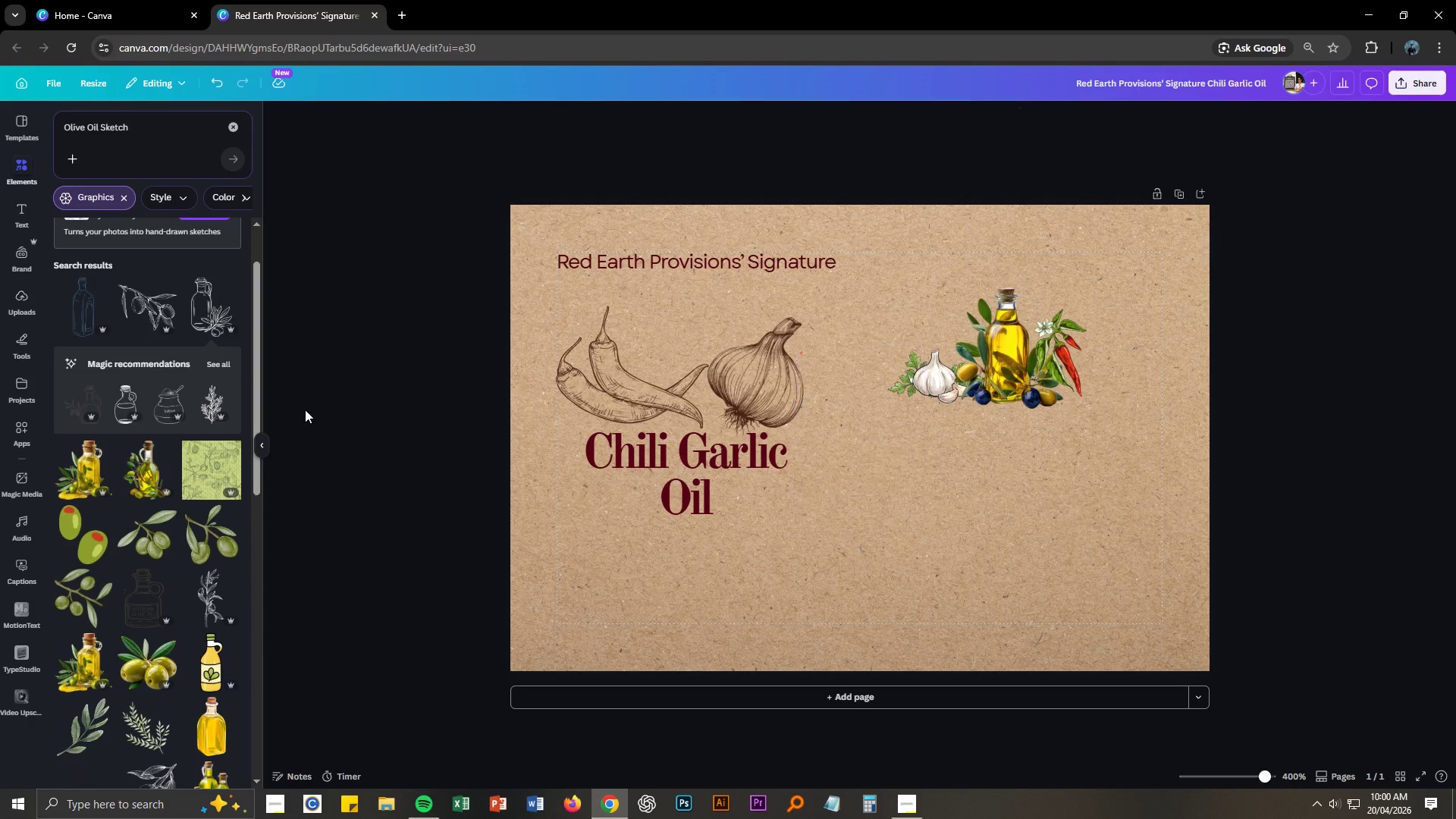 
key(Control+Z)
 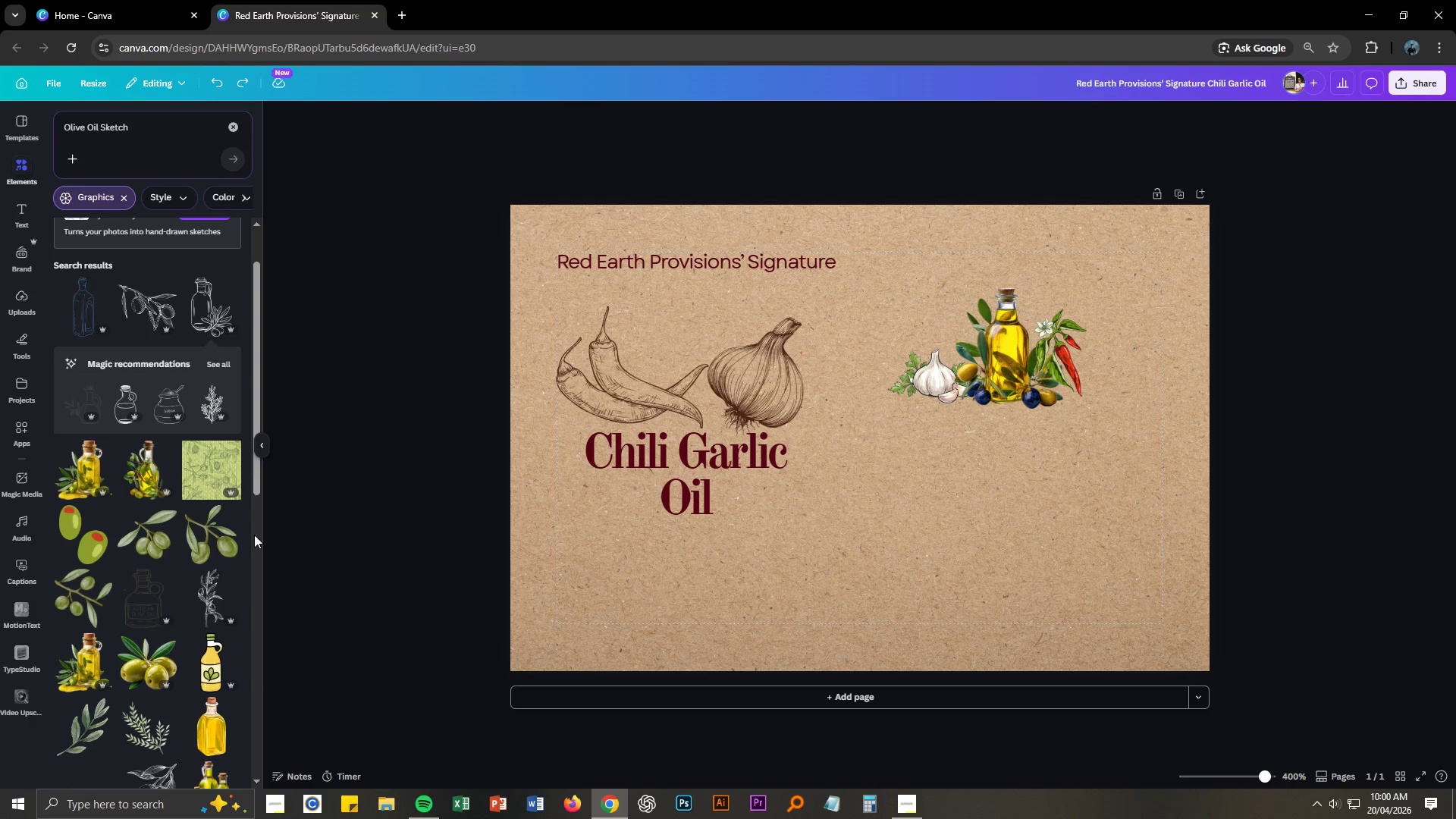 
scroll: coordinate [160, 531], scroll_direction: down, amount: 12.0
 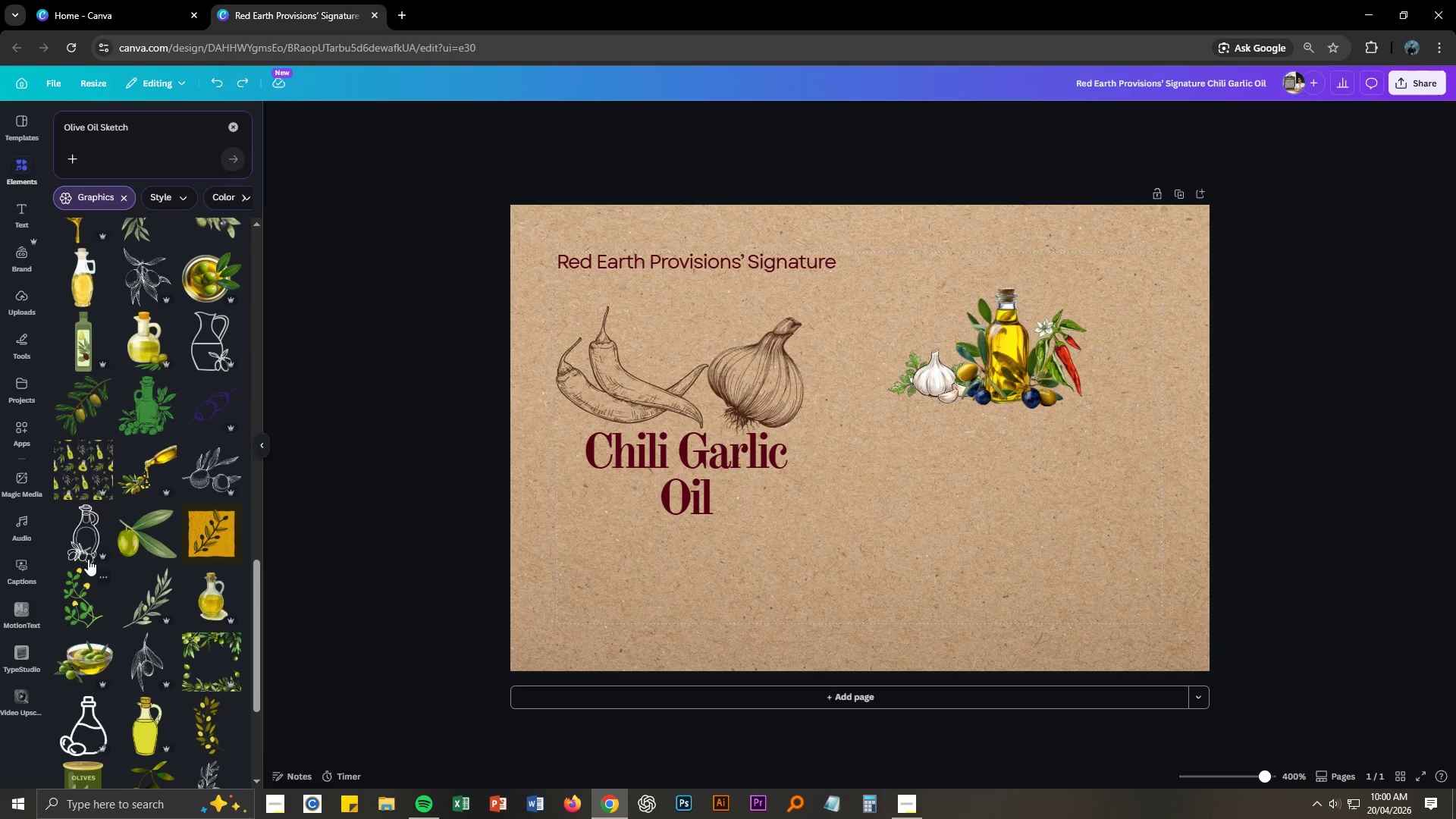 
left_click([83, 553])
 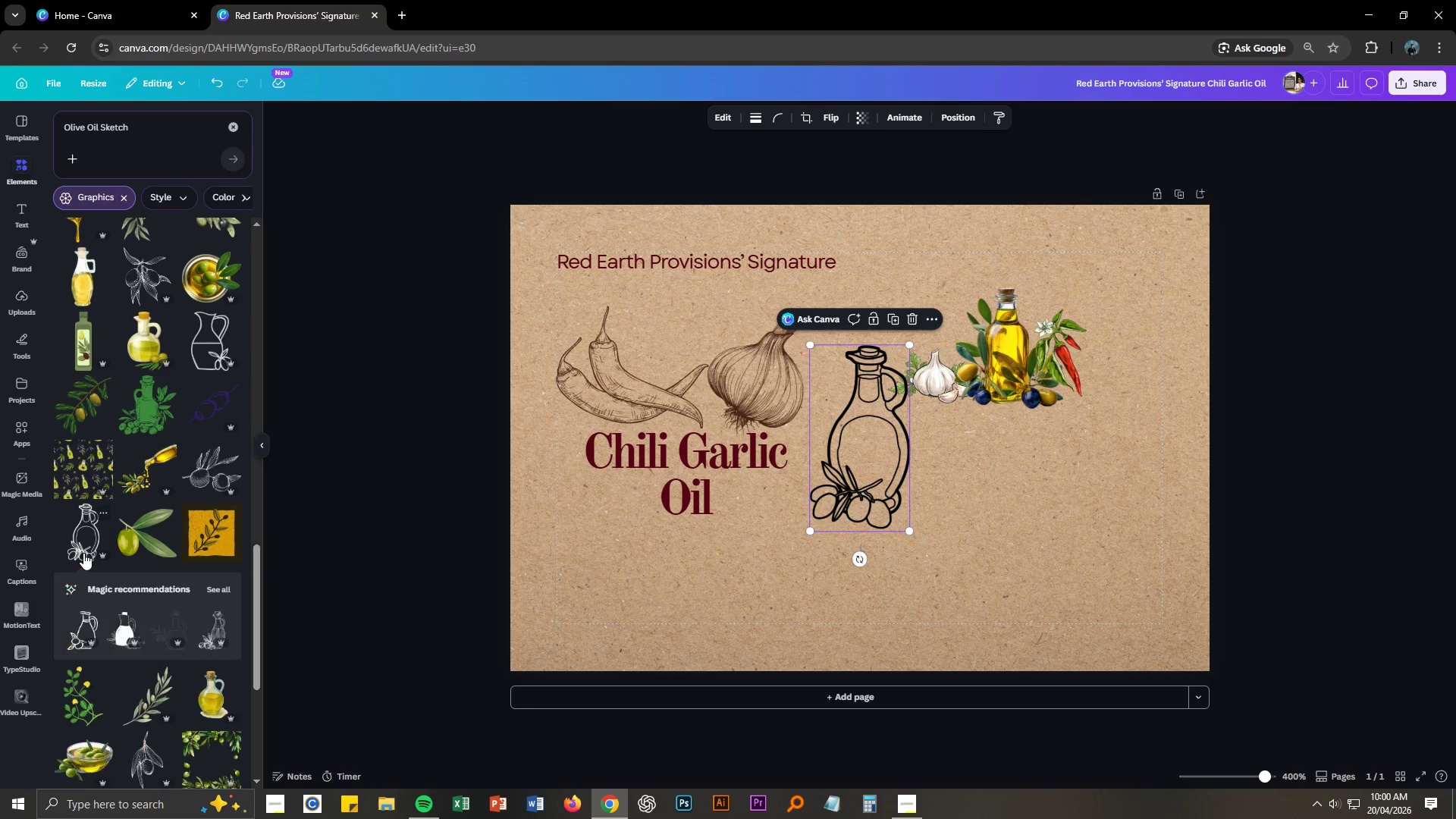 
key(Control+ControlLeft)
 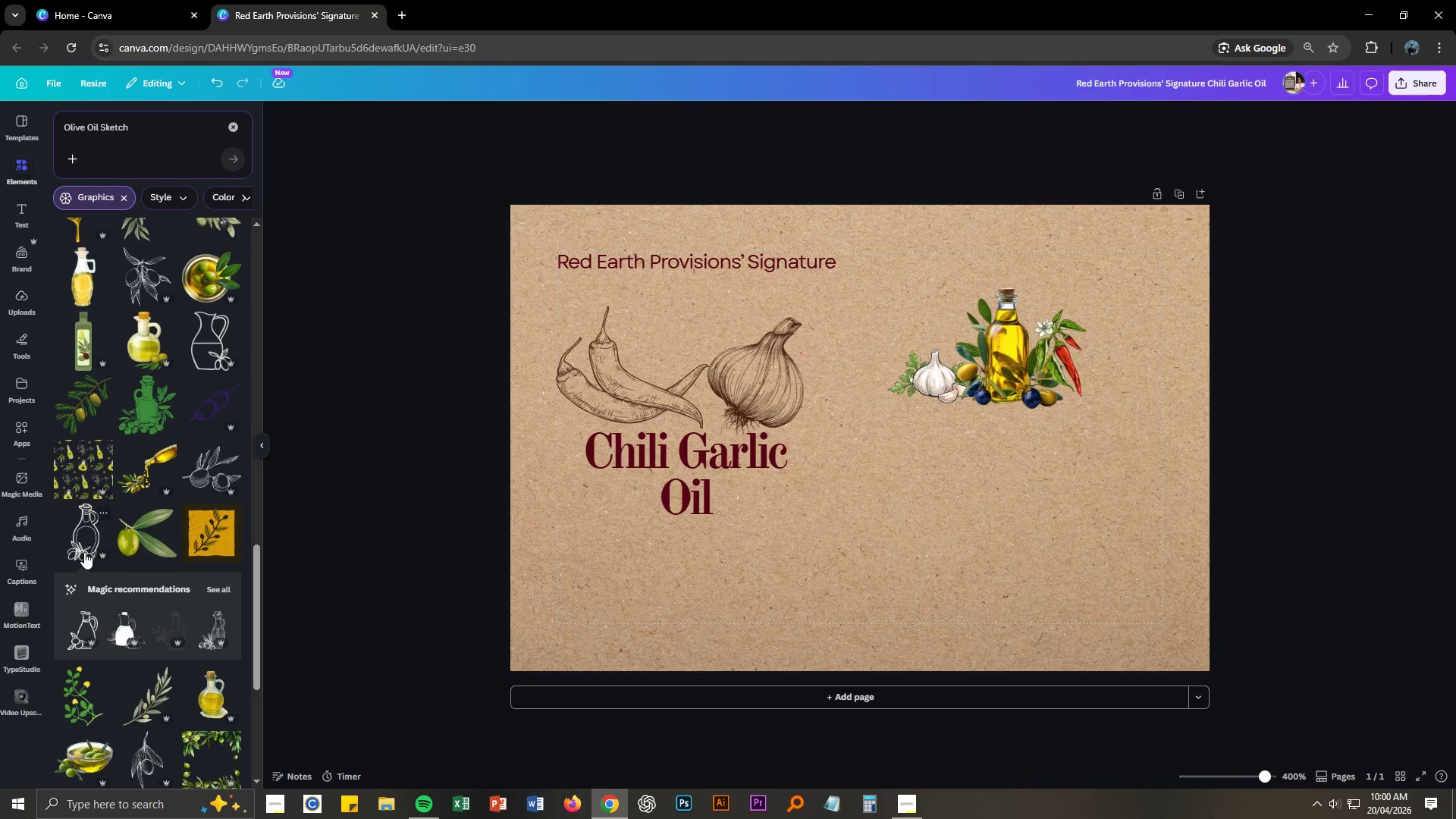 
key(Control+Z)
 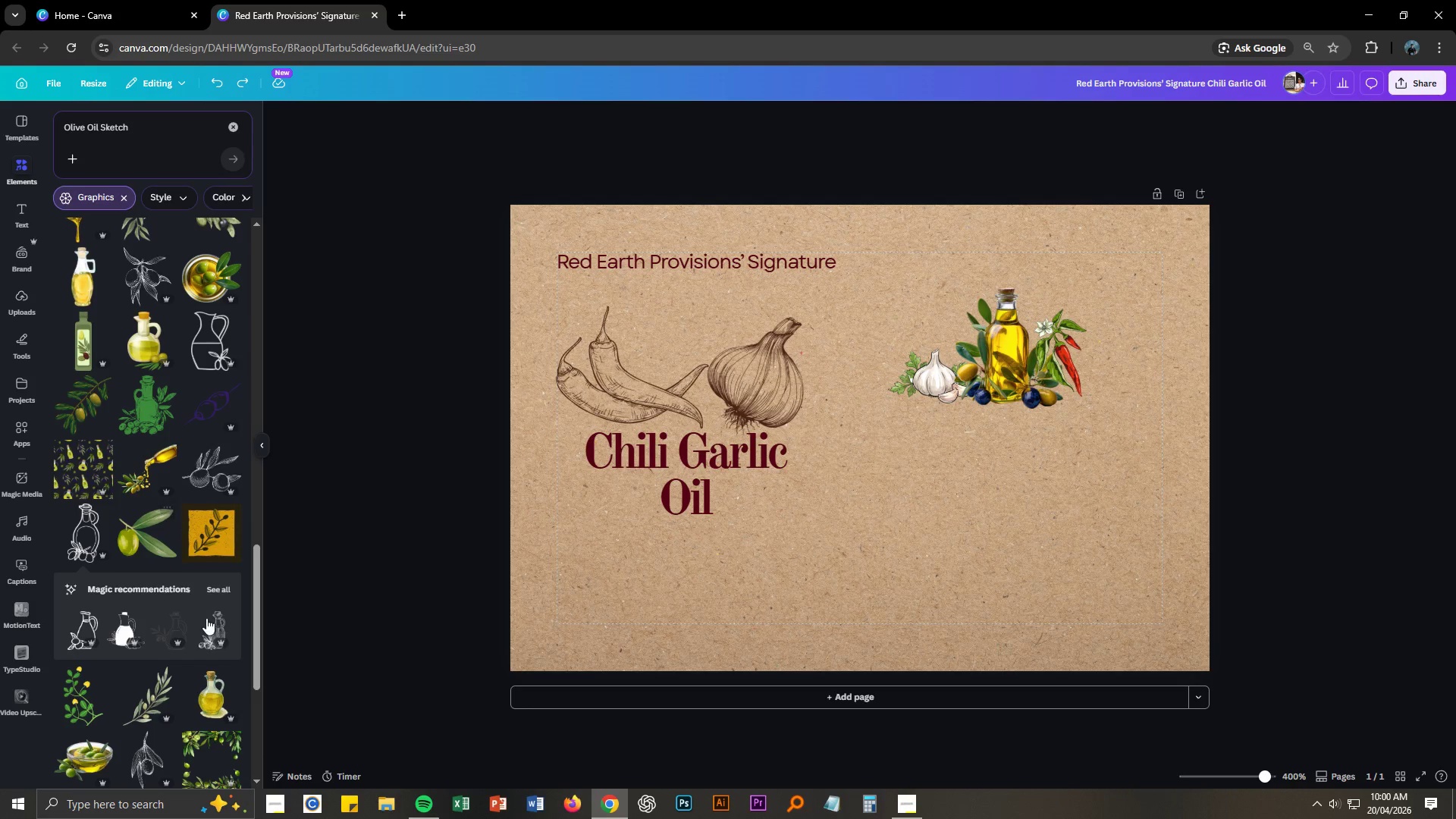 
left_click([212, 626])
 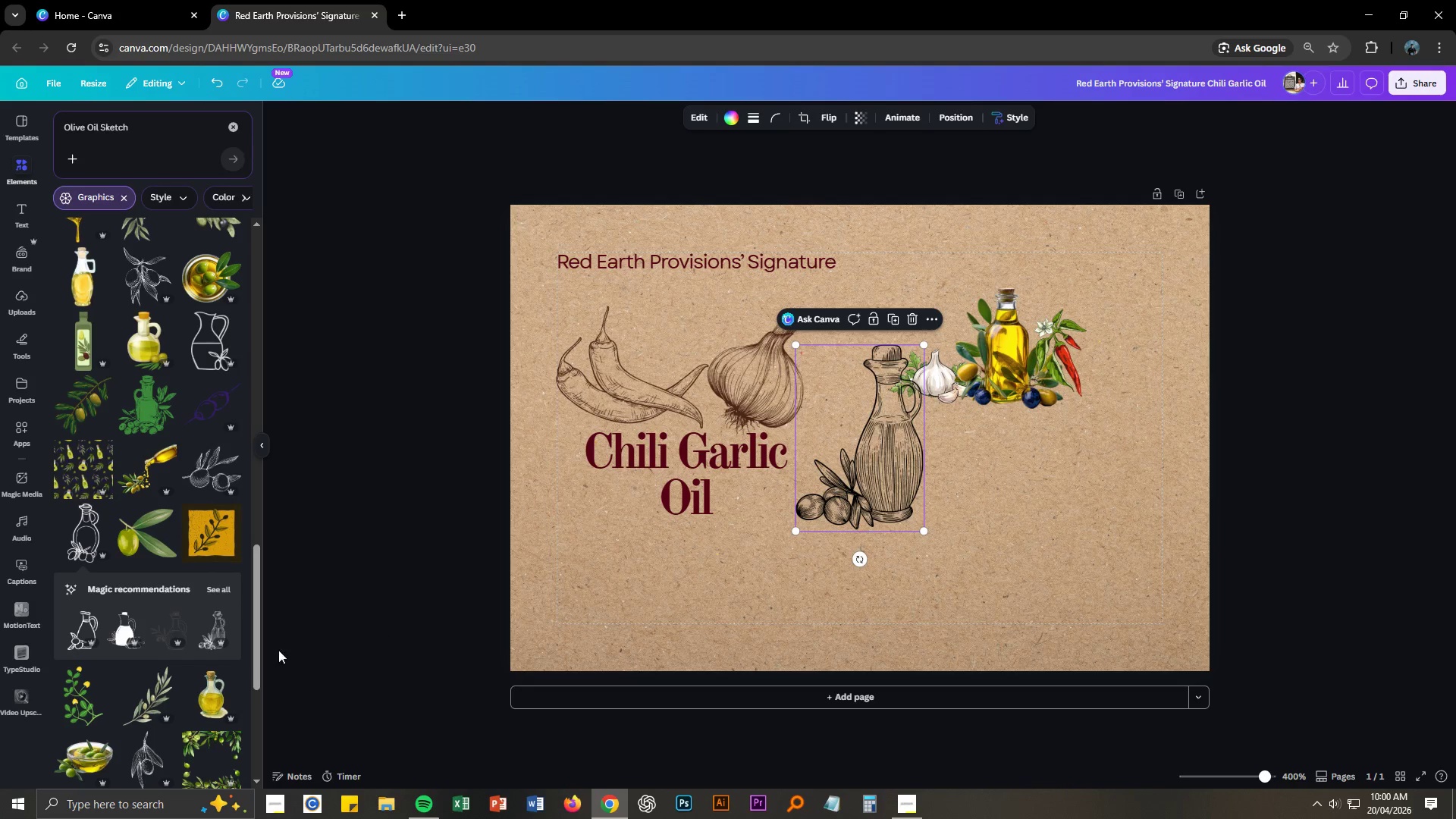 
key(Control+Z)
 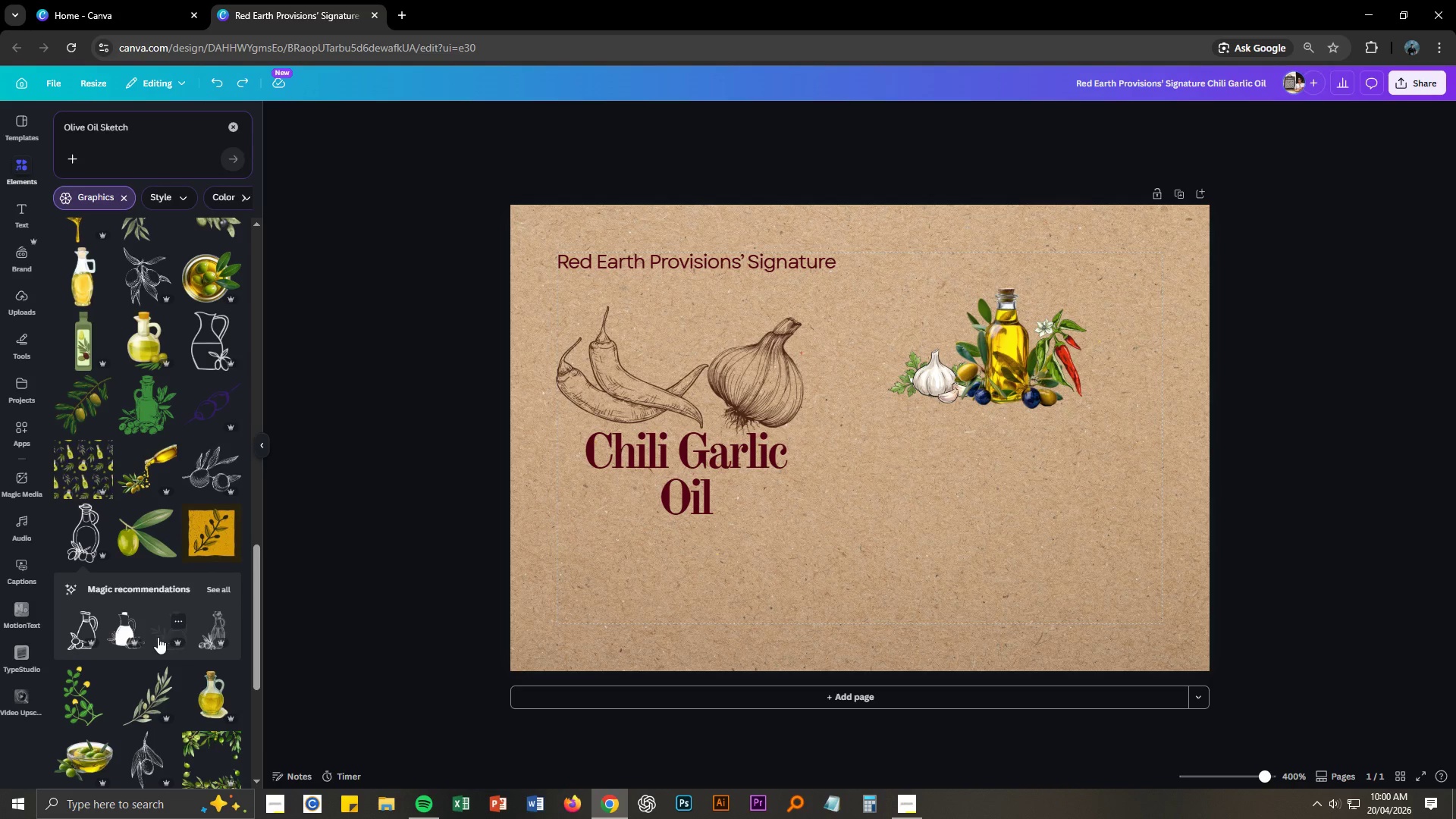 
scroll: coordinate [207, 639], scroll_direction: down, amount: 5.0
 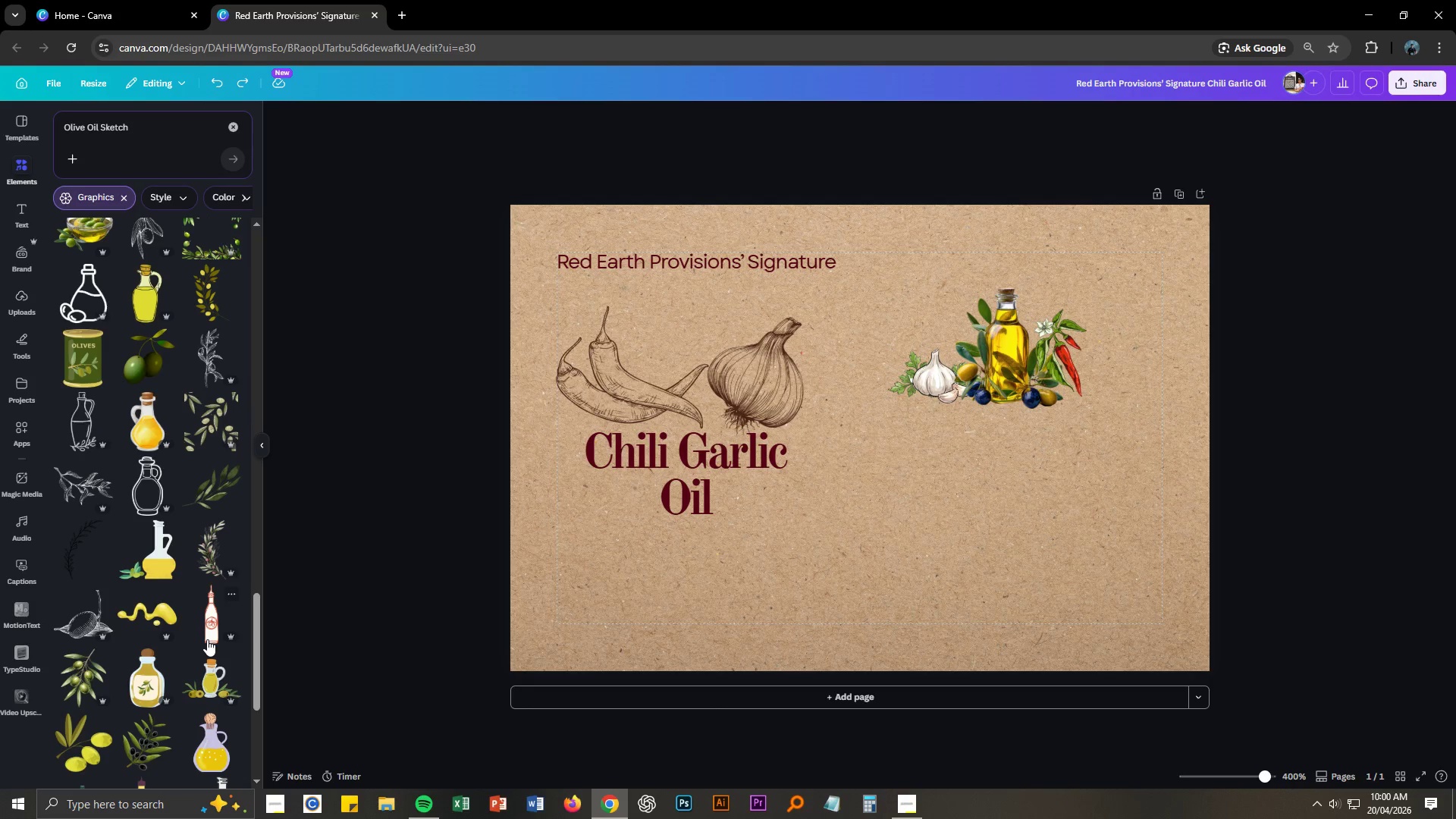 
scroll: coordinate [207, 639], scroll_direction: up, amount: 4.0
 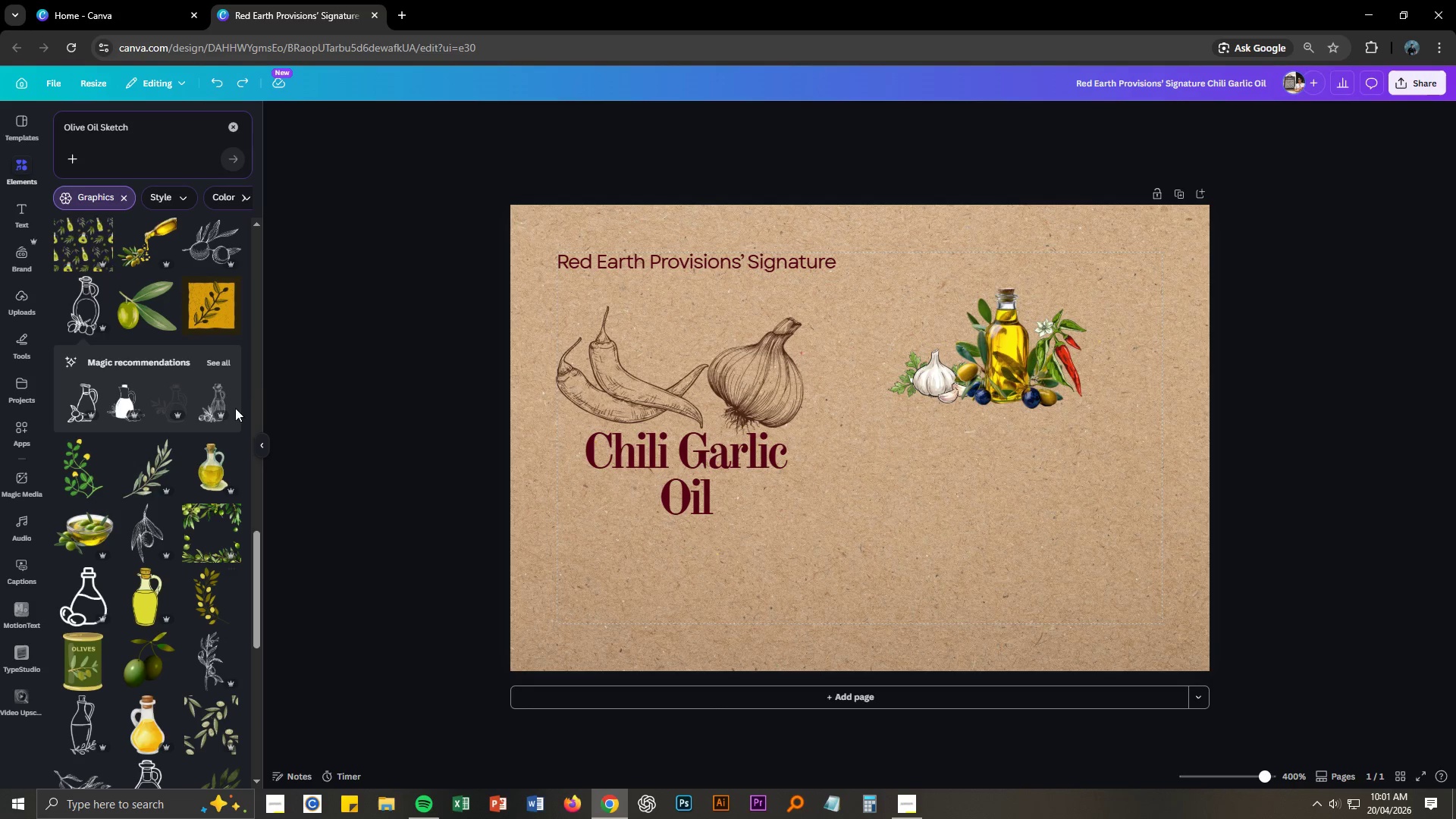 
left_click([210, 362])
 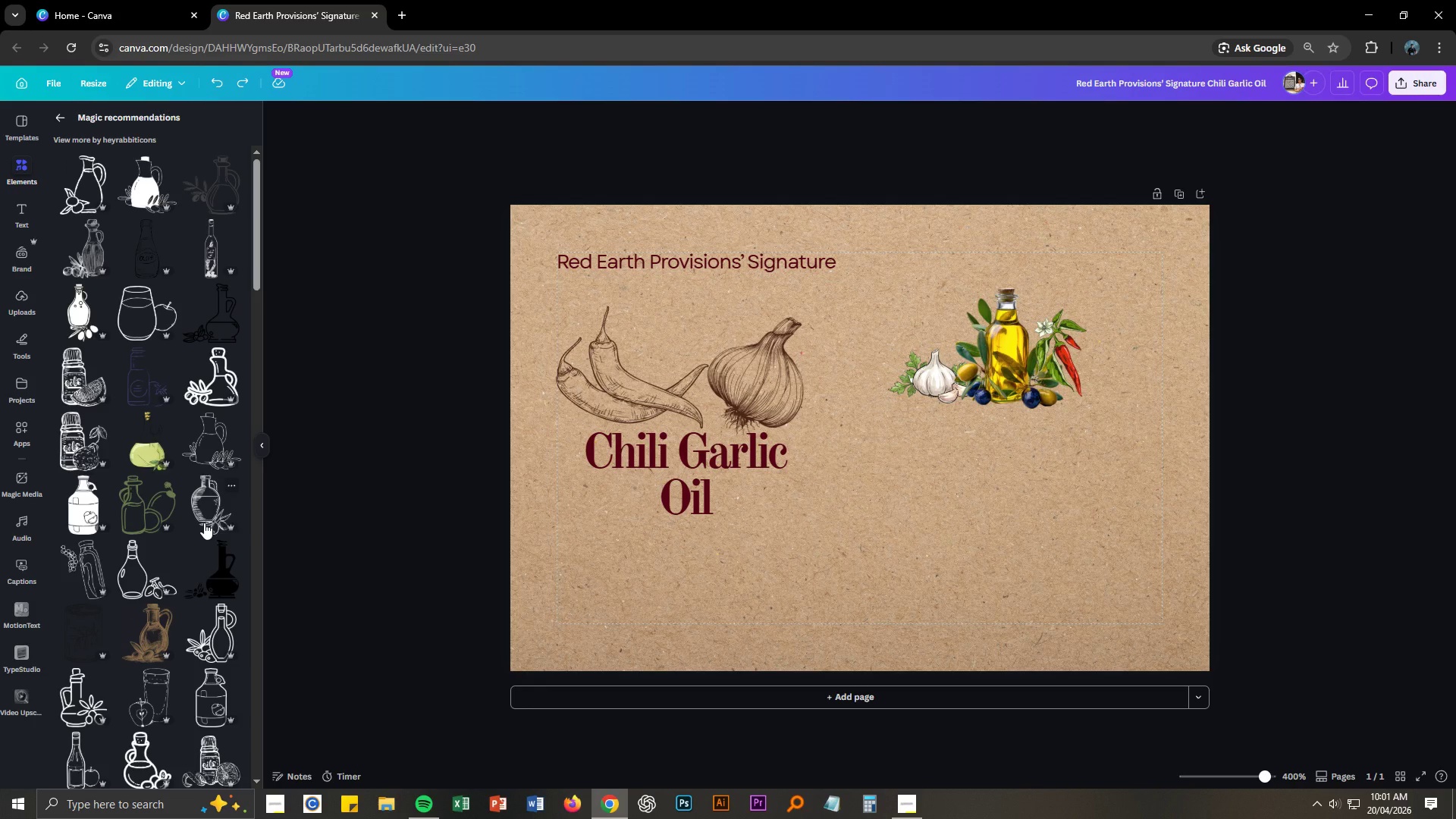 
left_click([83, 265])
 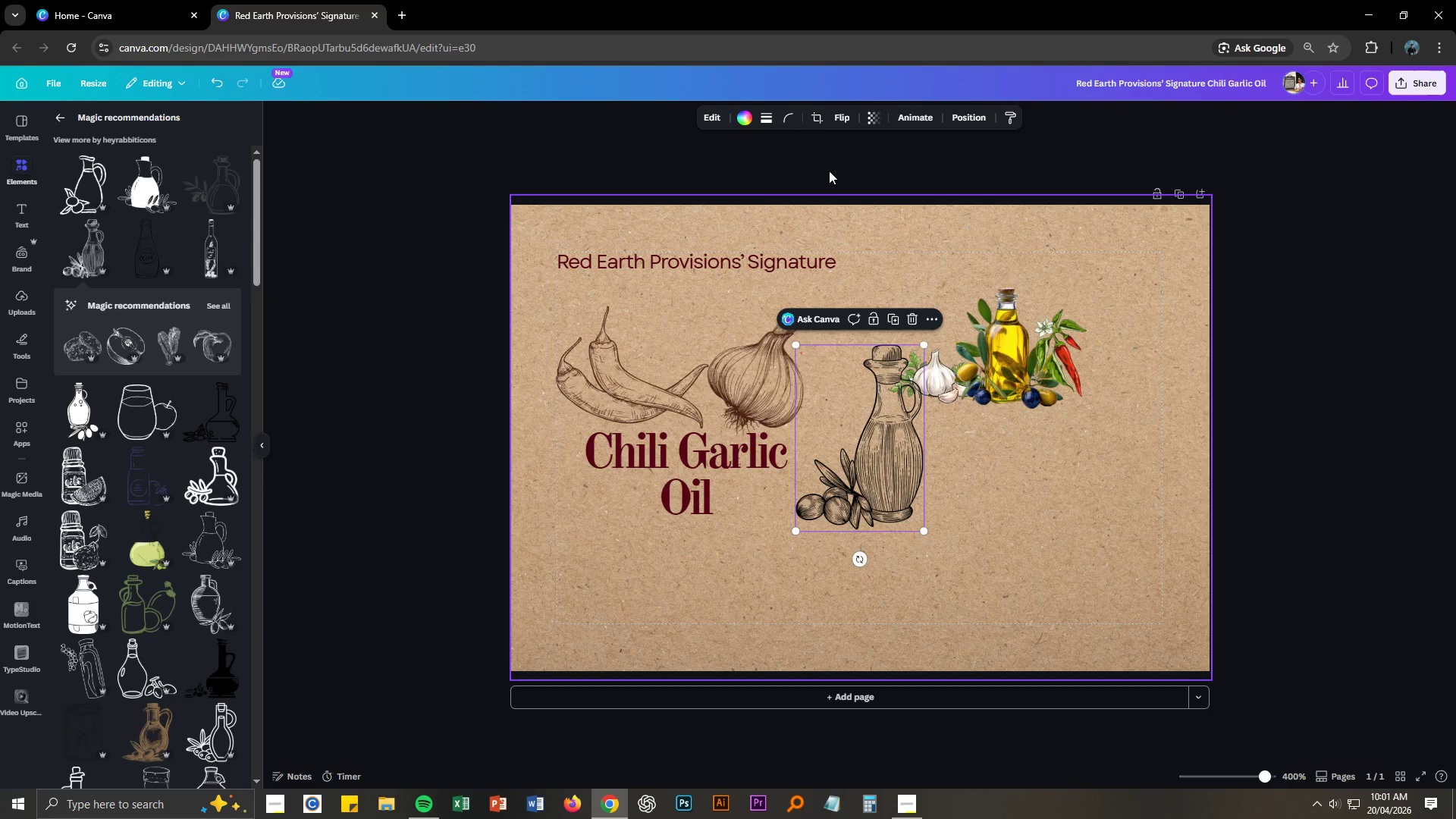 
left_click([746, 118])
 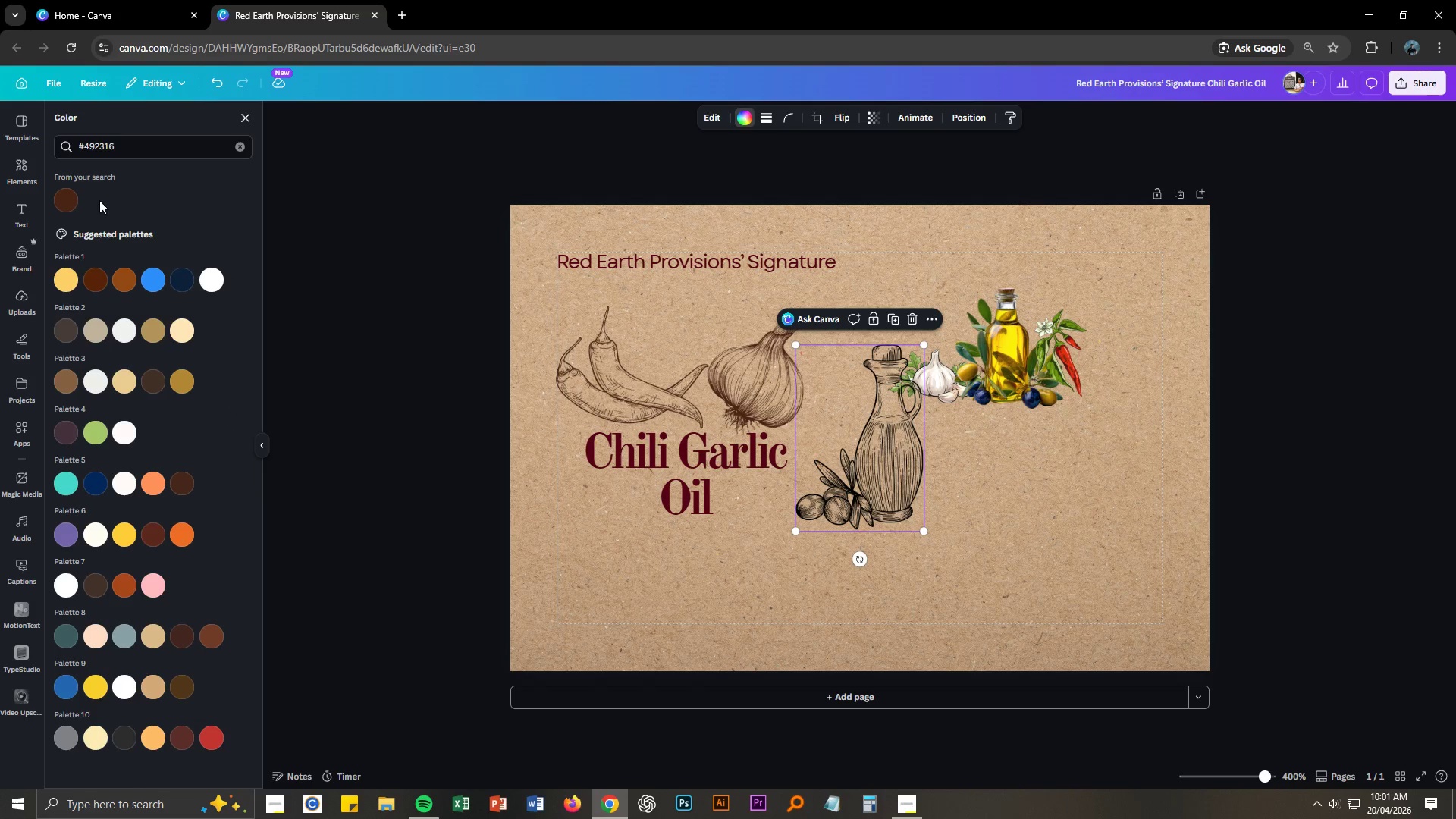 
left_click([70, 202])
 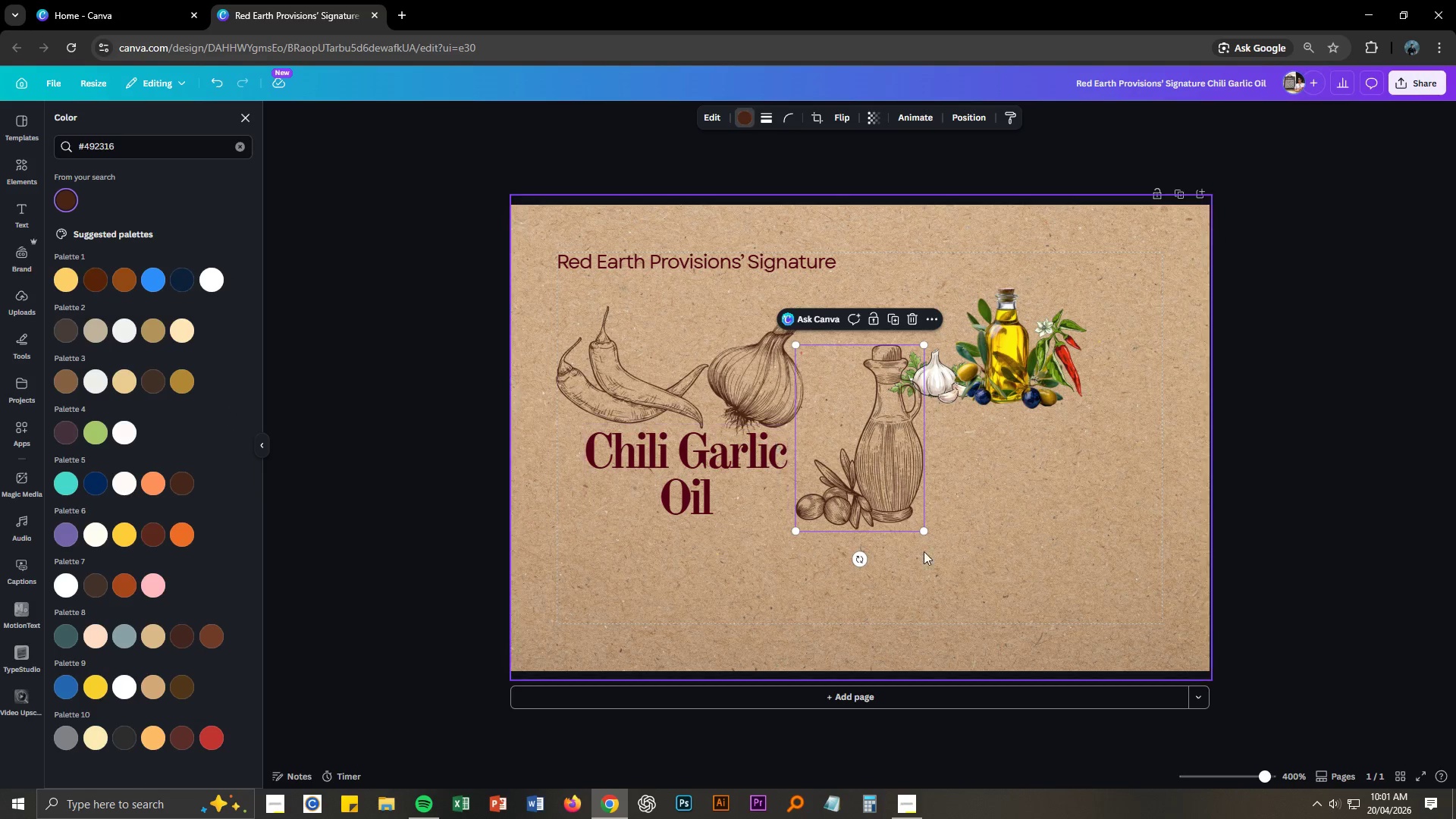 
double_click([1021, 381])
 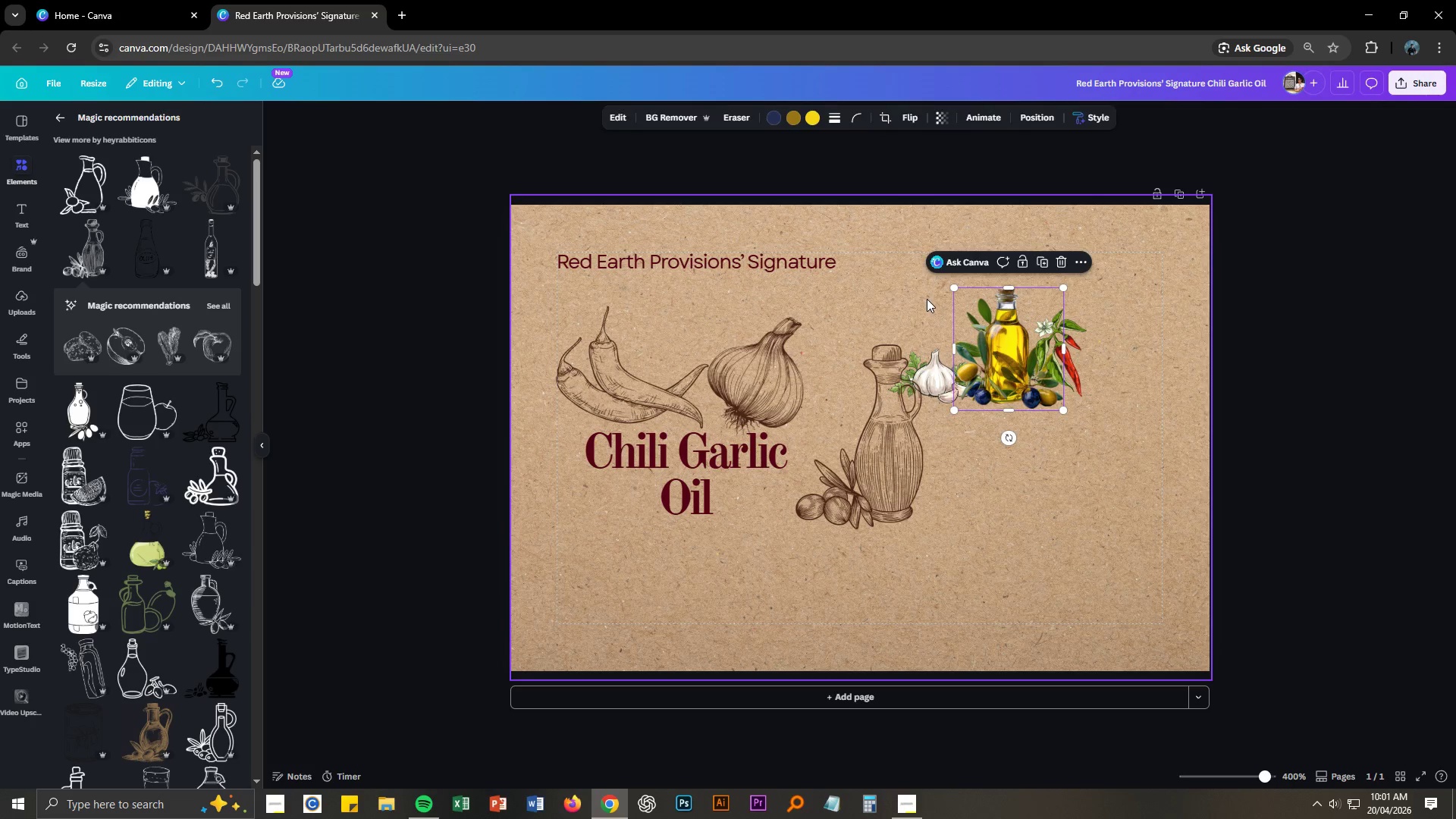 
left_click_drag(start_coordinate=[927, 299], to_coordinate=[1068, 383])
 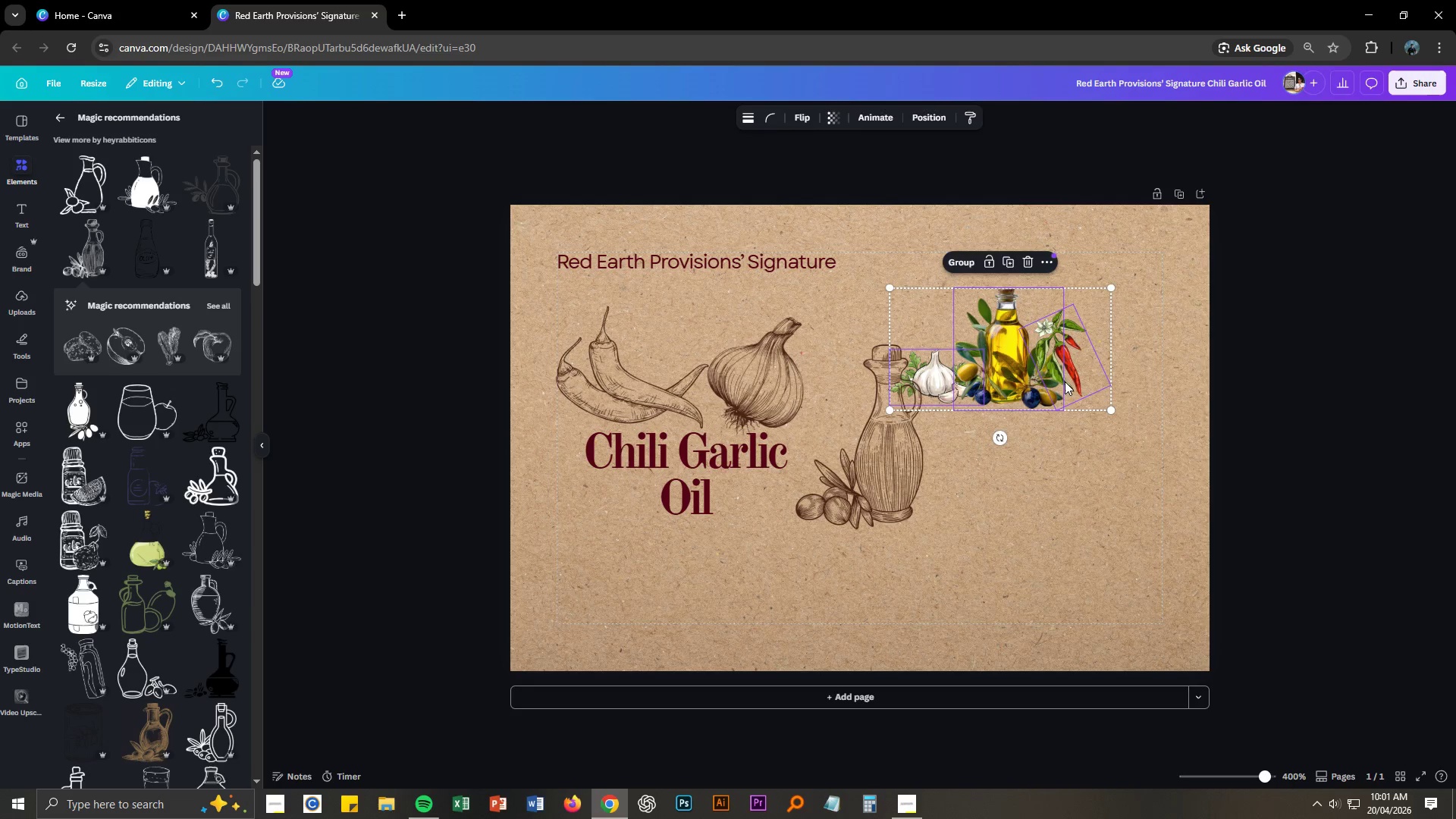 
key(Delete)
 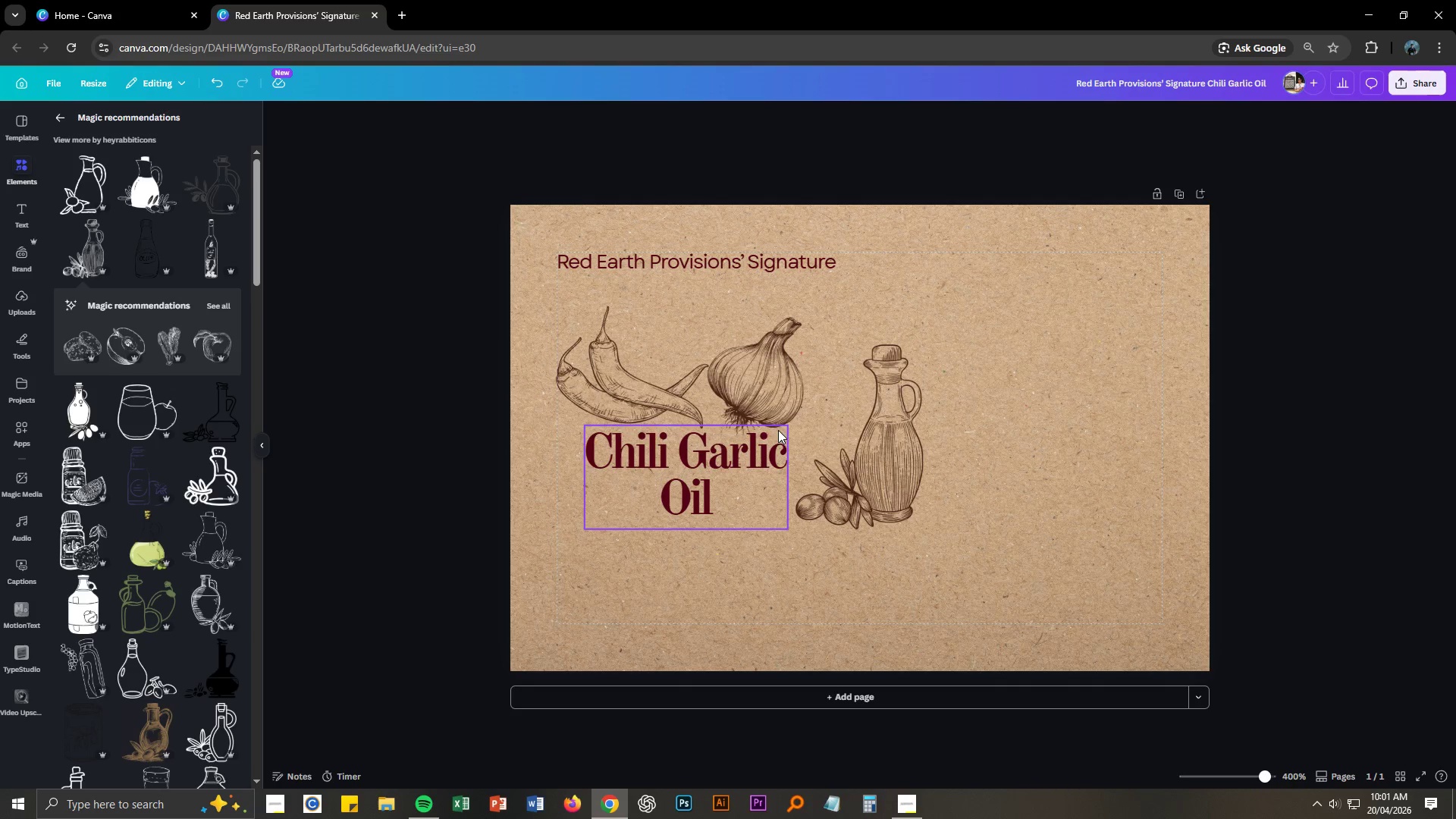 
left_click_drag(start_coordinate=[765, 404], to_coordinate=[777, 405])
 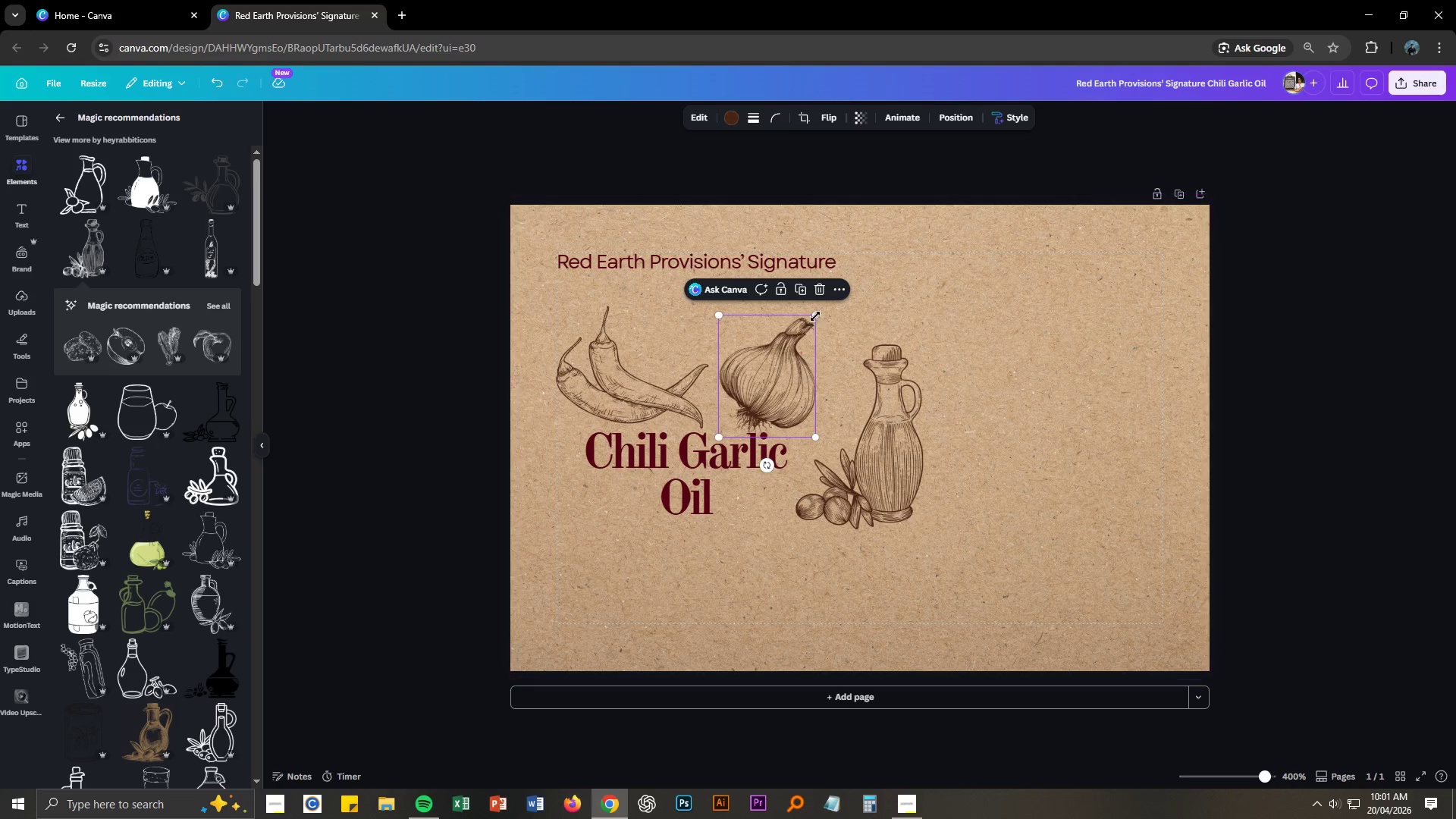 
left_click_drag(start_coordinate=[814, 315], to_coordinate=[774, 355])
 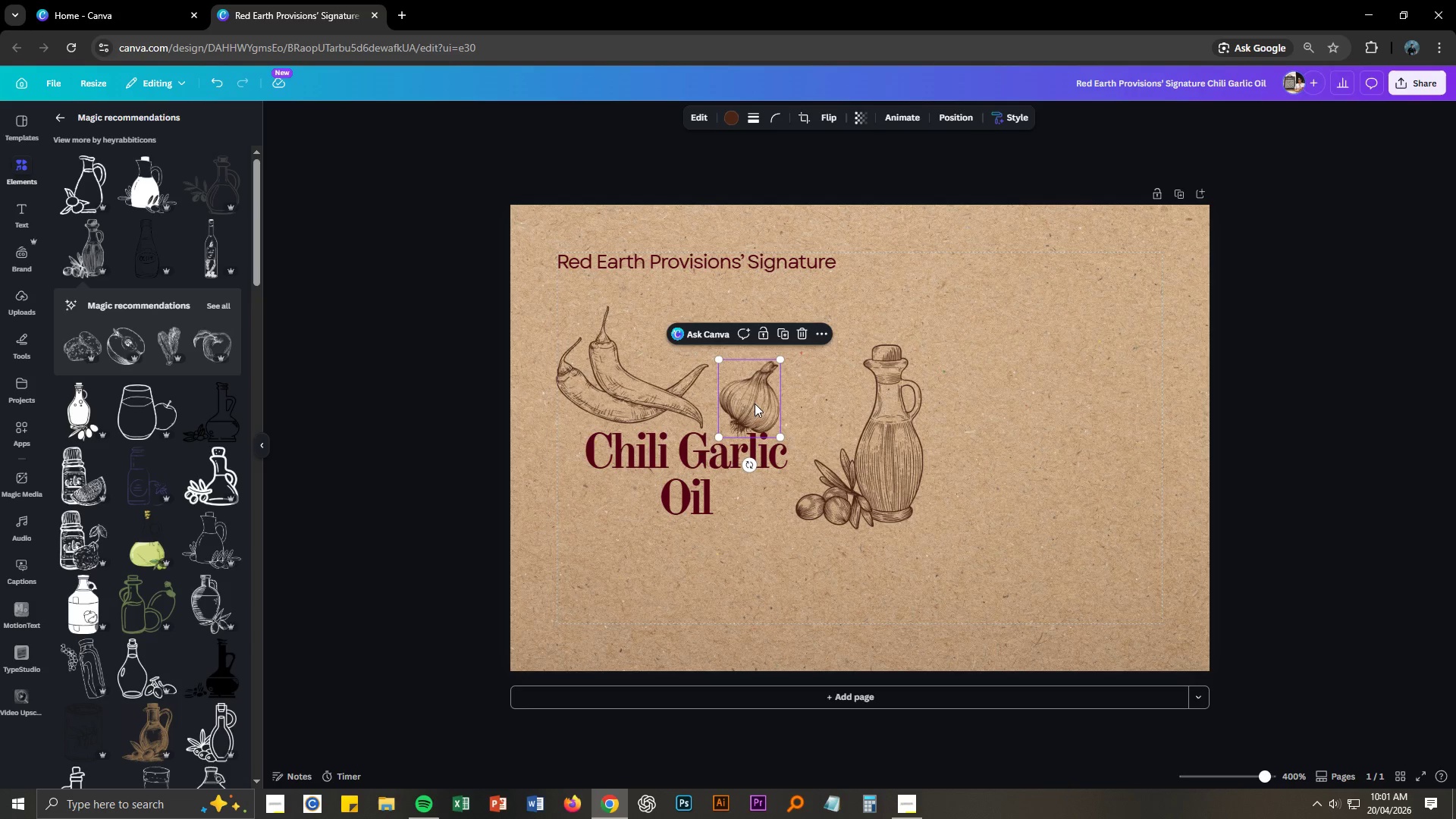 
left_click_drag(start_coordinate=[755, 403], to_coordinate=[755, 391])
 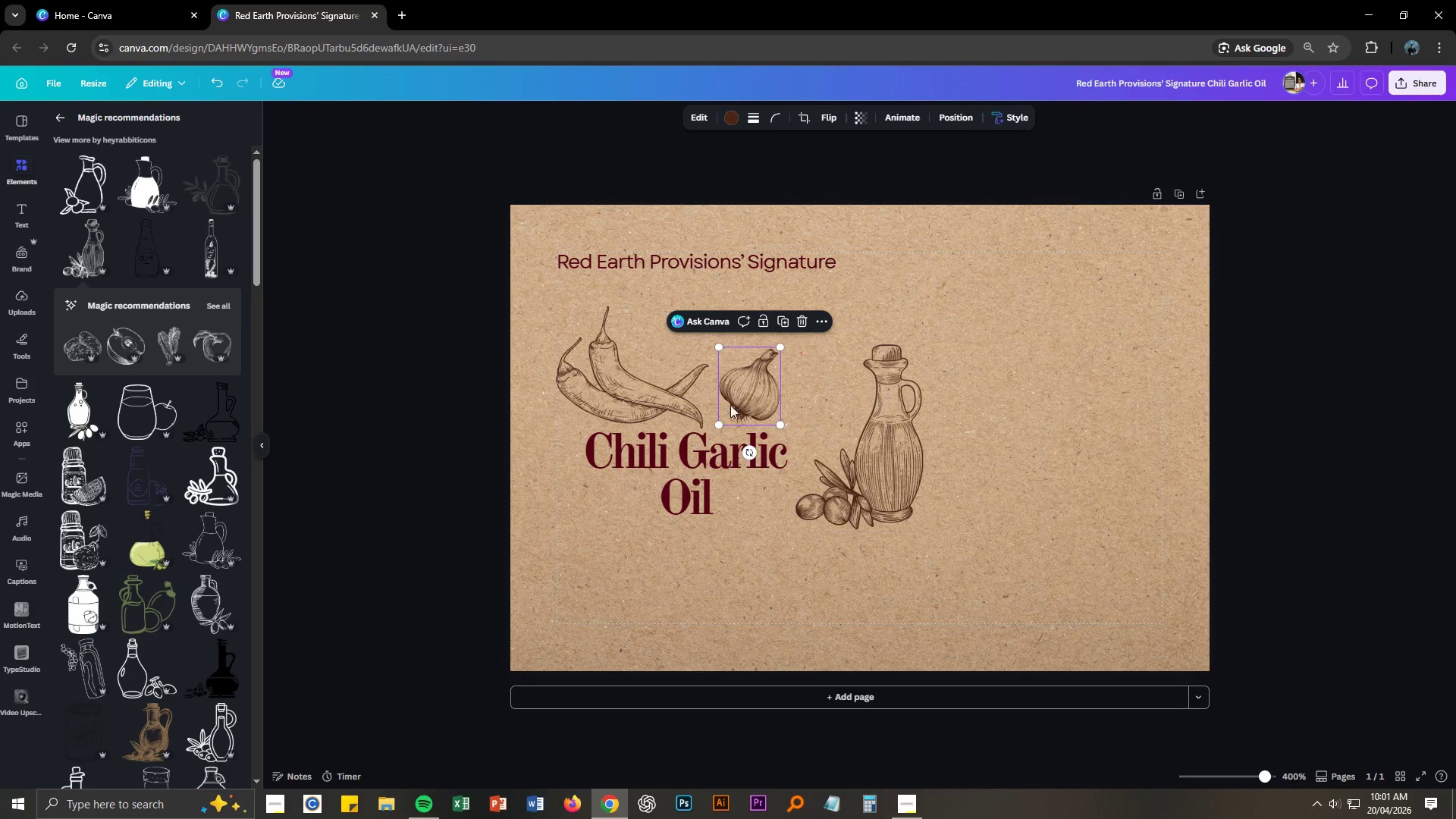 
left_click([659, 397])
 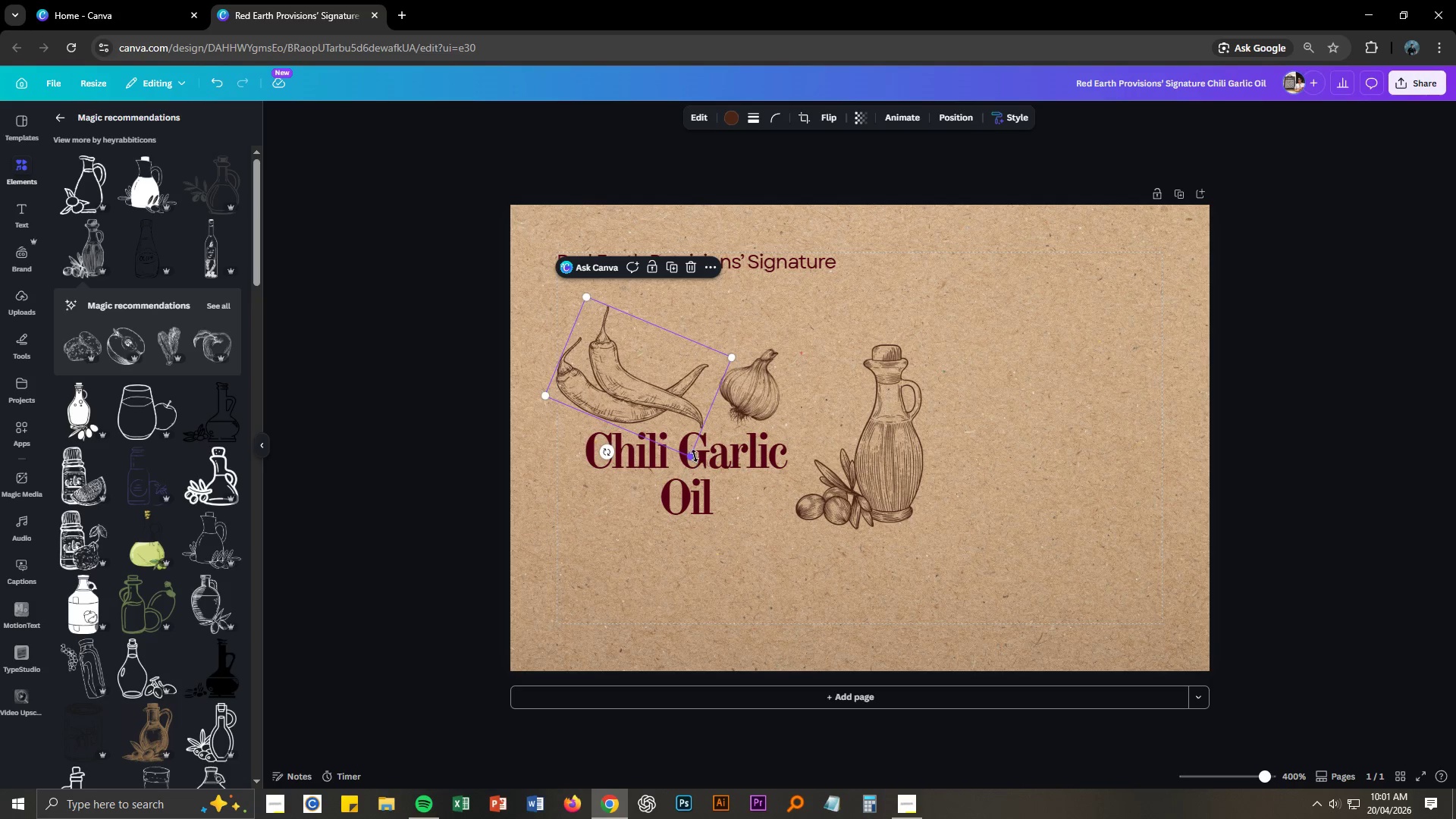 
left_click_drag(start_coordinate=[692, 455], to_coordinate=[646, 414])
 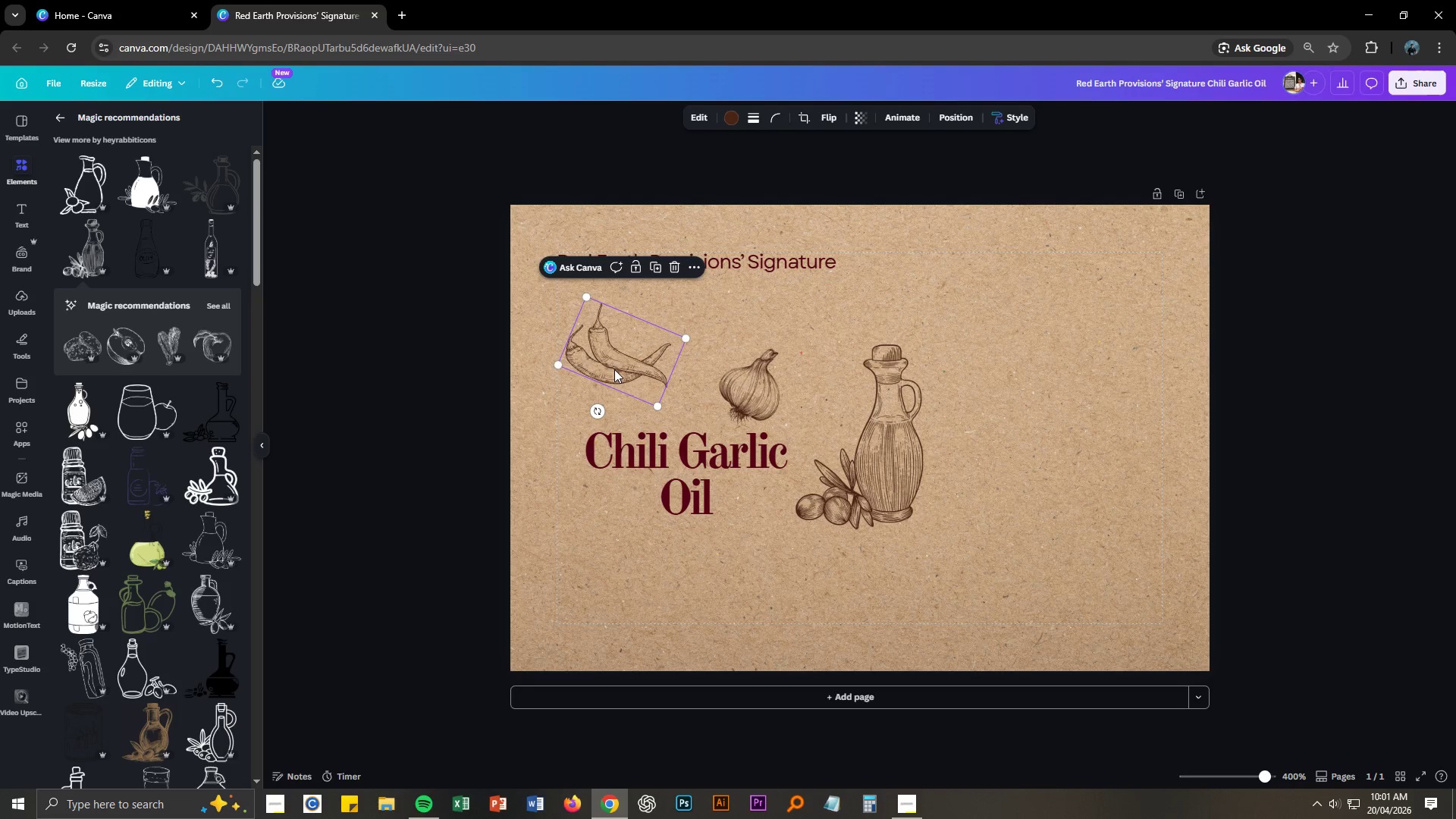 
left_click([612, 368])
 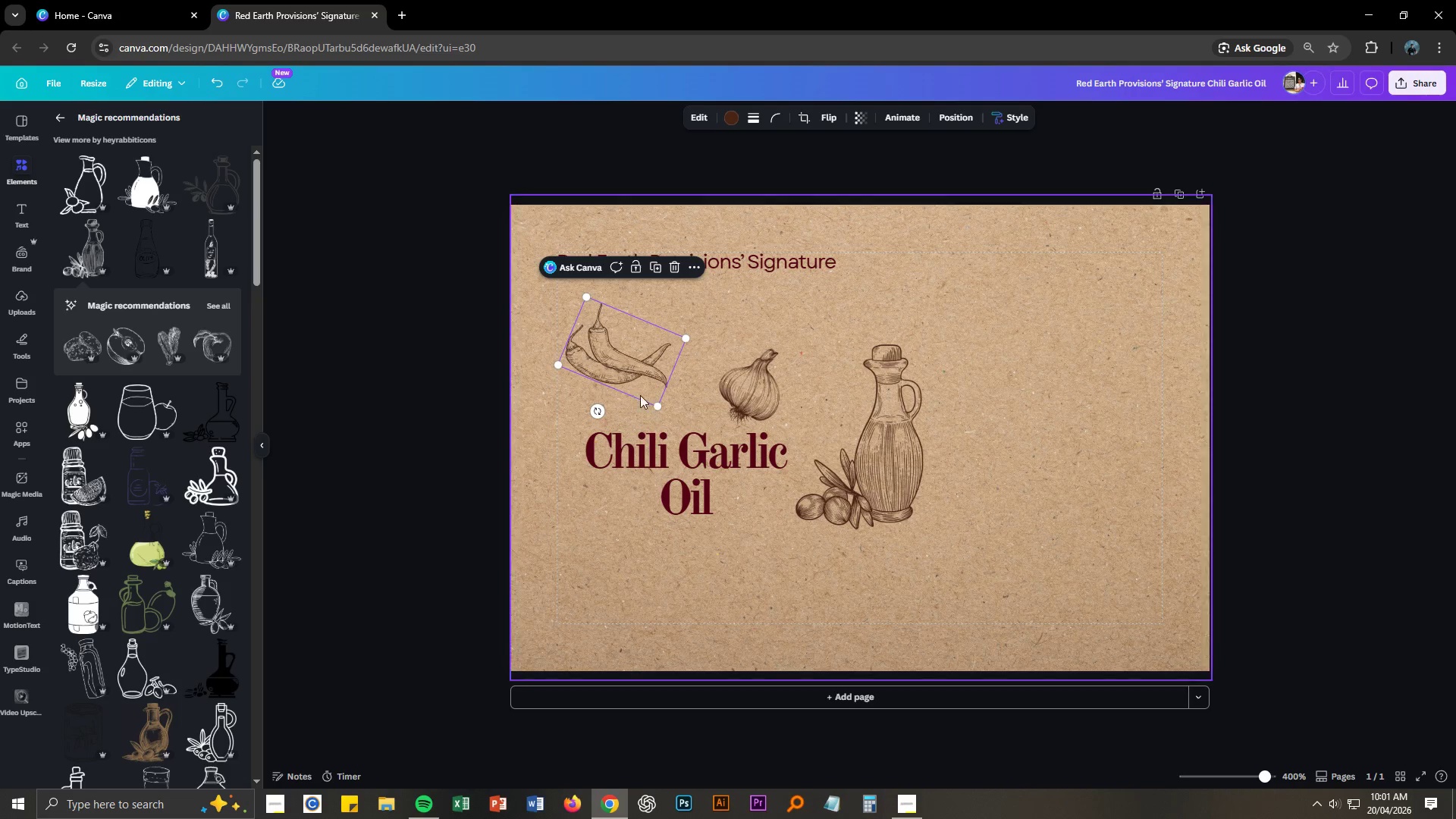 
left_click_drag(start_coordinate=[623, 362], to_coordinate=[620, 393])
 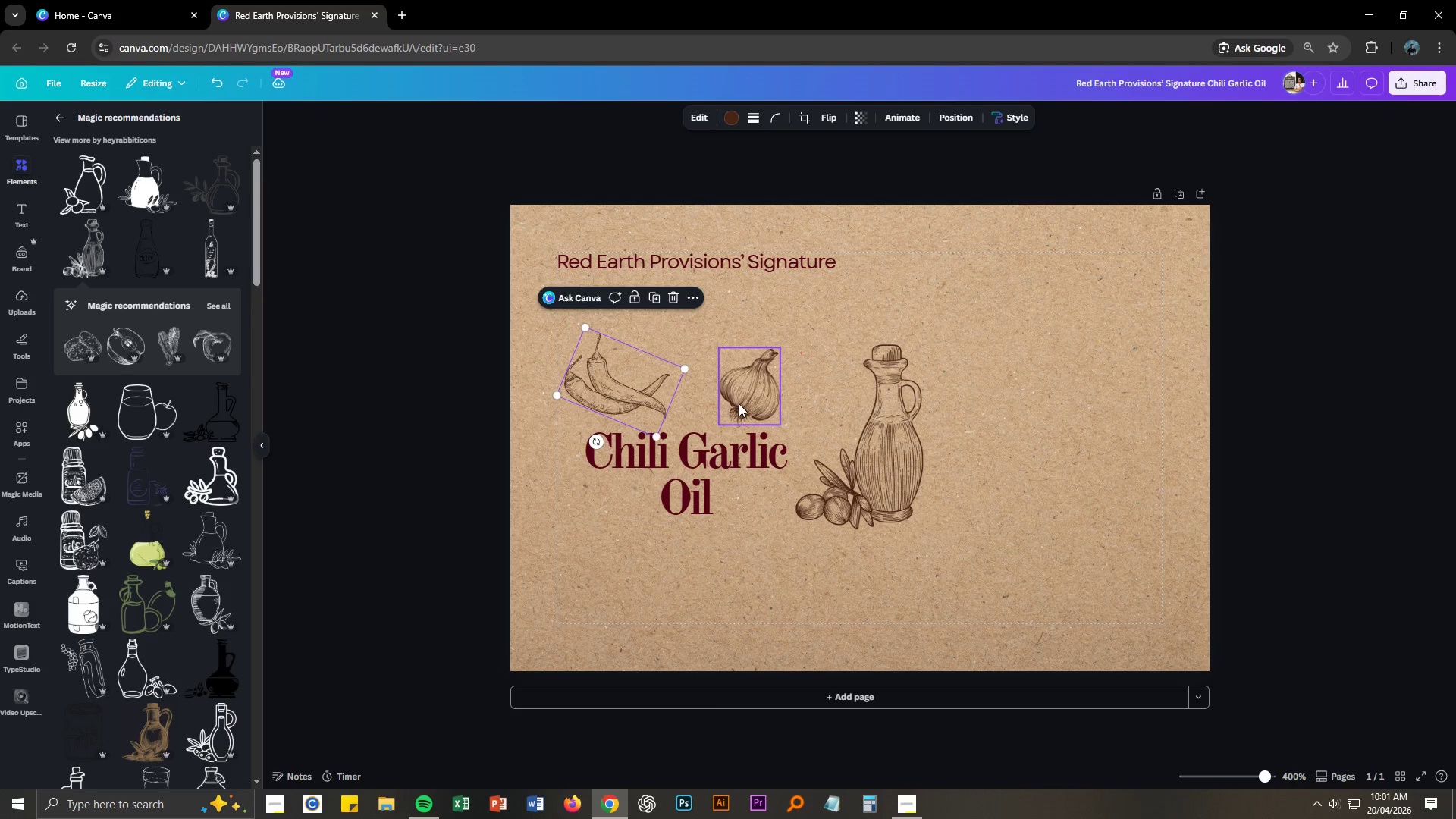 
left_click_drag(start_coordinate=[741, 401], to_coordinate=[755, 403])
 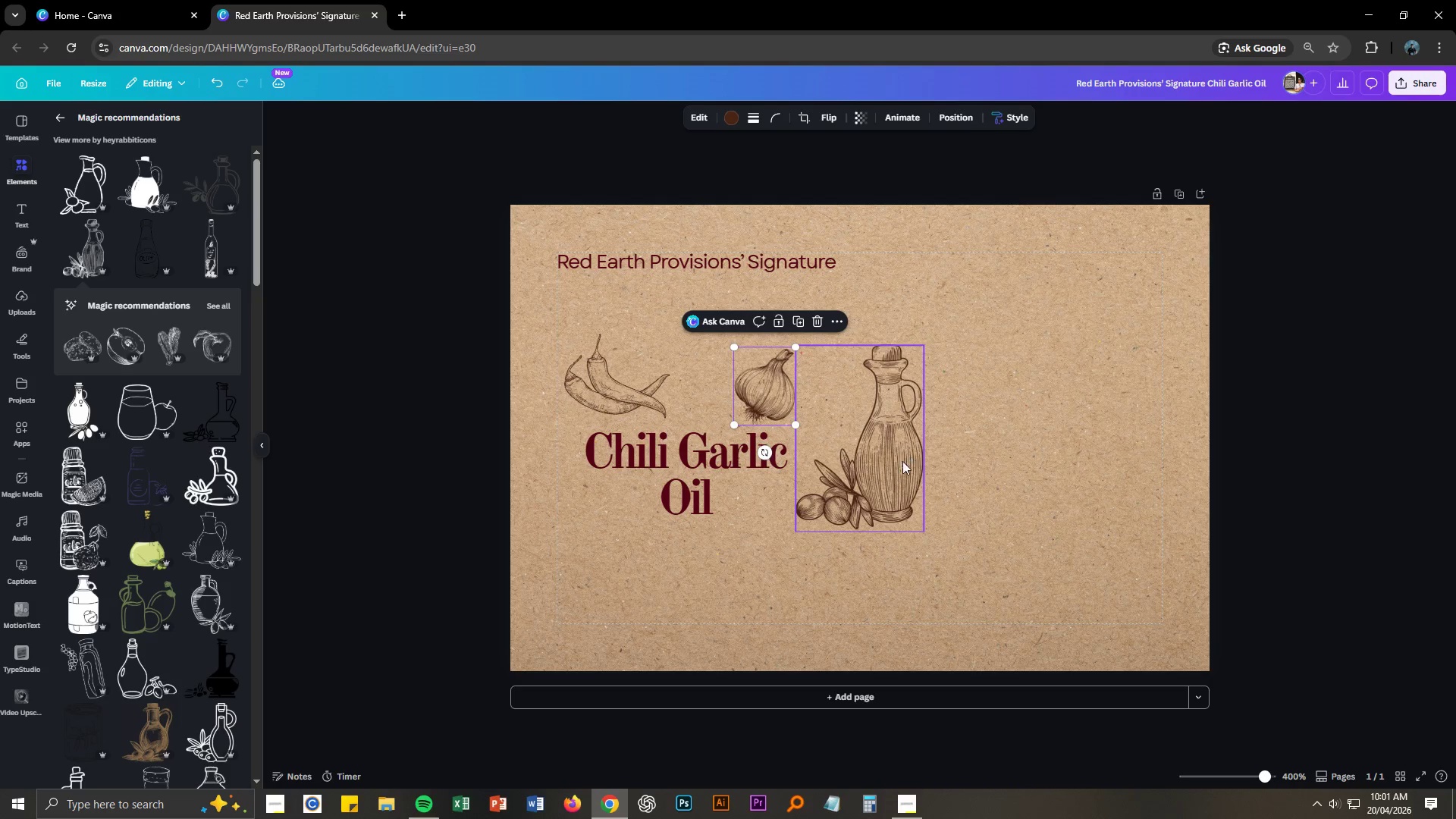 
left_click_drag(start_coordinate=[896, 466], to_coordinate=[718, 375])
 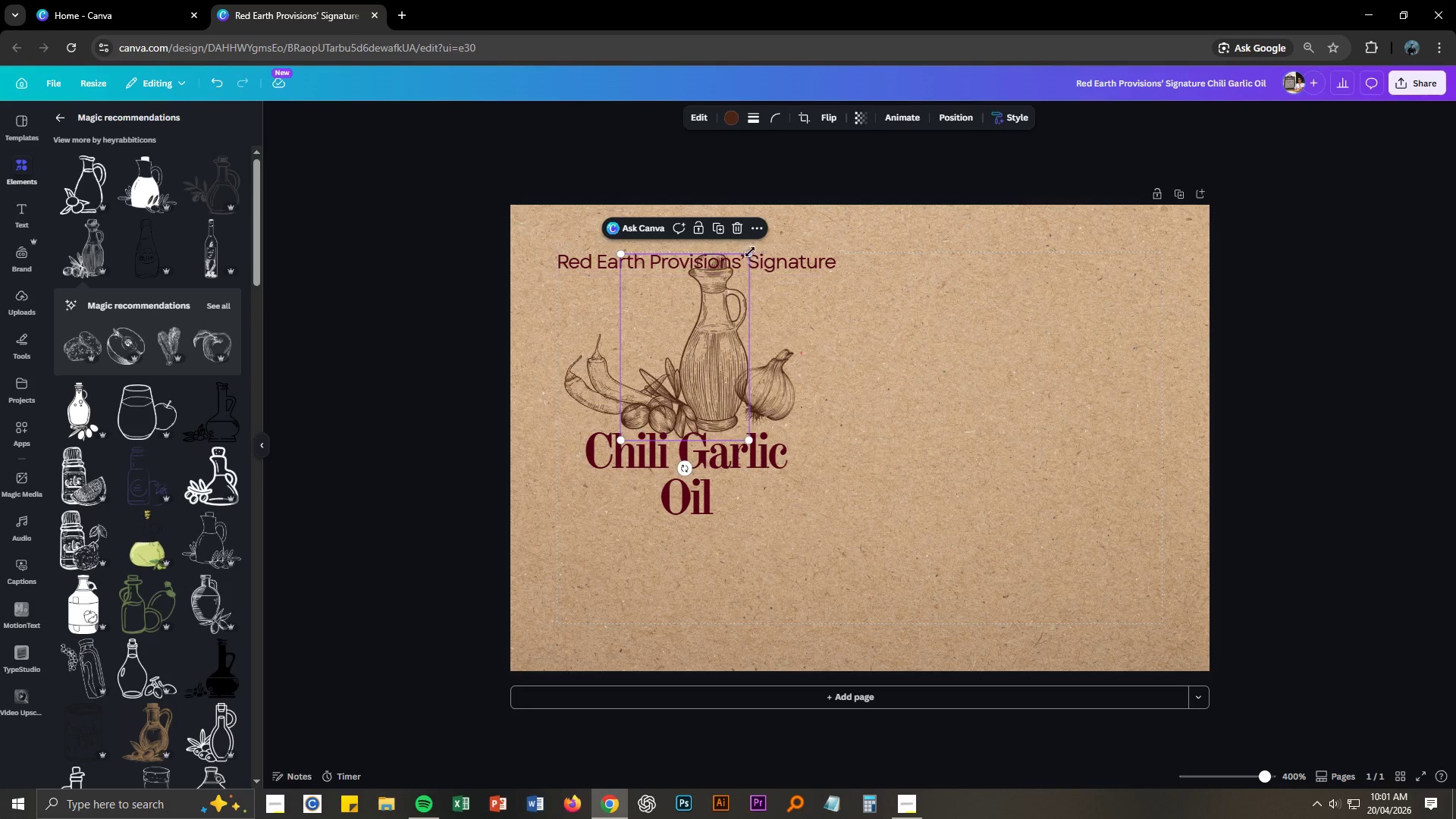 
left_click_drag(start_coordinate=[747, 253], to_coordinate=[724, 292])
 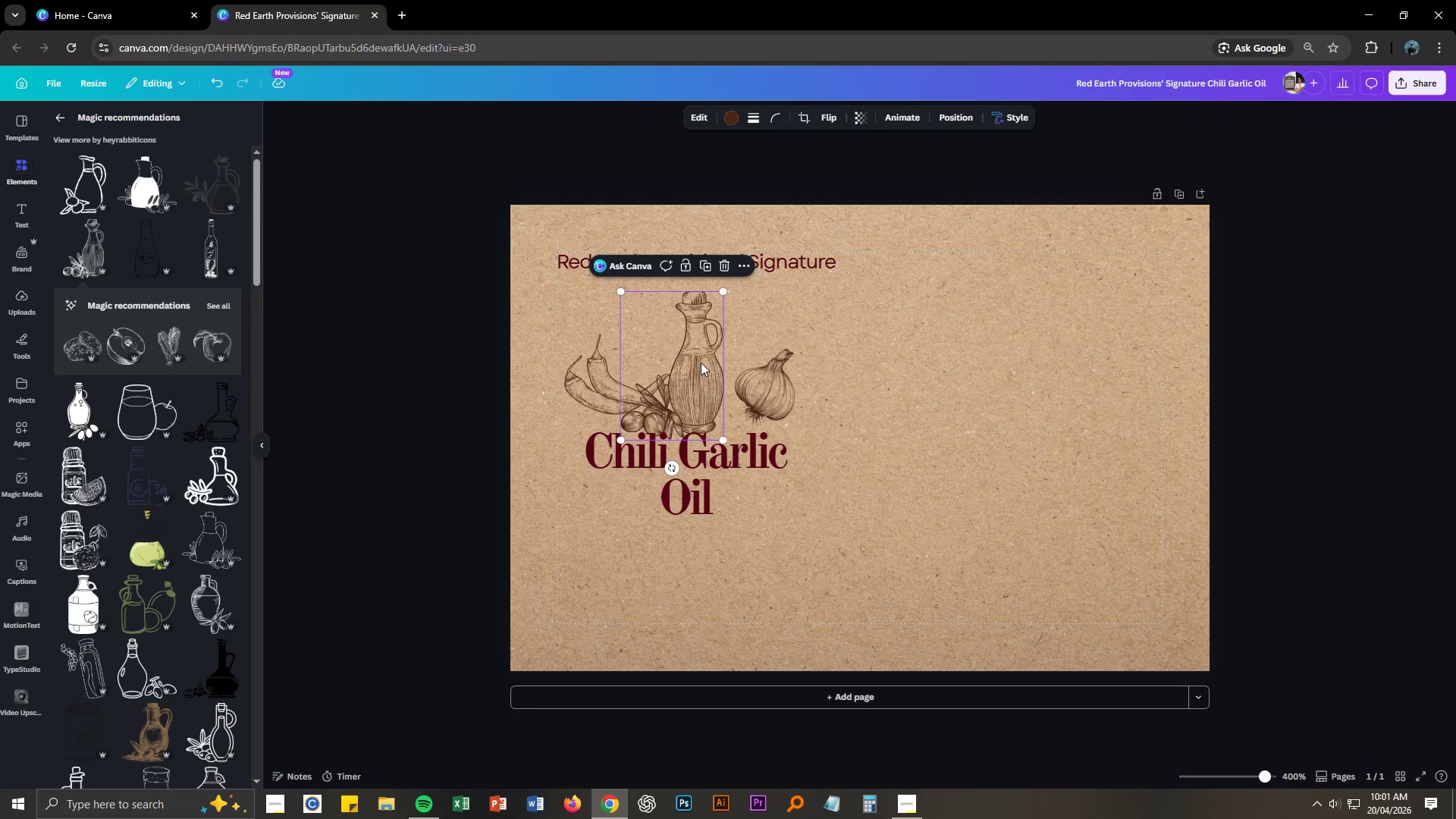 
left_click_drag(start_coordinate=[701, 363], to_coordinate=[711, 350])
 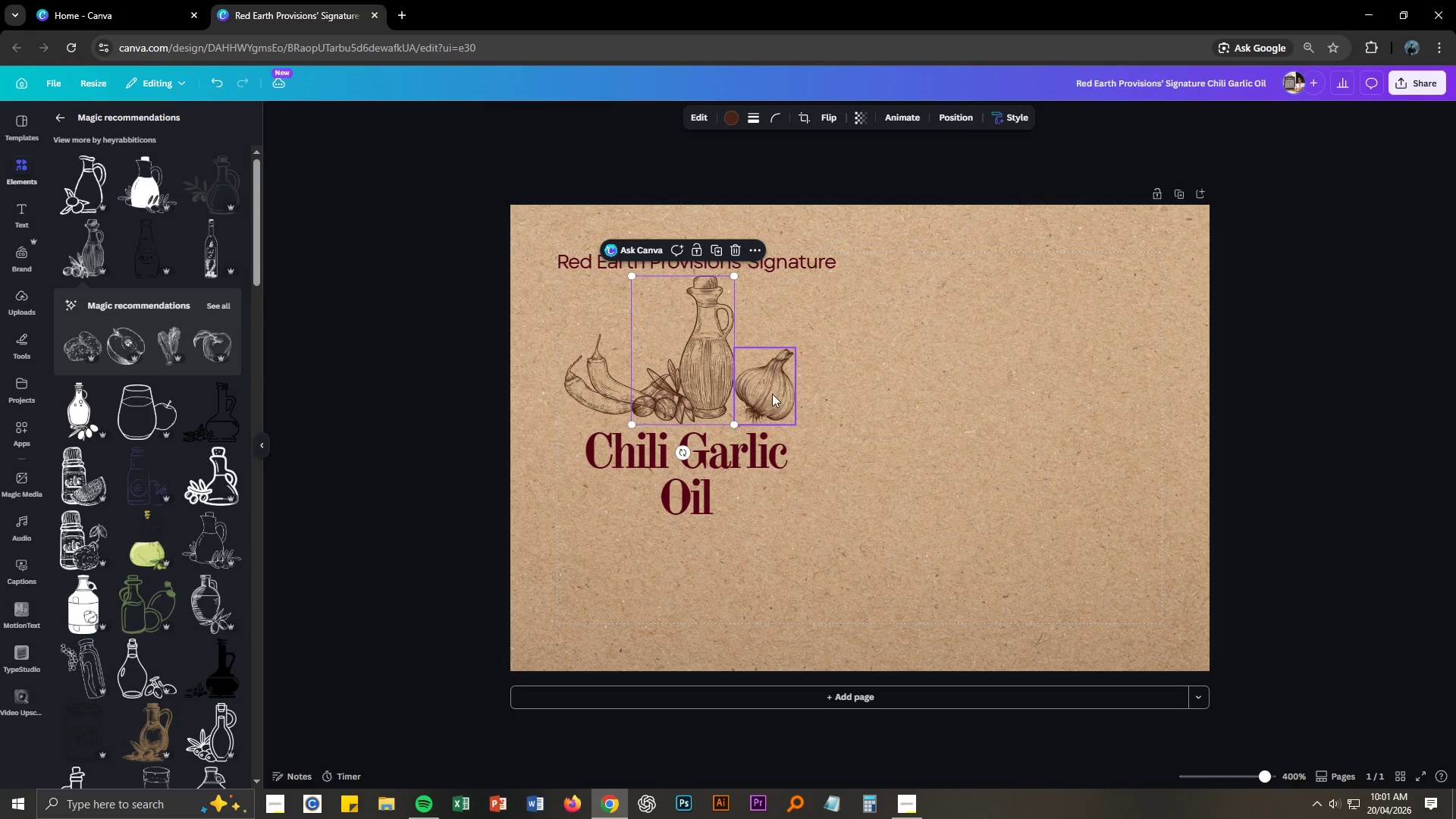 
left_click([772, 394])
 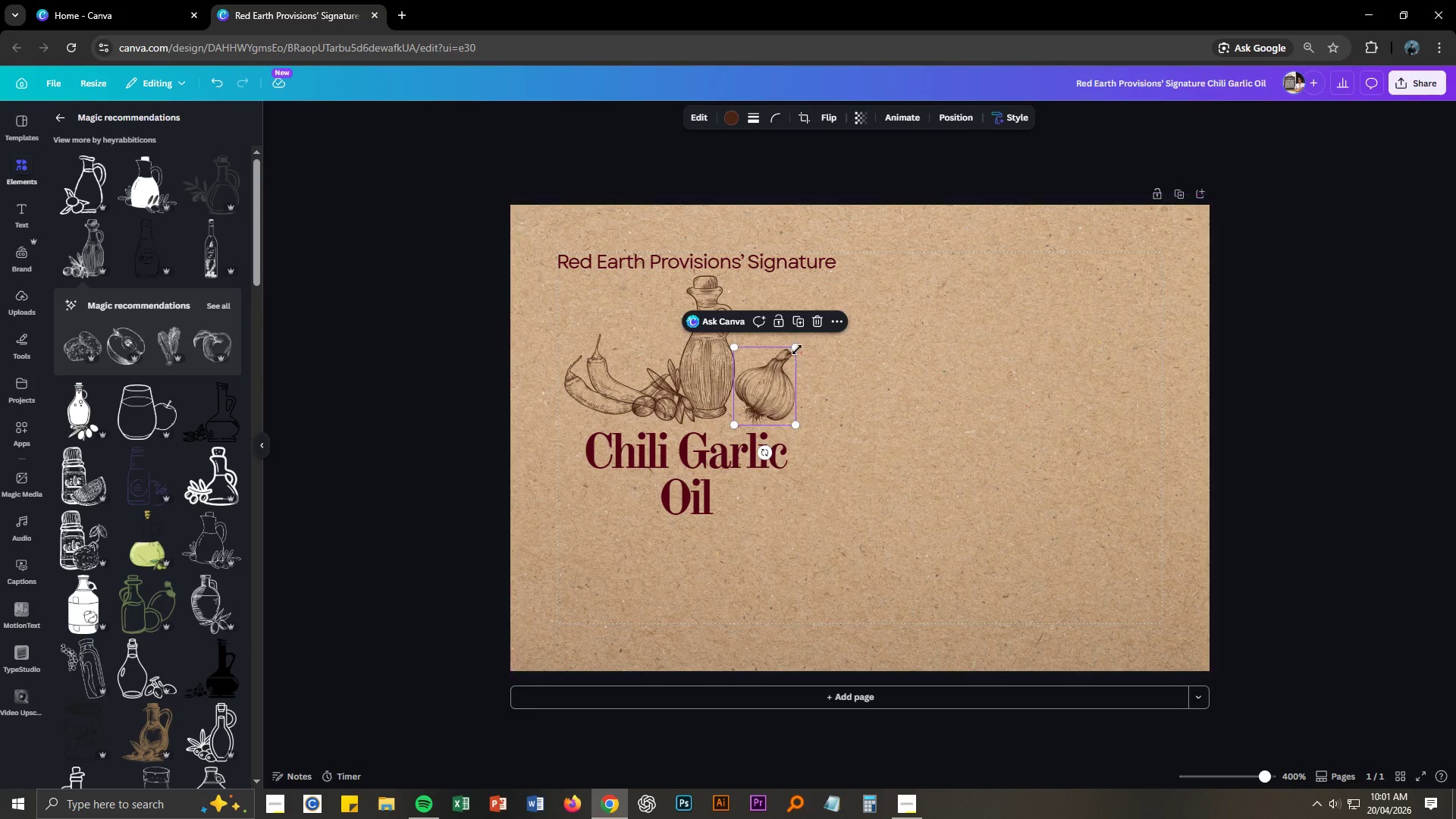 
left_click_drag(start_coordinate=[797, 349], to_coordinate=[781, 366])
 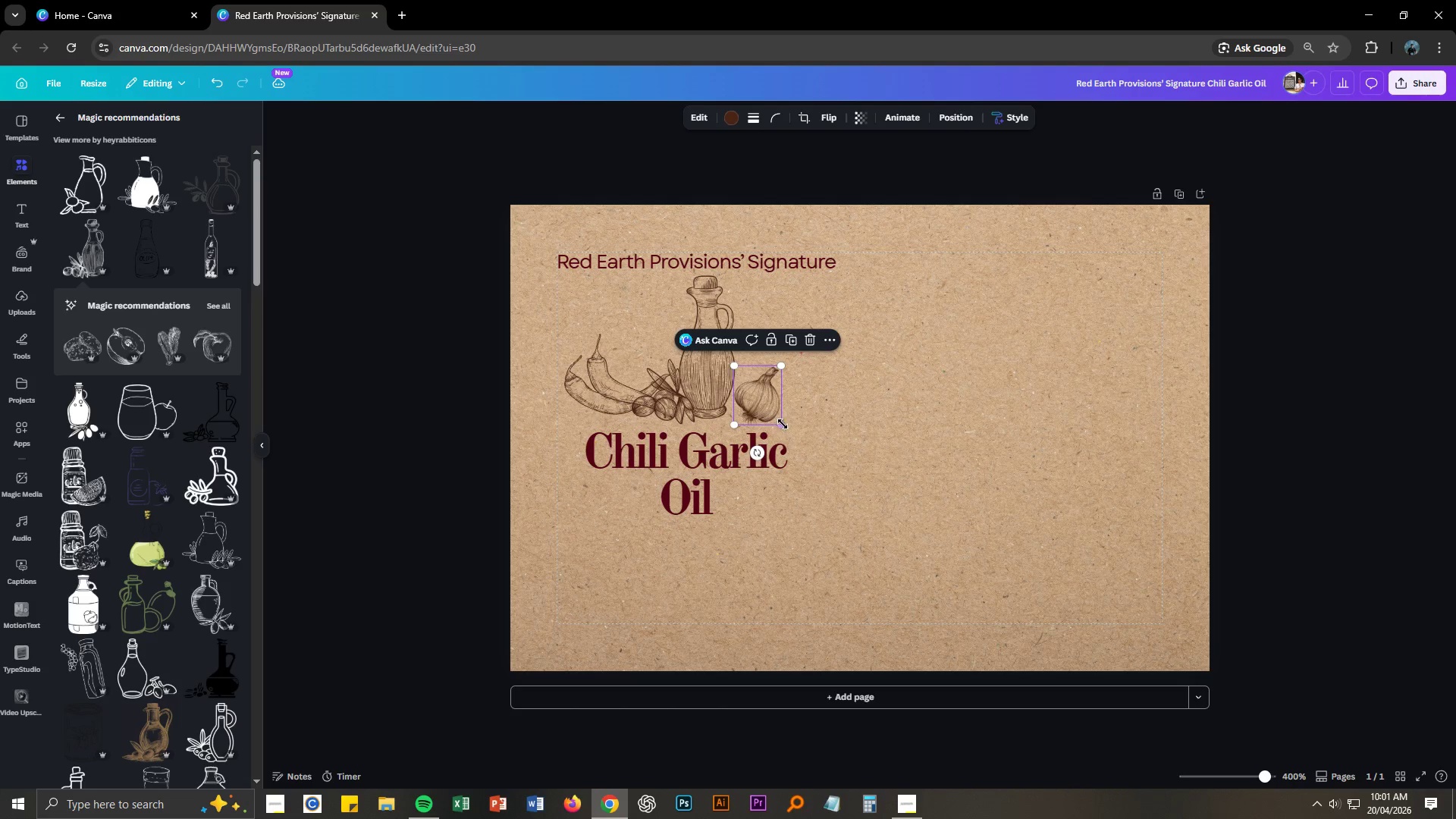 
left_click_drag(start_coordinate=[605, 386], to_coordinate=[575, 402])
 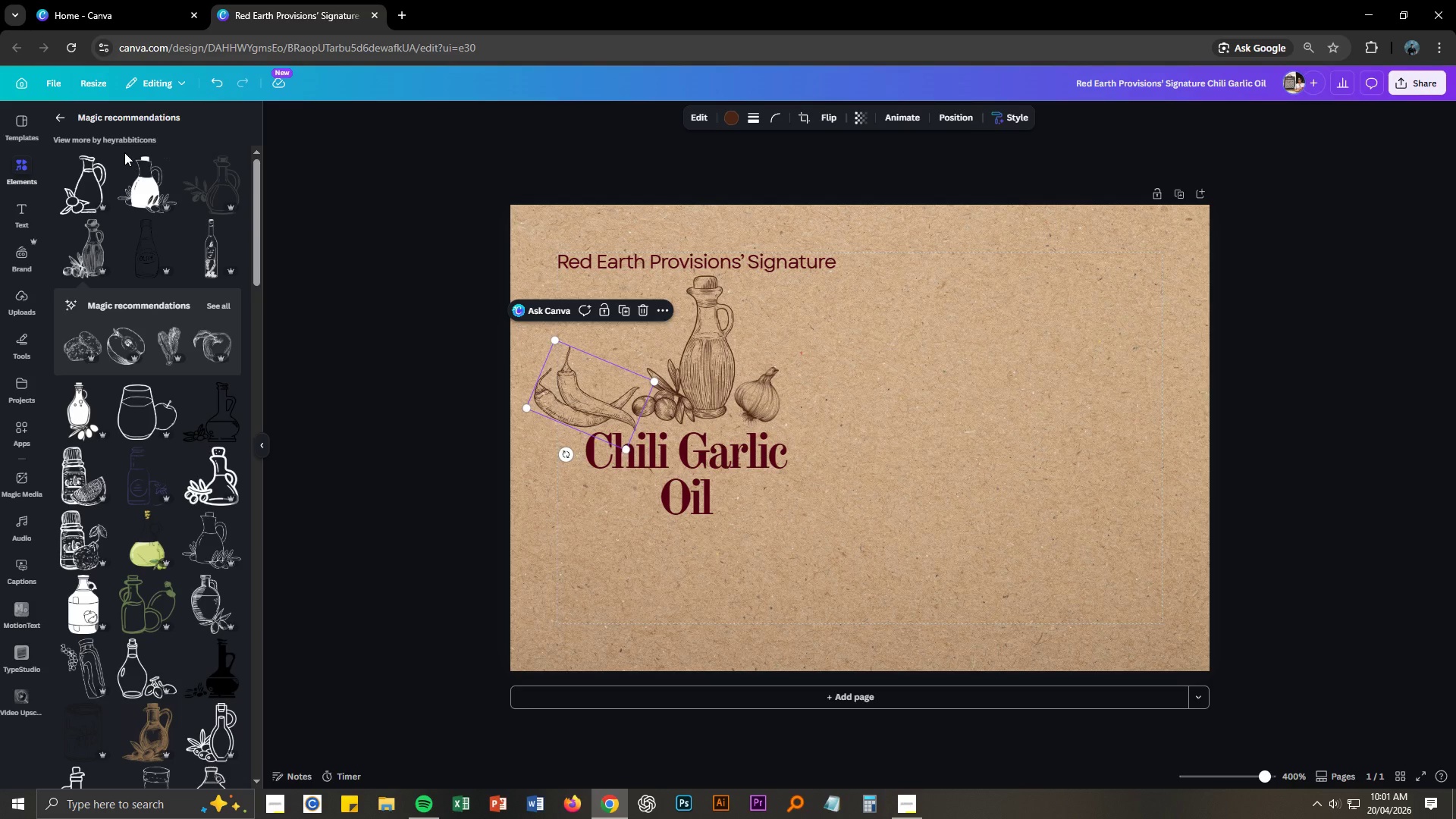 
left_click([51, 112])
 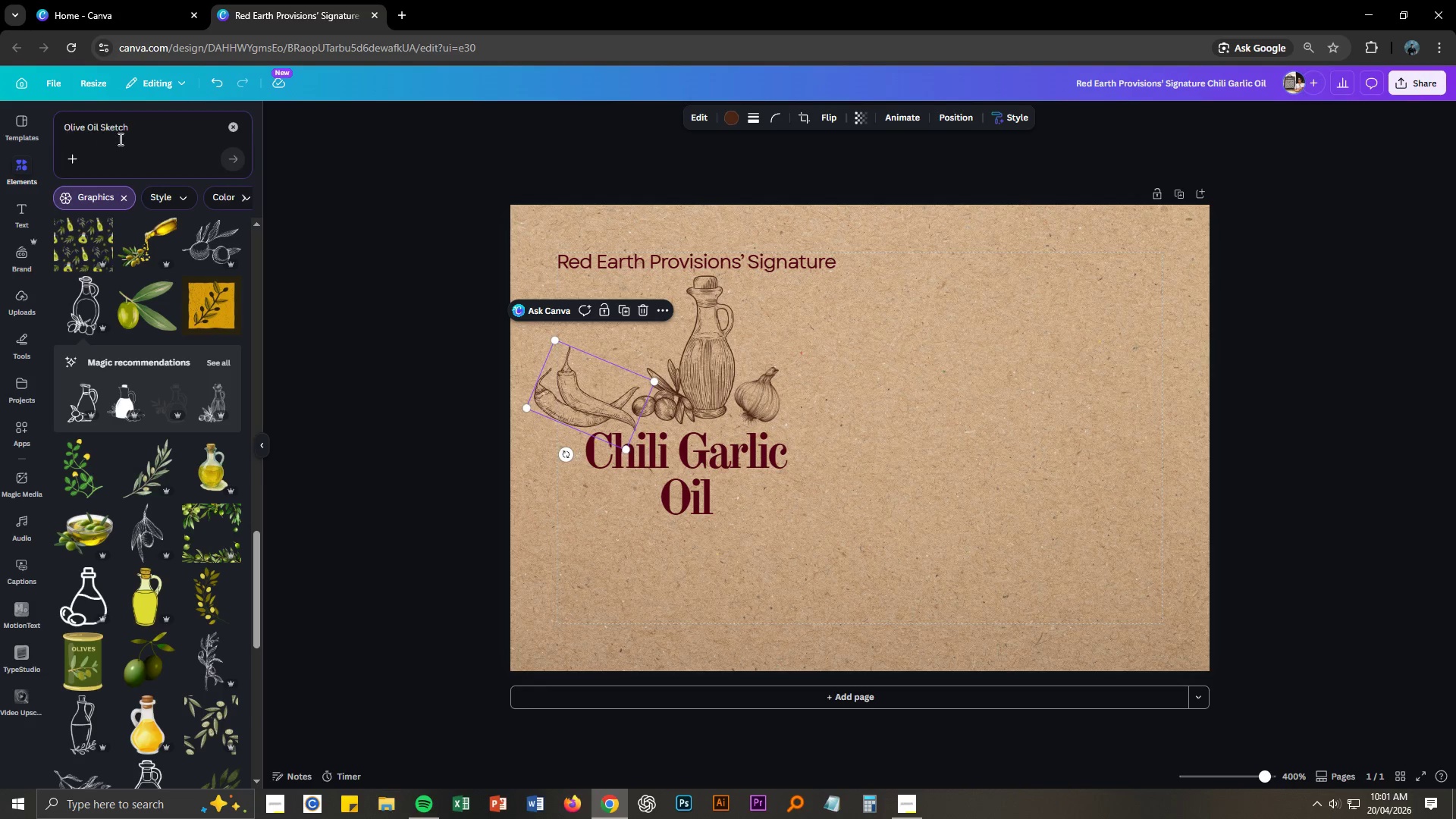 
double_click([136, 130])
 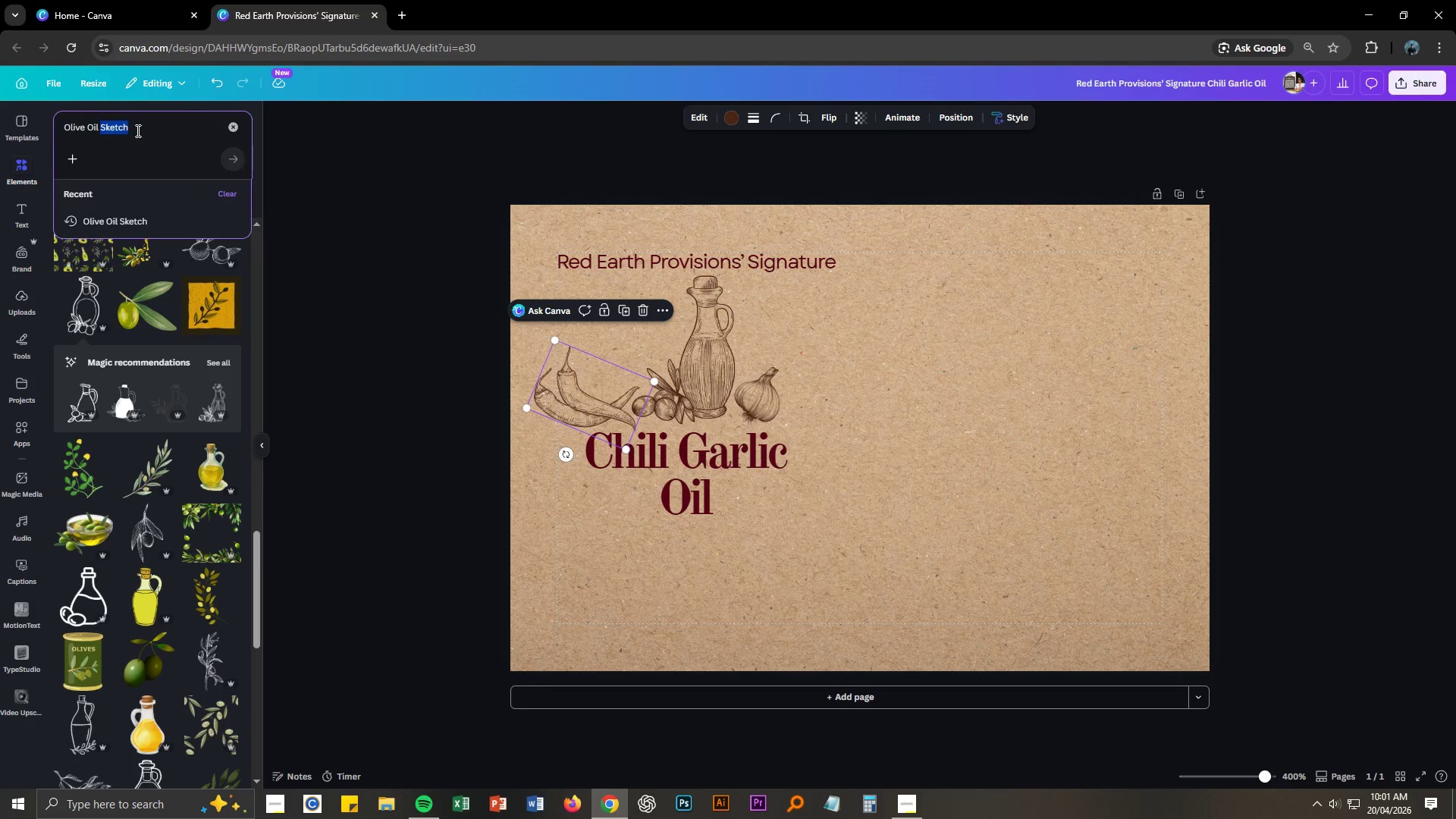 
triple_click([136, 130])
 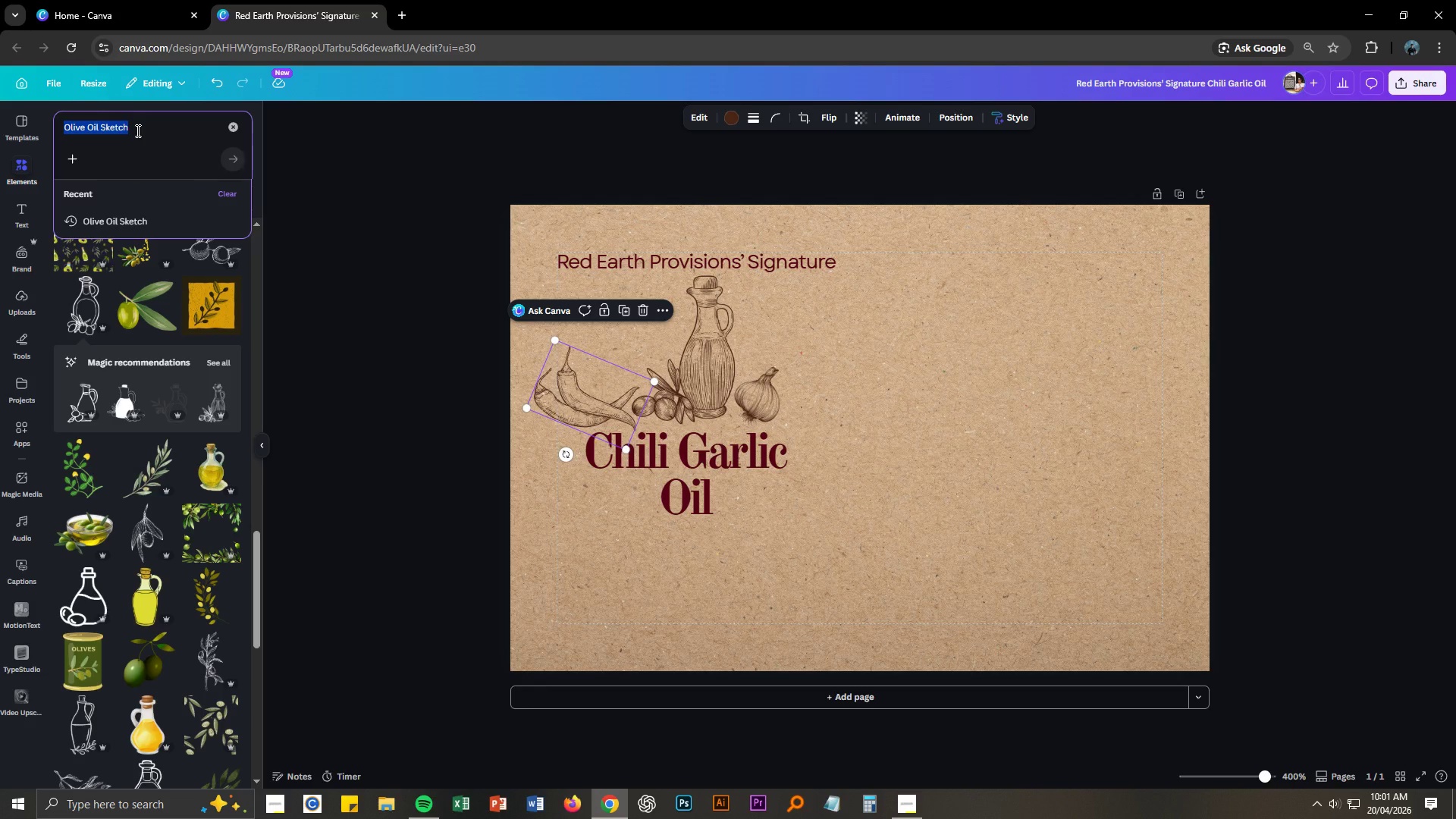 
type(Chili SKetch)
 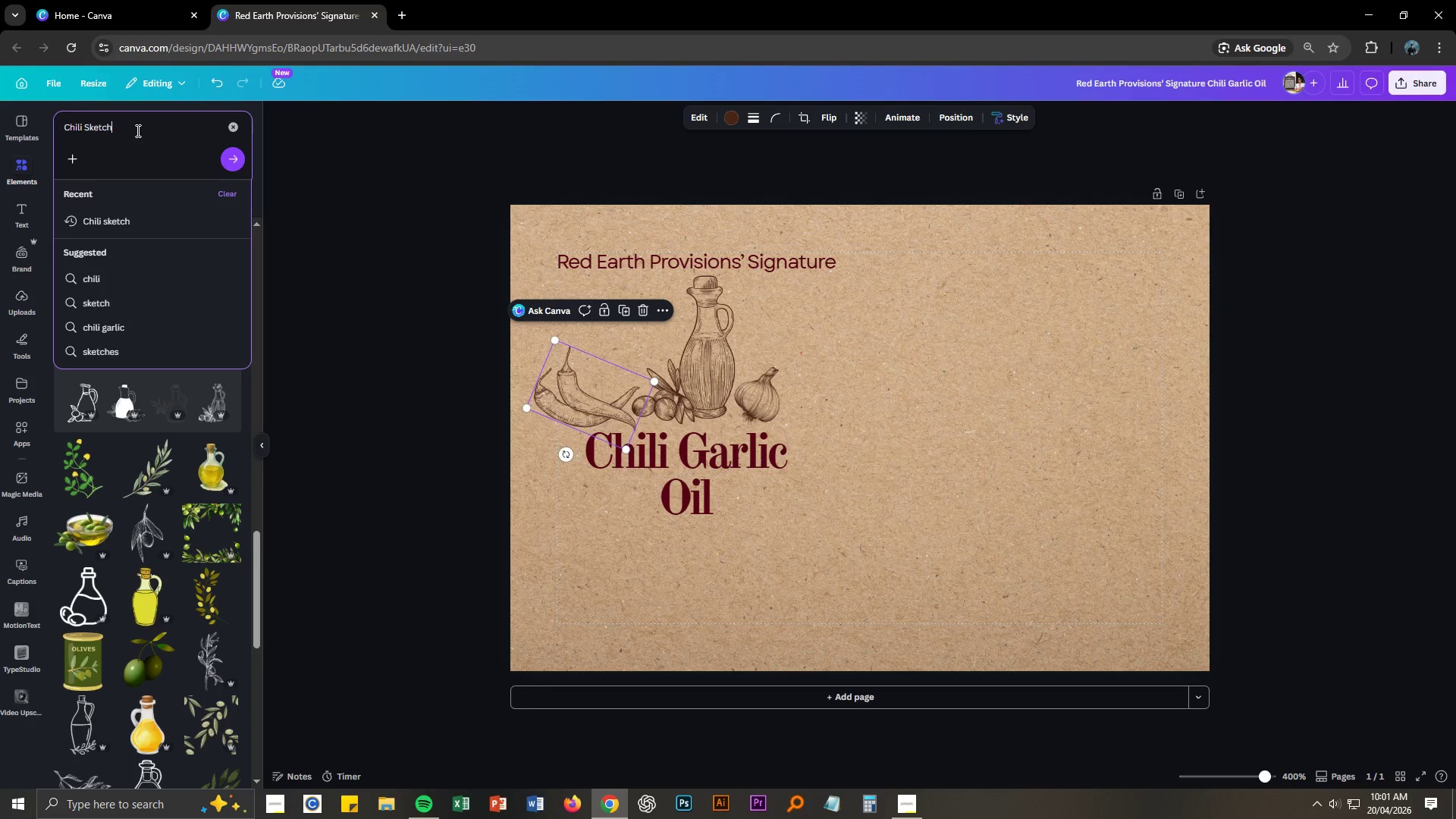 
key(Enter)
 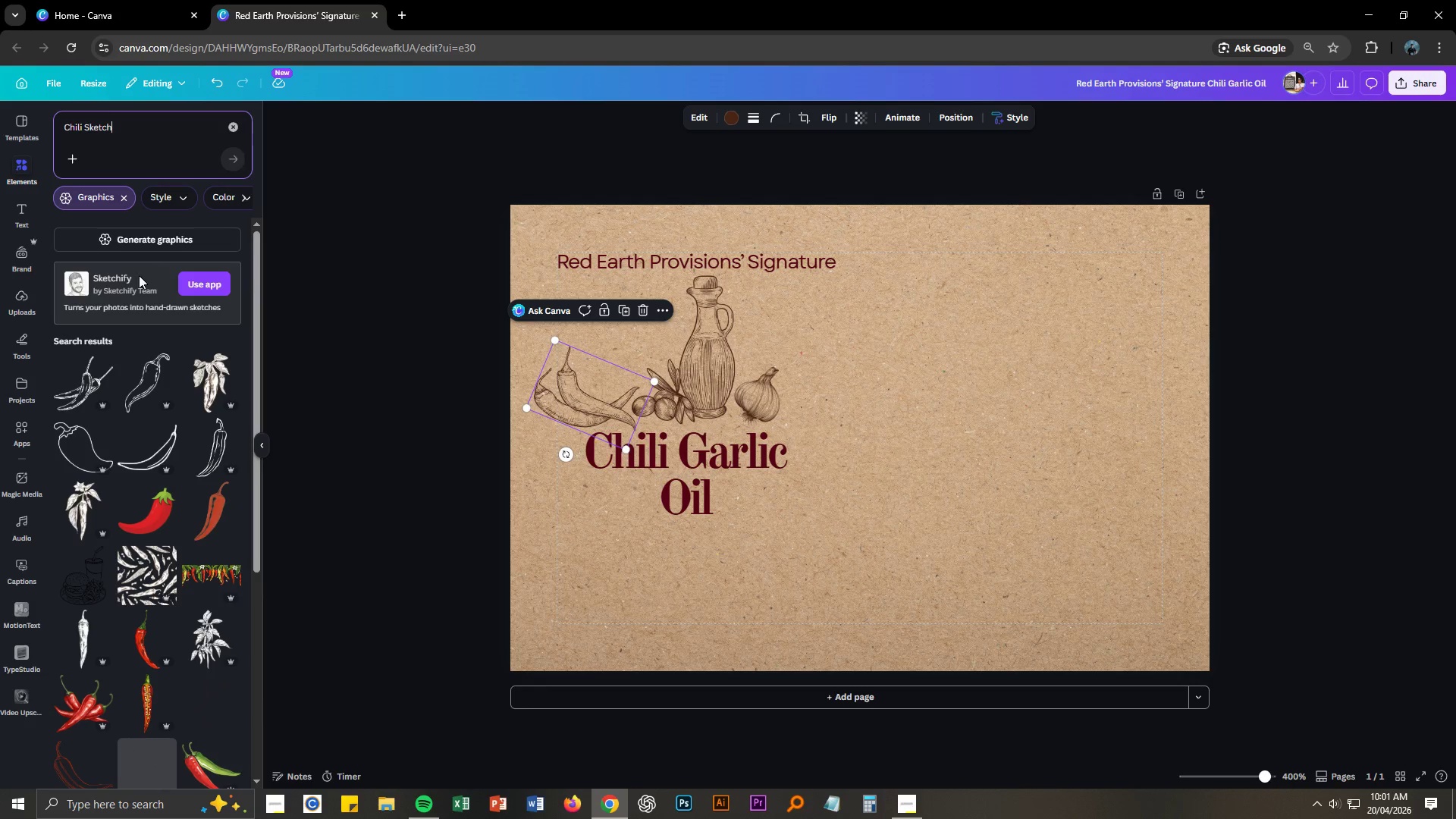 
left_click([587, 410])
 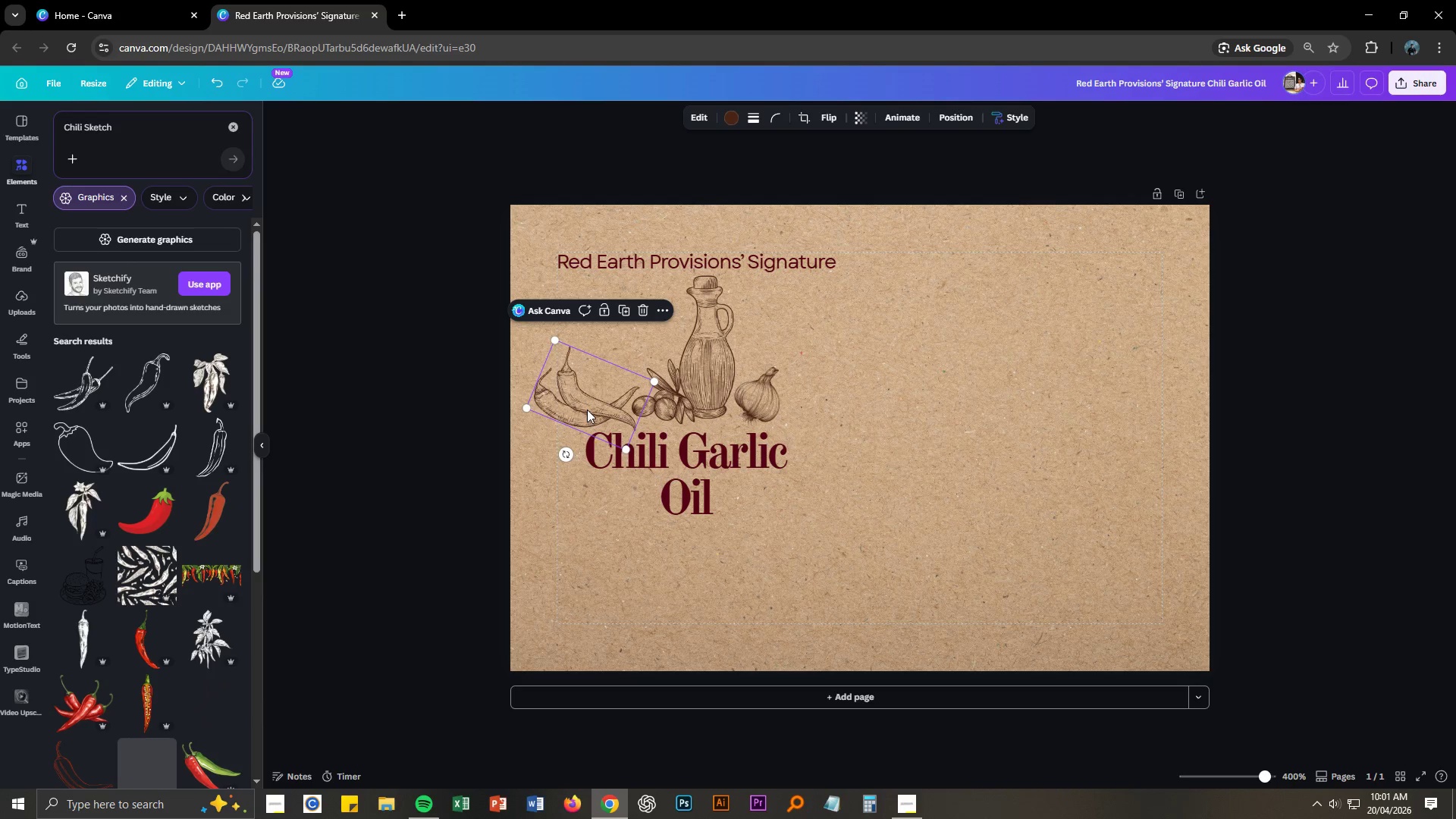 
key(Delete)
 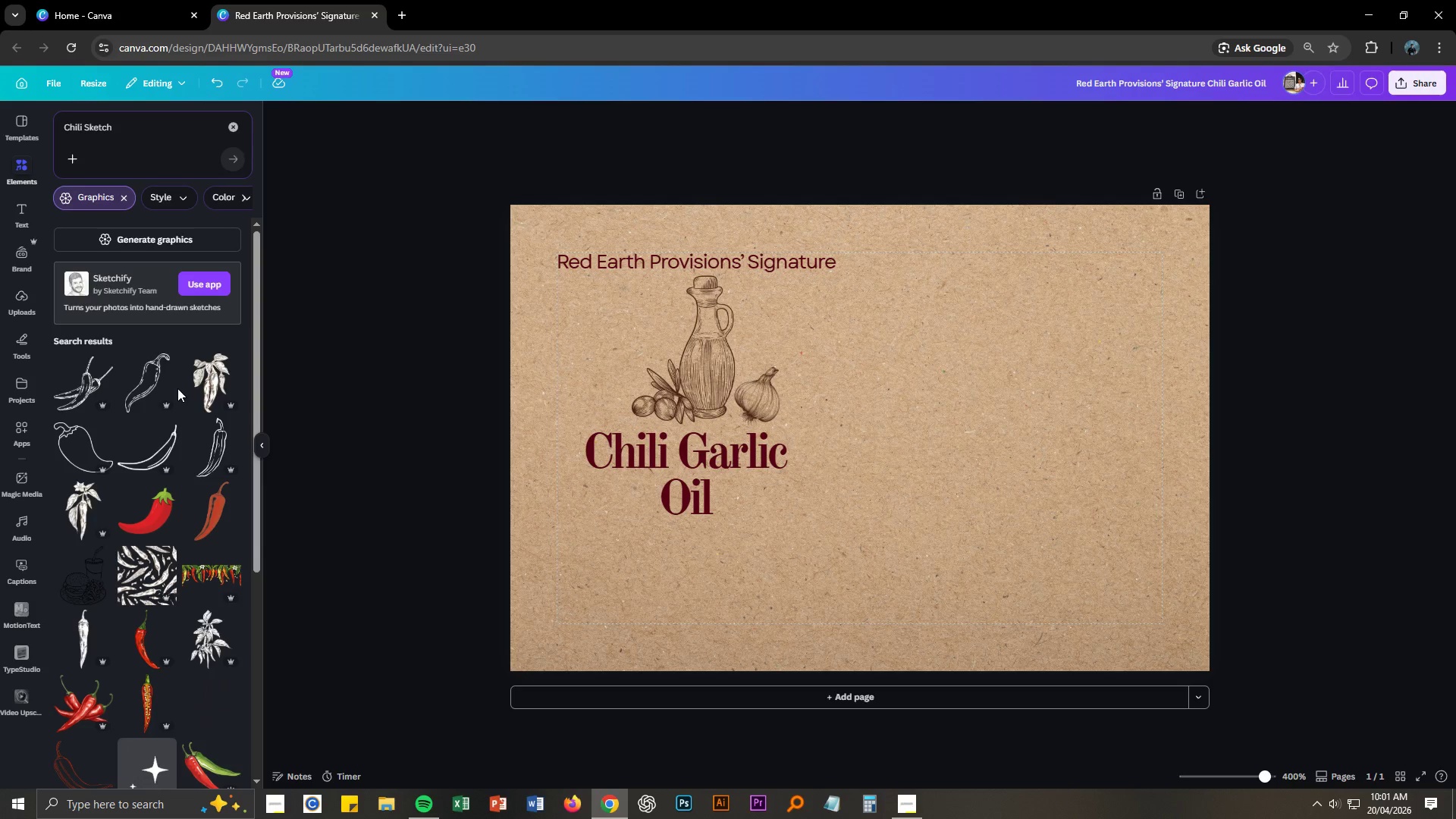 
left_click([155, 390])
 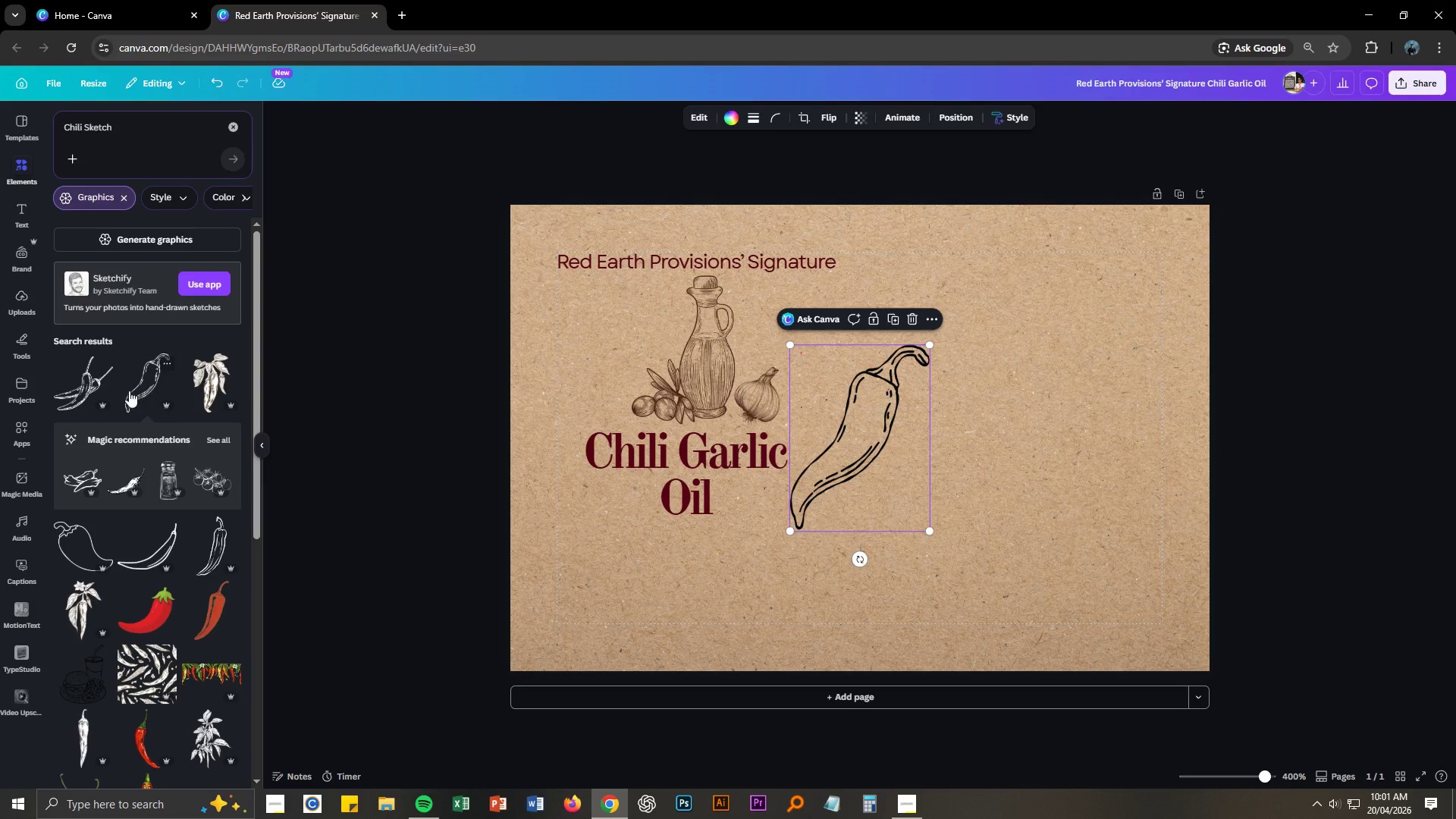 
left_click([89, 387])
 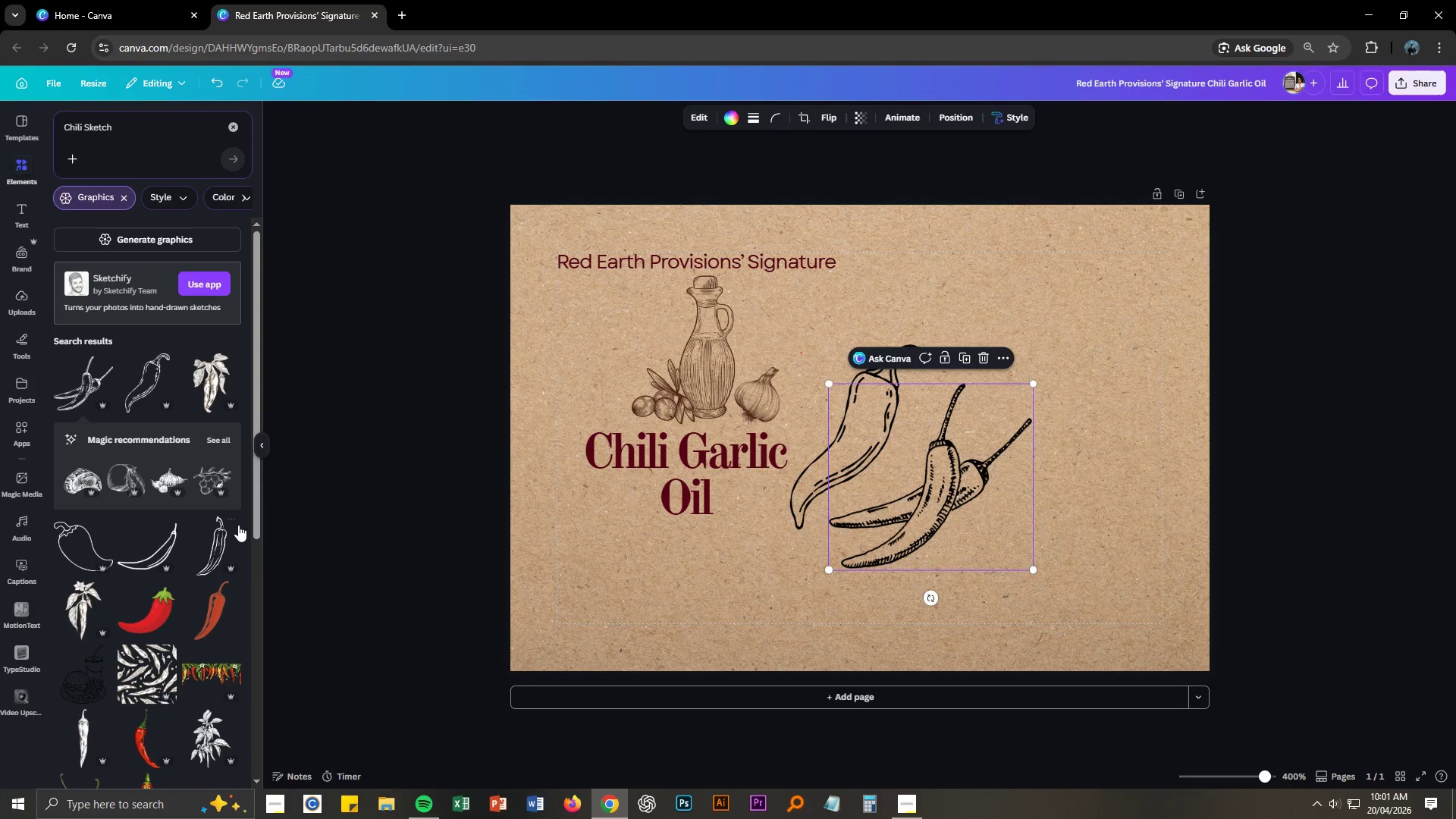 
scroll: coordinate [184, 538], scroll_direction: down, amount: 1.0
 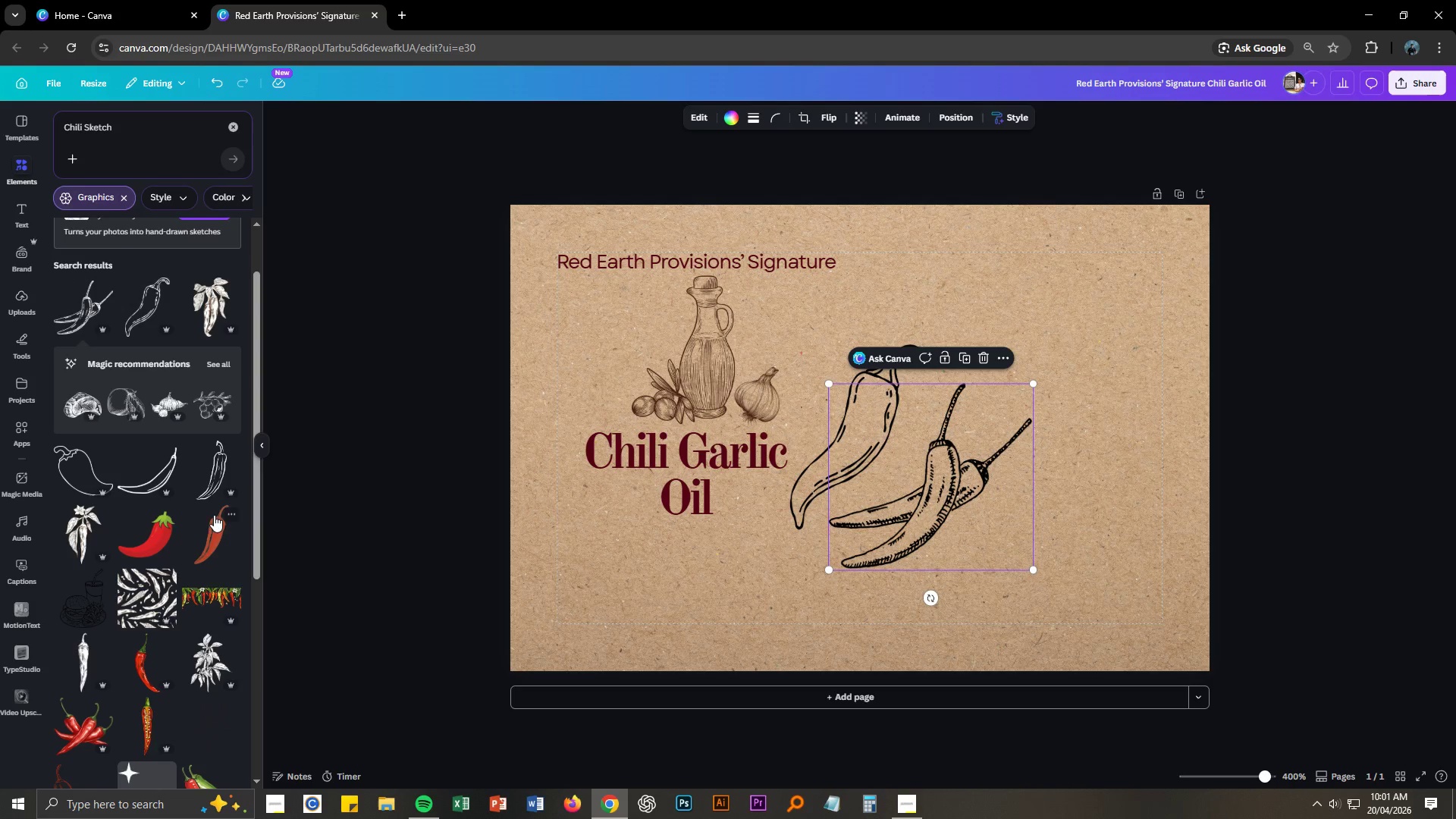 
mouse_move([209, 488])
 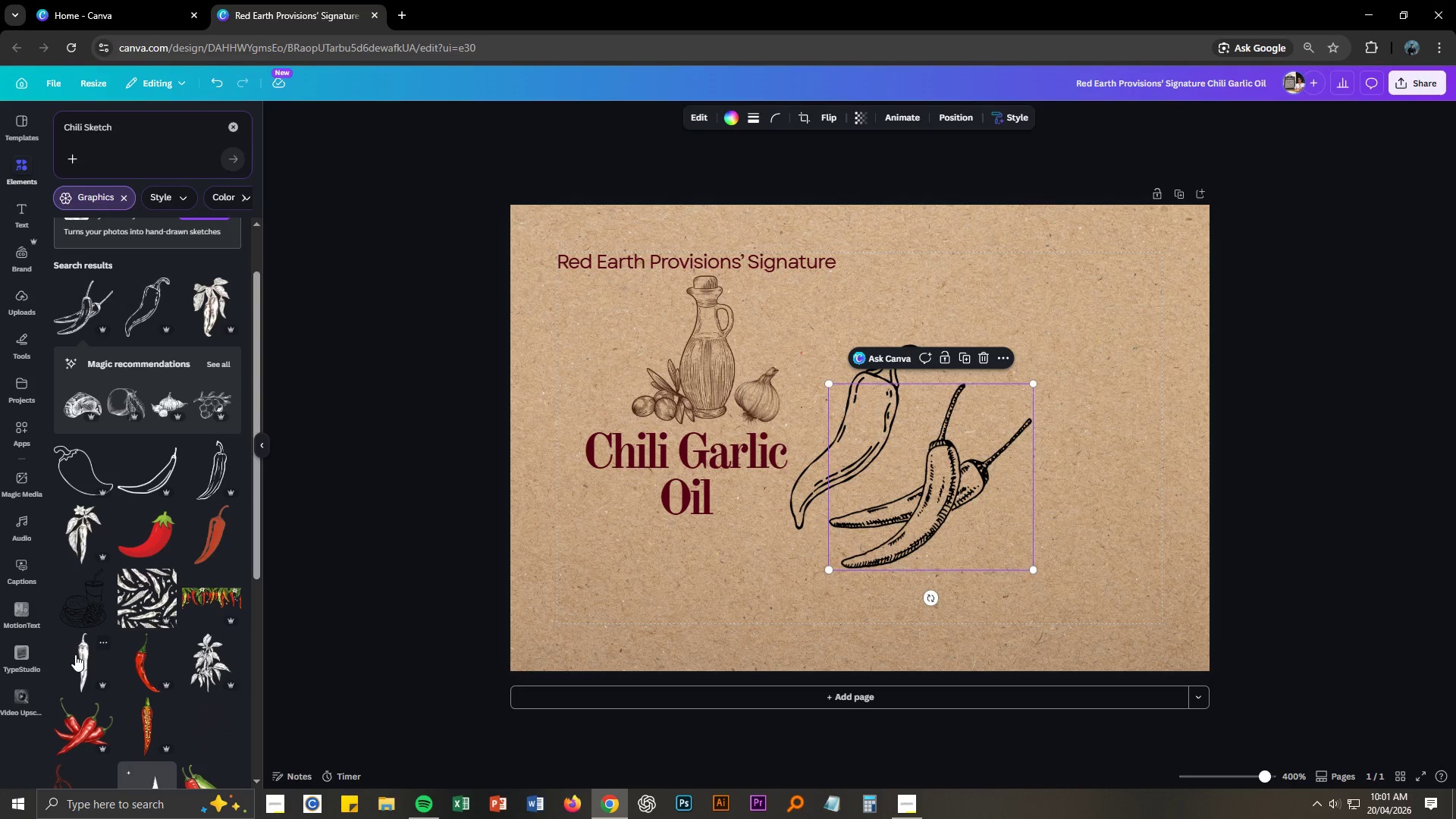 
left_click([78, 654])
 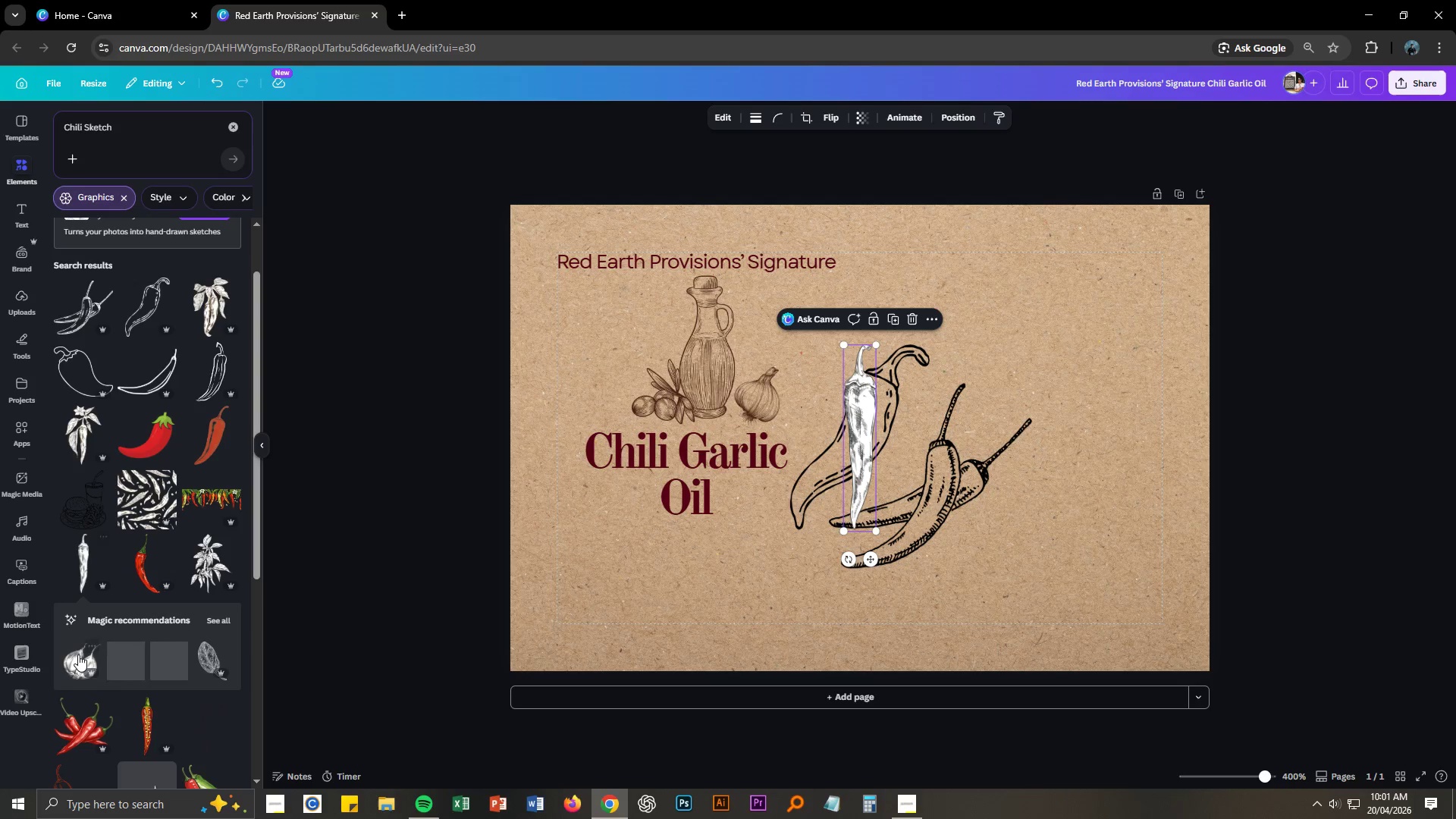 
left_click([78, 654])
 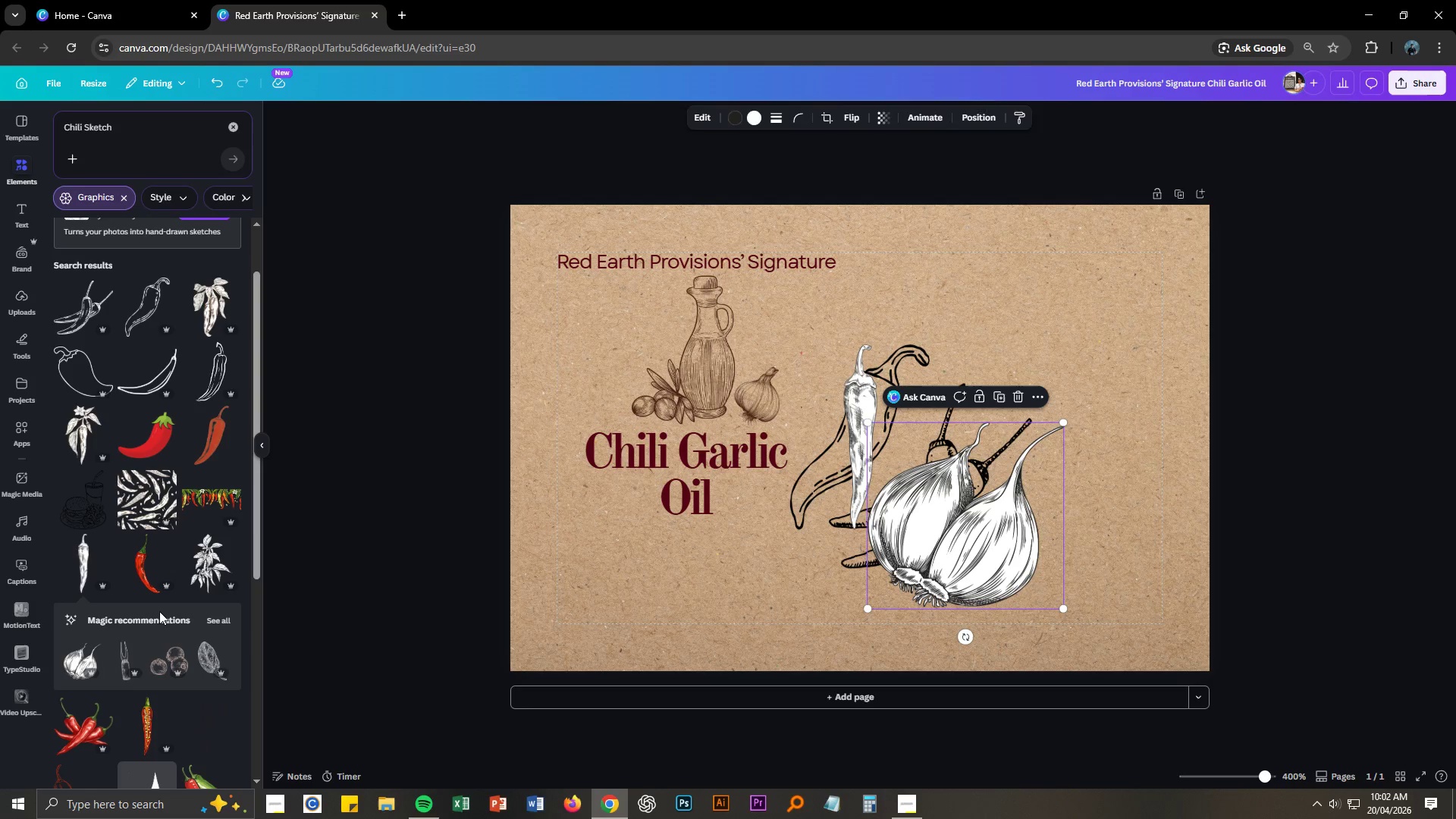 
key(Control+Z)
 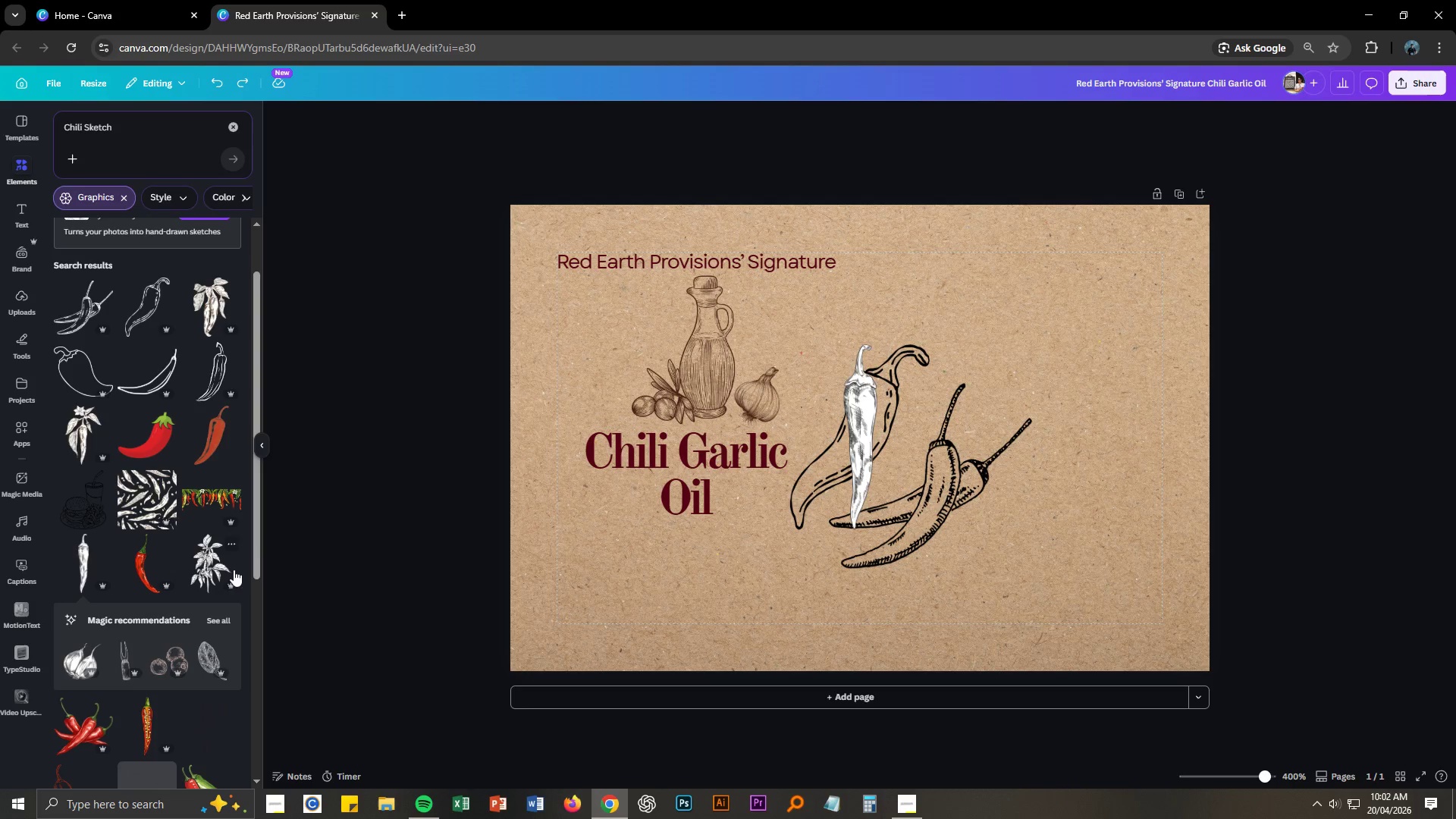 
key(Control+Z)
 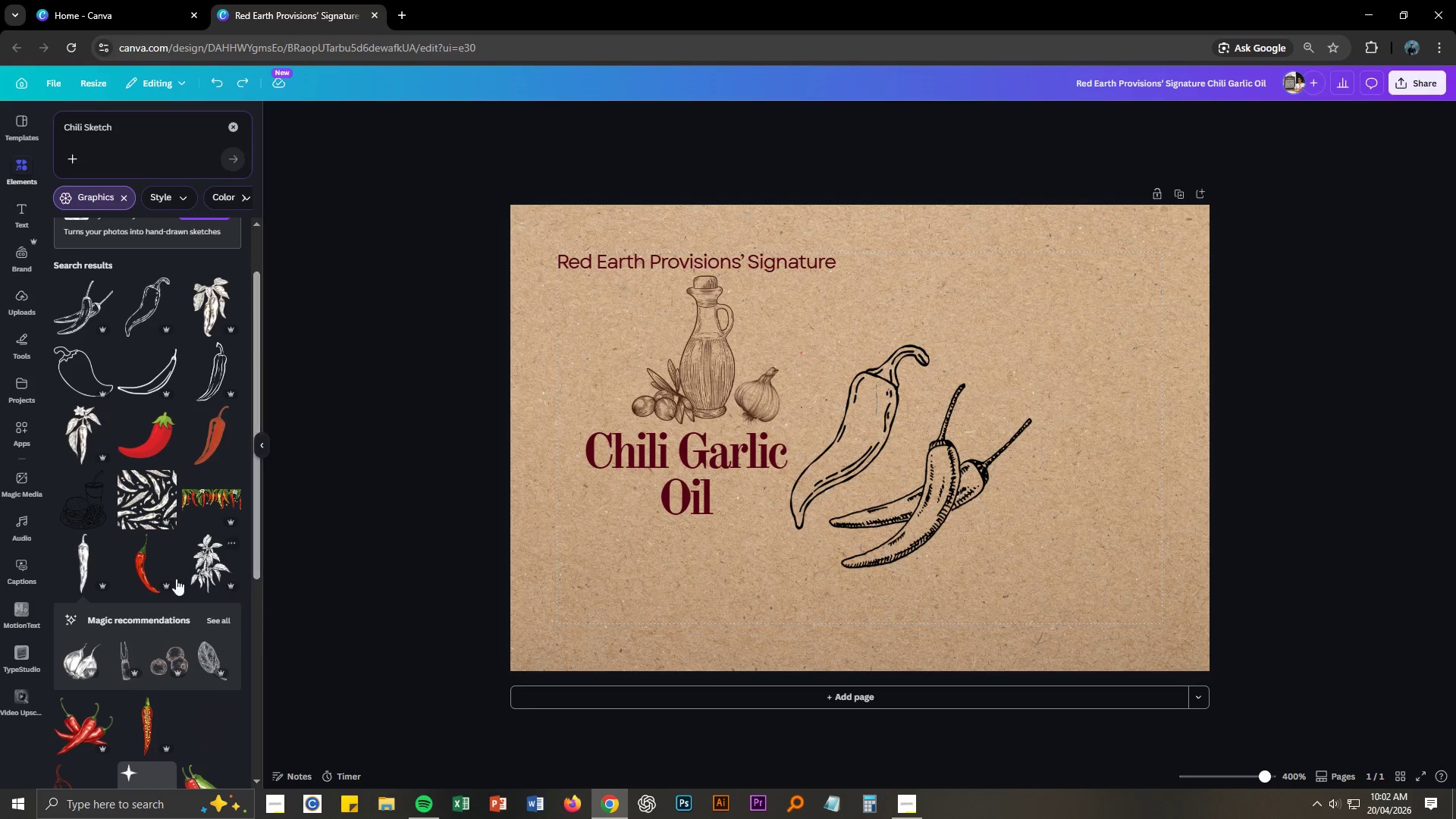 
scroll: coordinate [170, 566], scroll_direction: down, amount: 16.0
 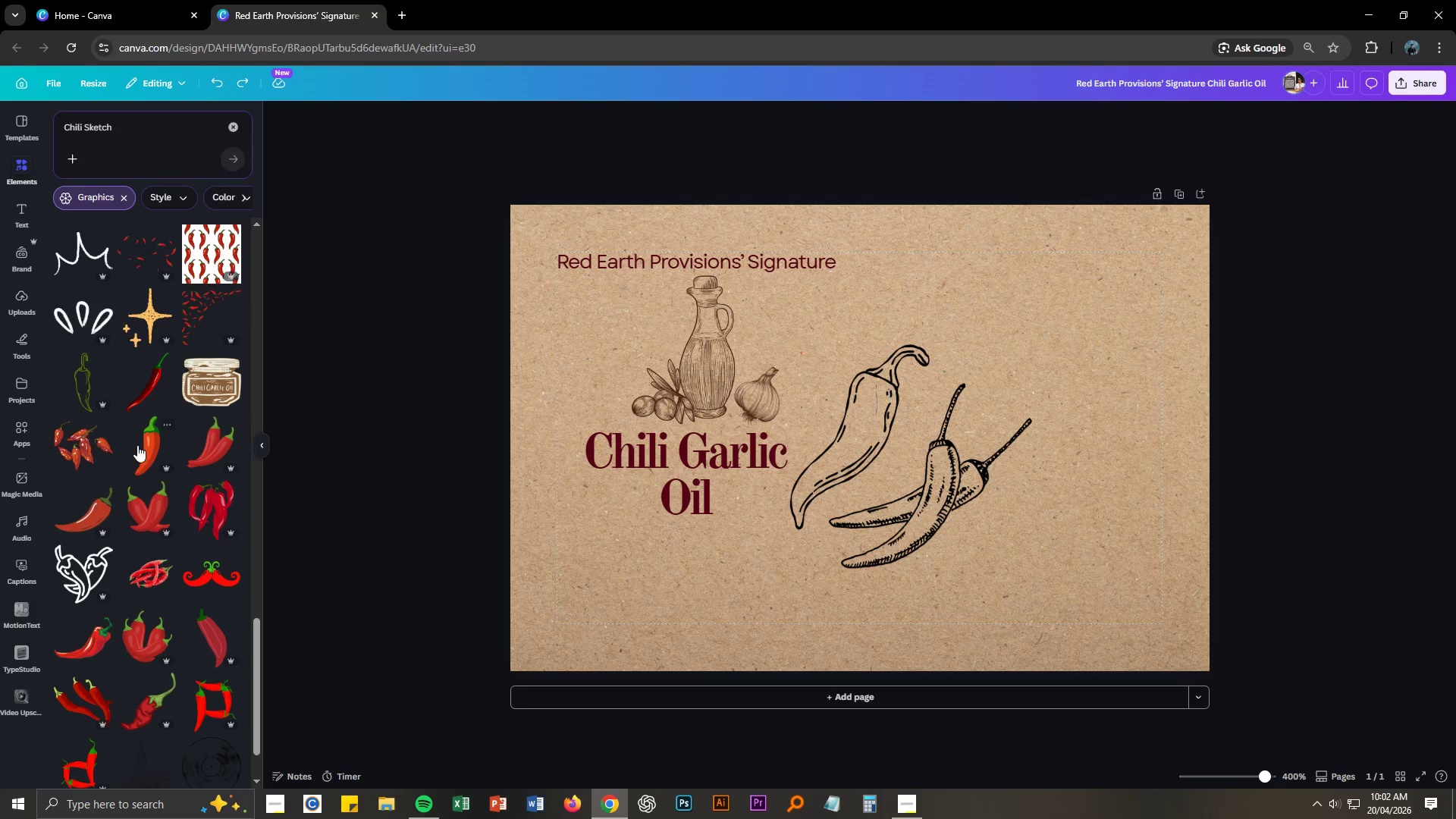 
left_click([930, 470])
 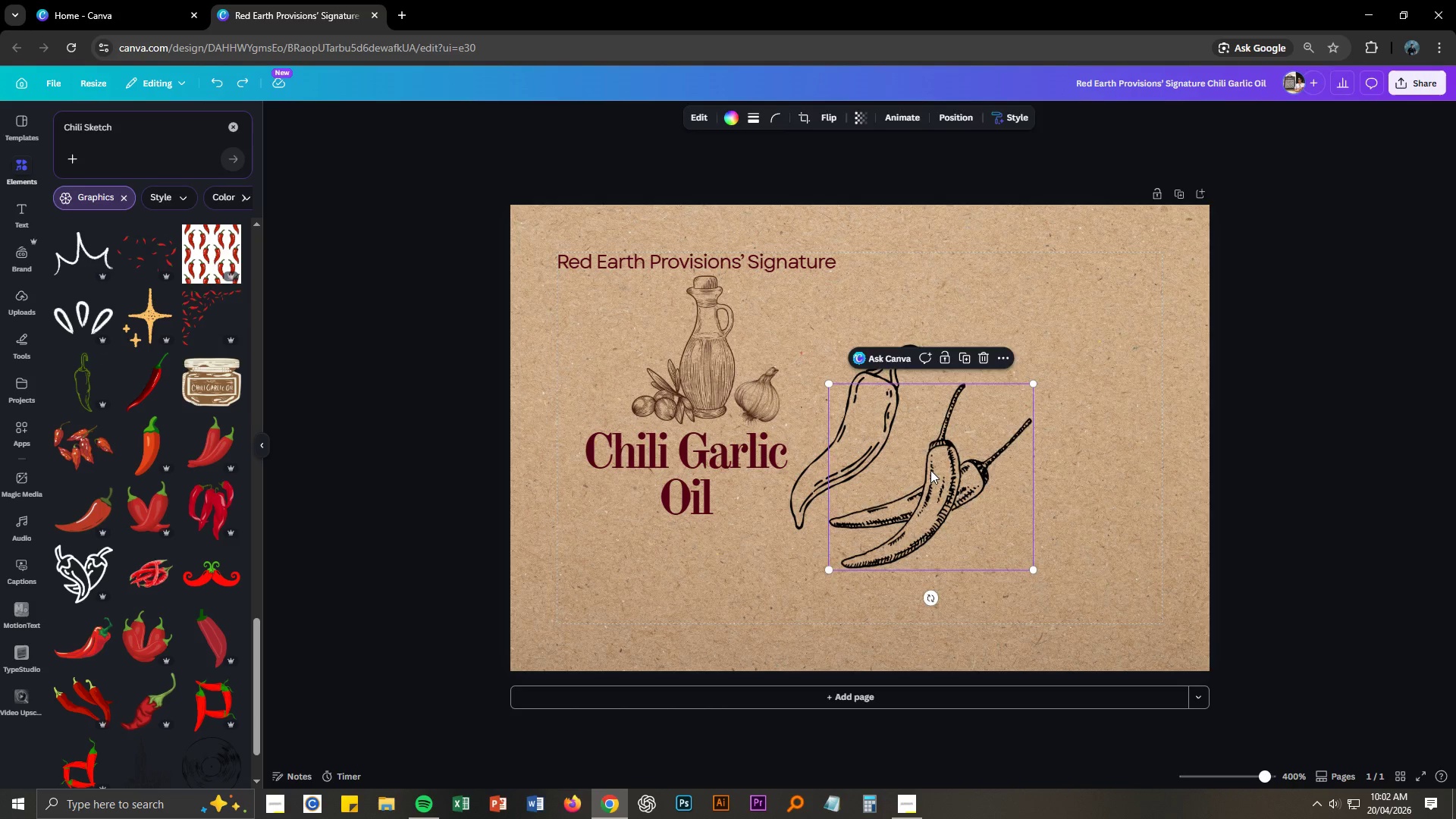 
key(Delete)
 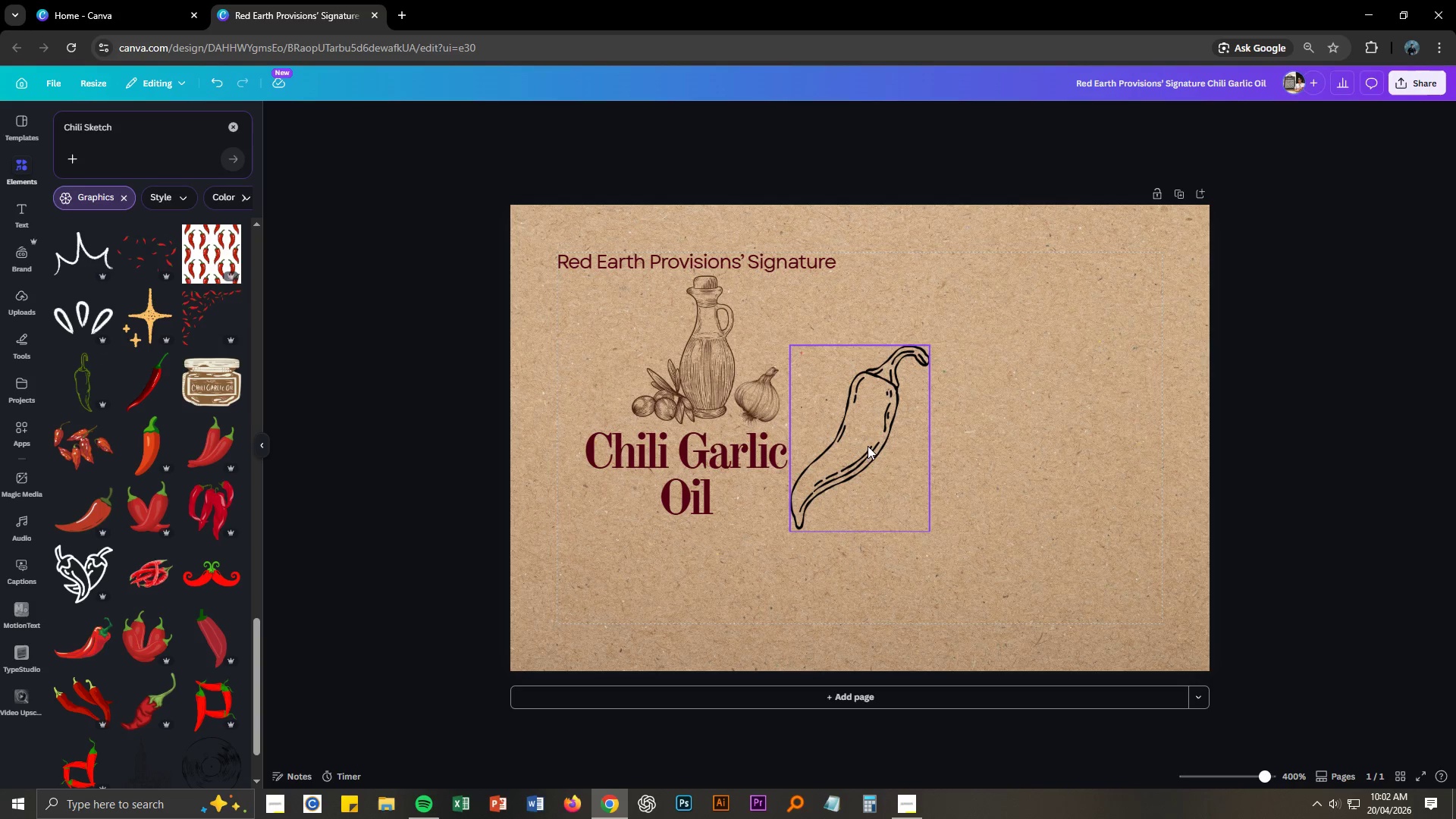 
left_click([862, 437])
 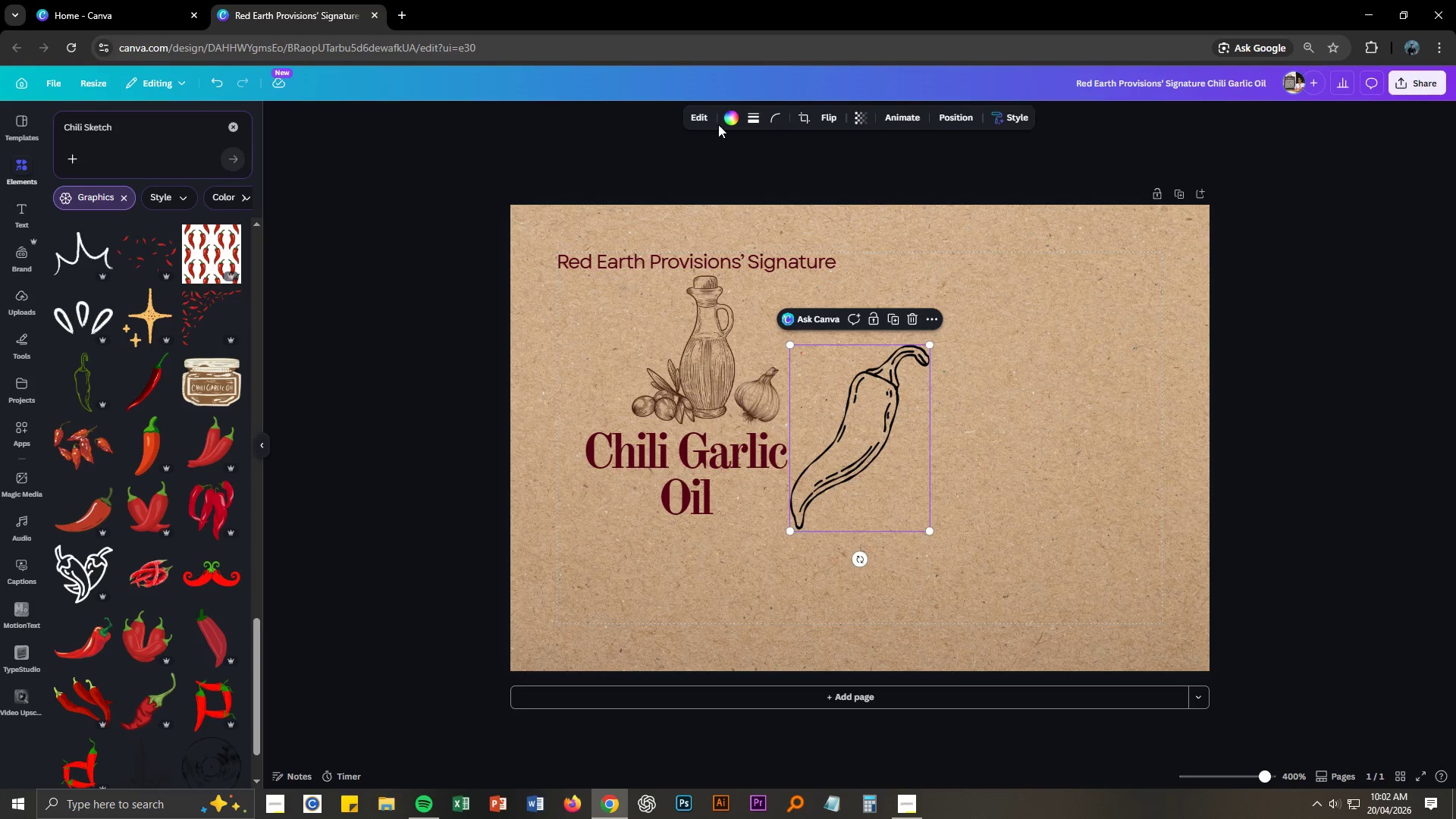 
left_click([730, 119])
 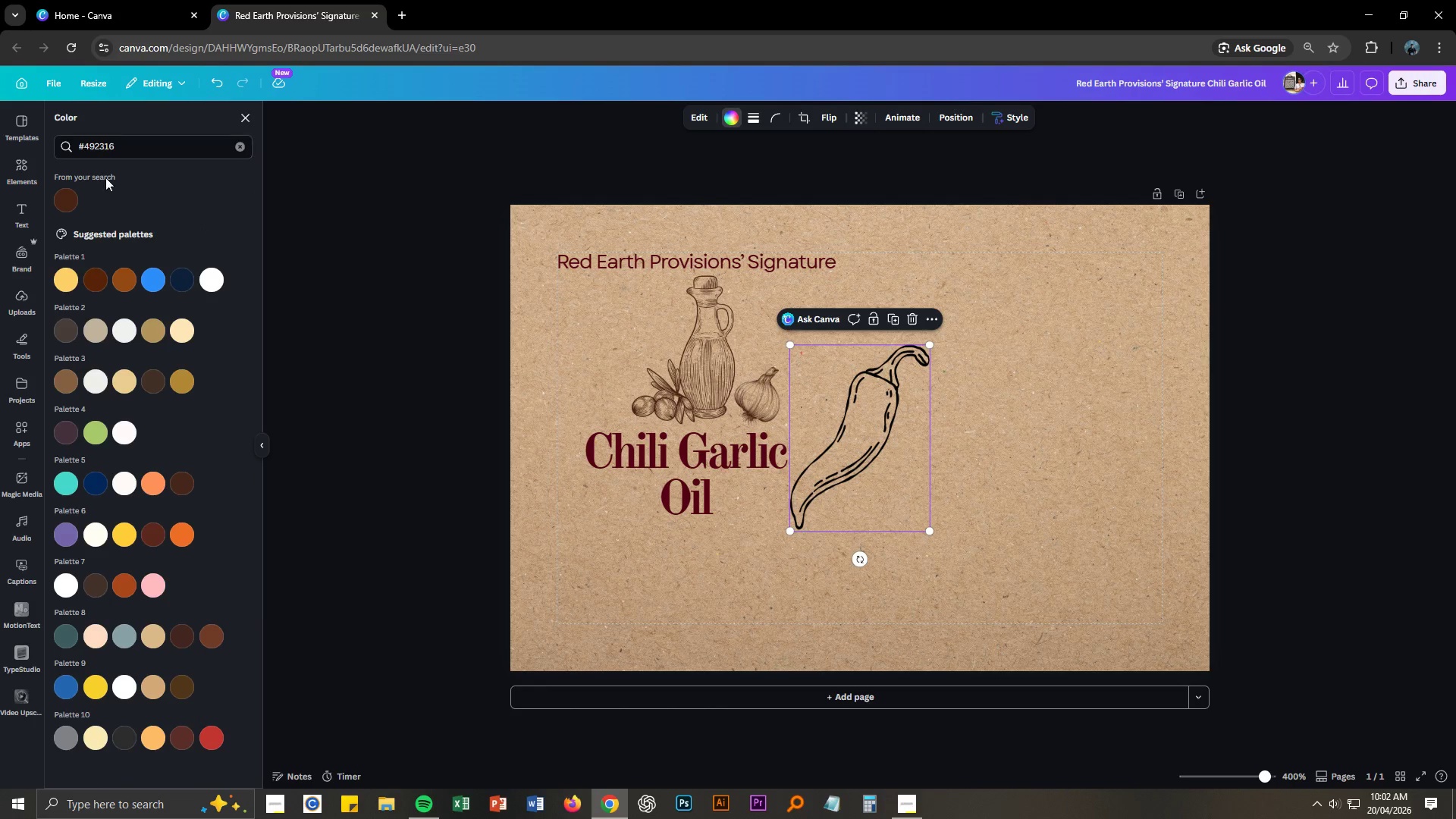 
left_click([64, 203])
 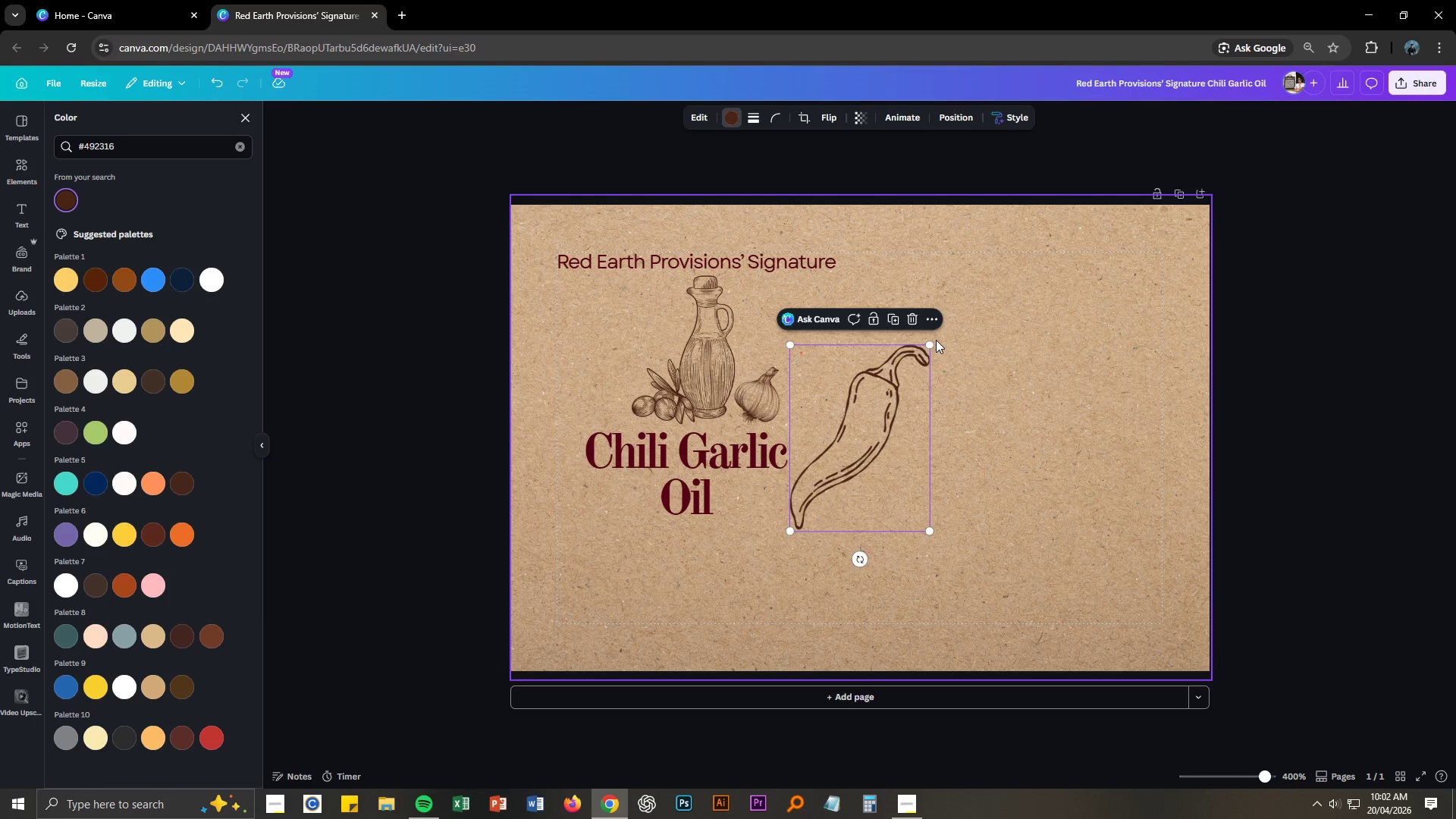 
left_click_drag(start_coordinate=[932, 344], to_coordinate=[839, 395])
 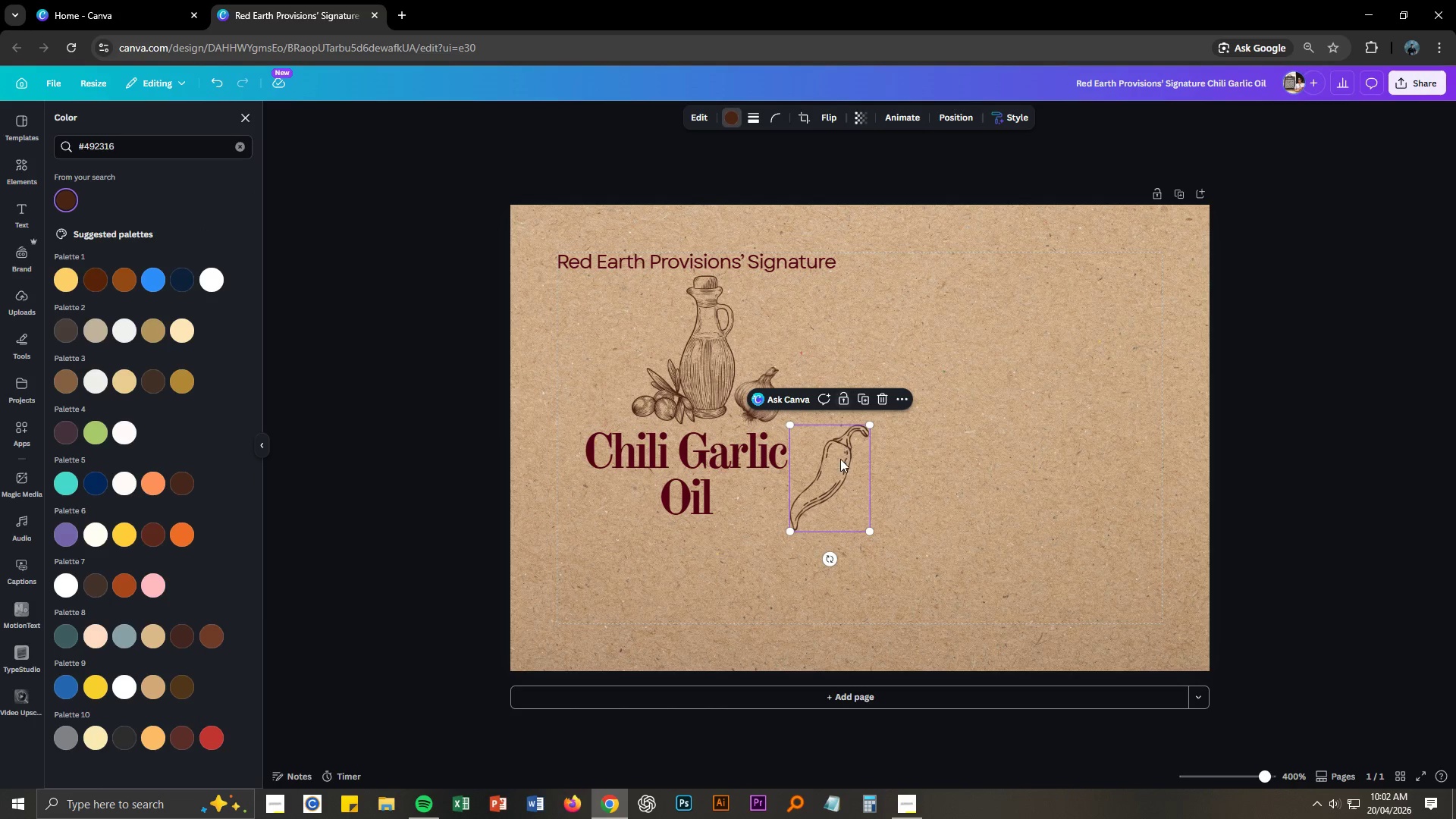 
left_click_drag(start_coordinate=[840, 459], to_coordinate=[640, 351])
 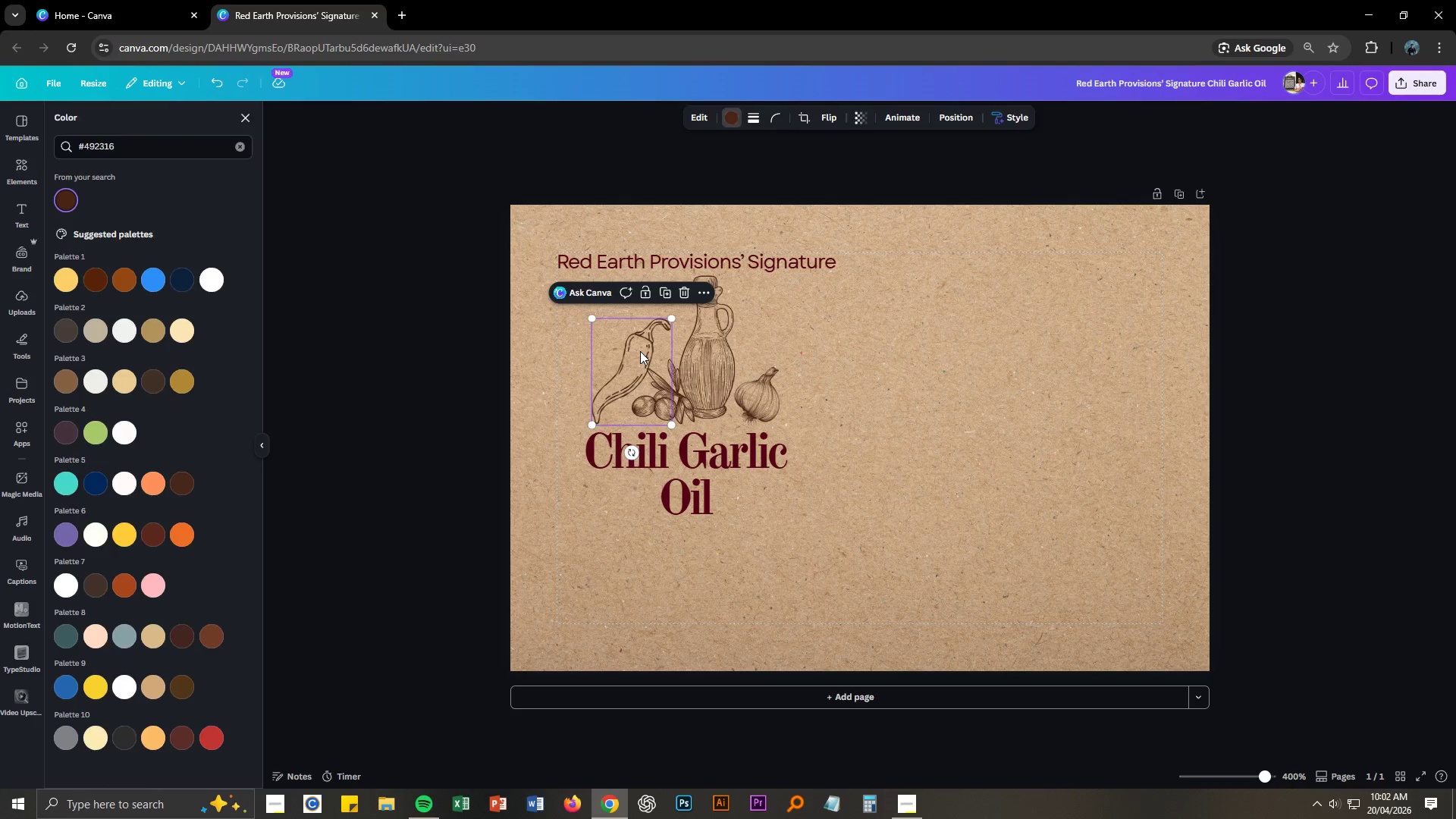 
key(Delete)
 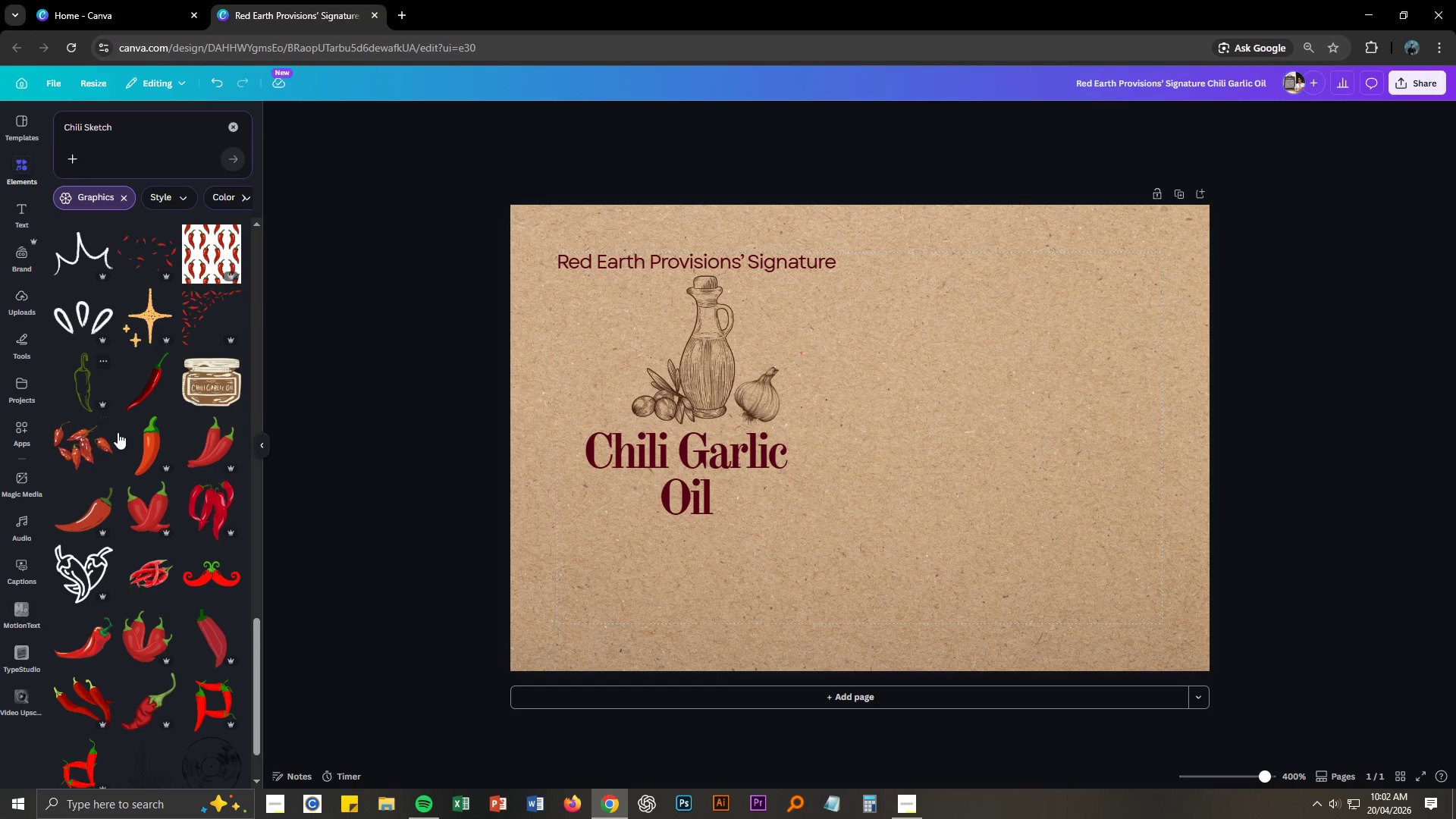 
left_click([76, 389])
 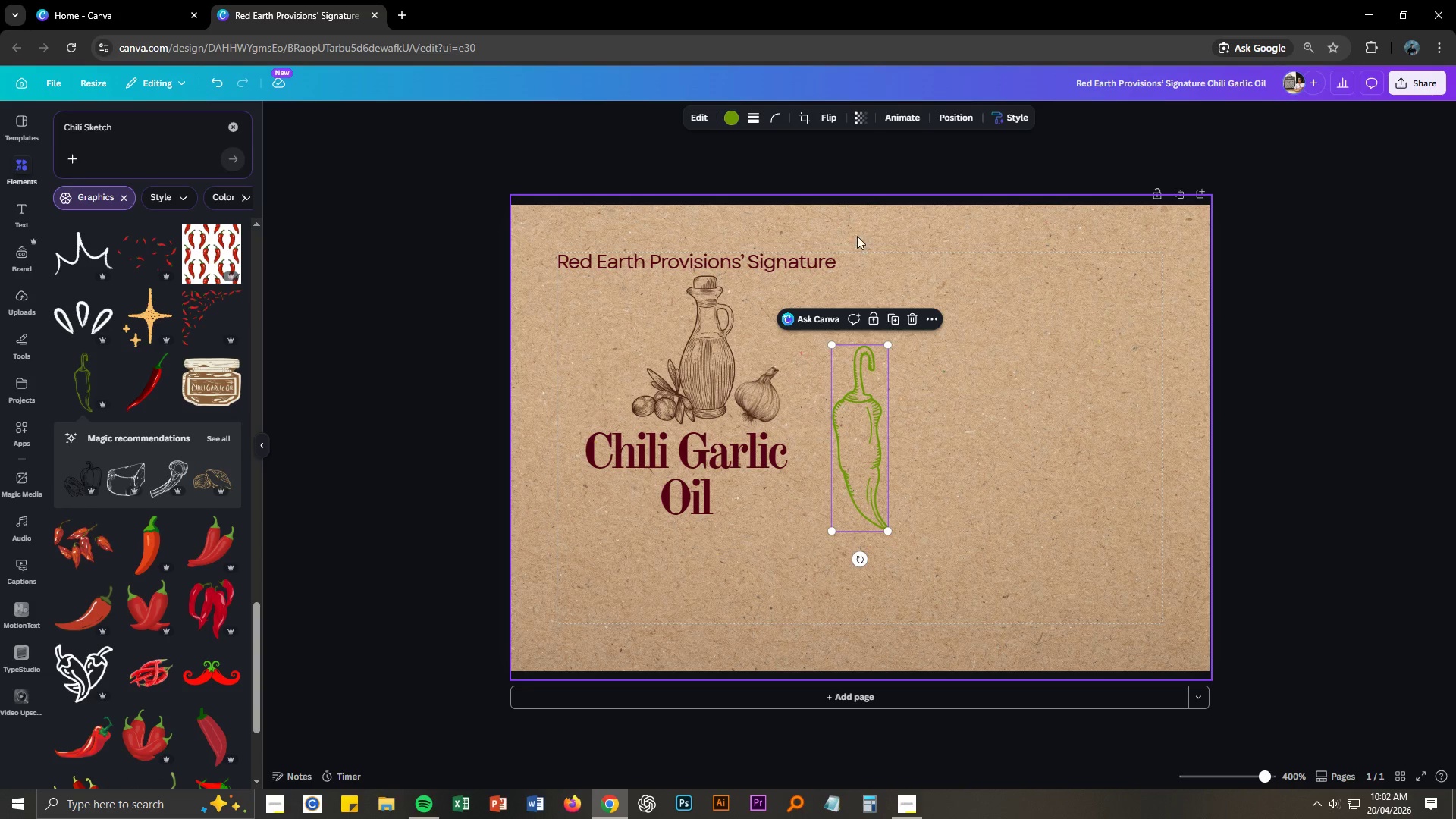 
left_click([733, 118])
 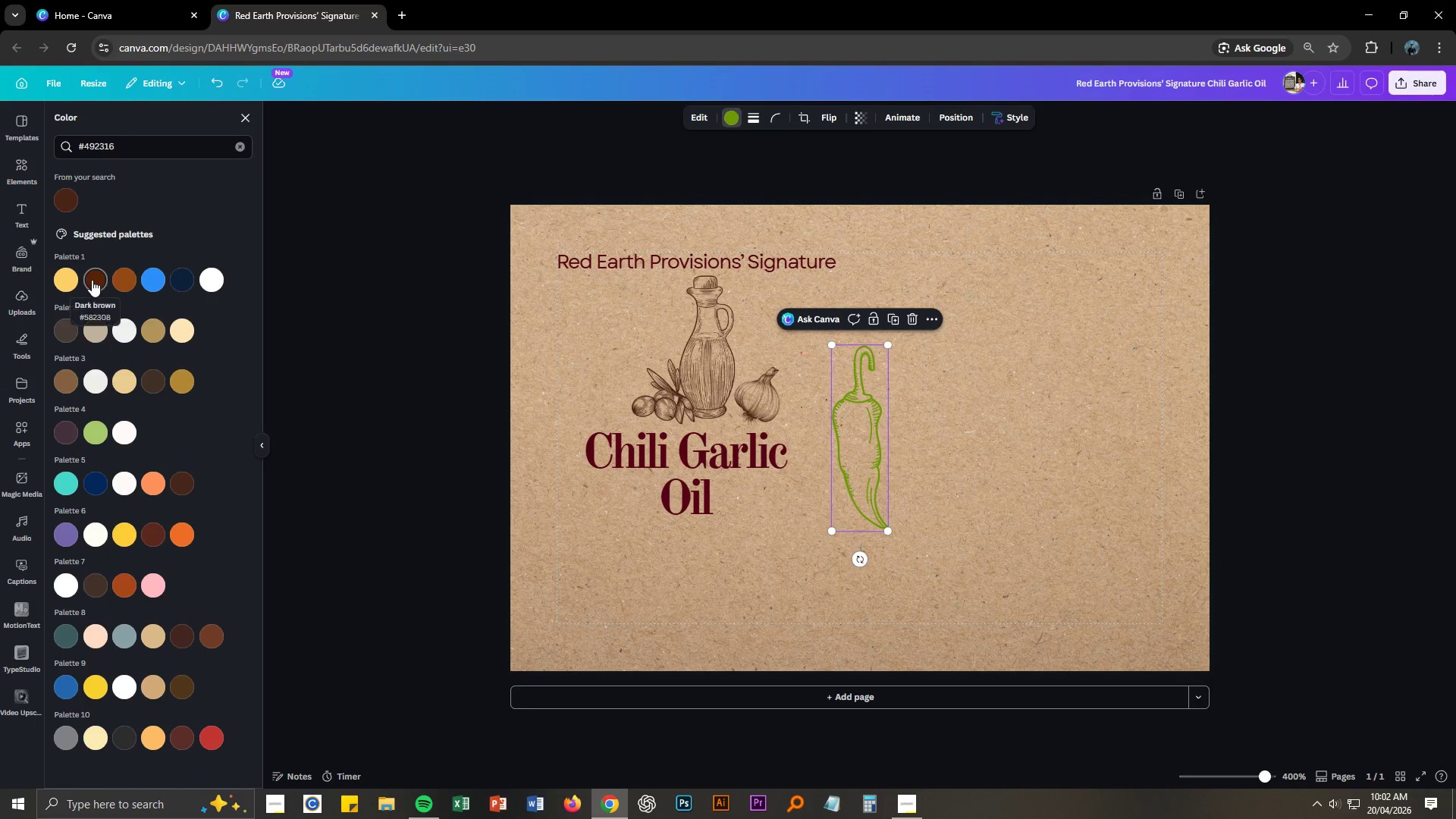 
left_click([62, 187])
 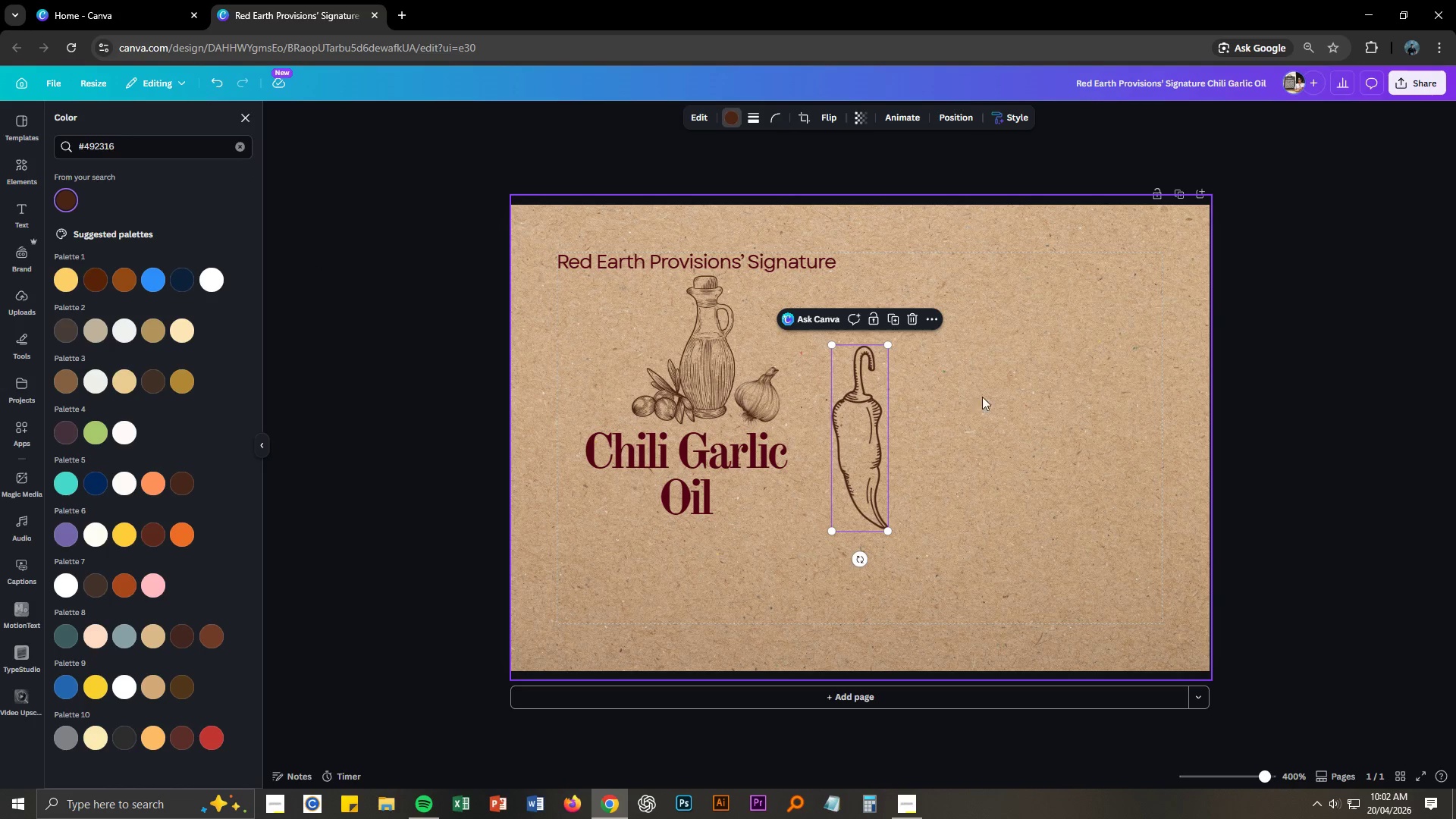 
left_click_drag(start_coordinate=[883, 346], to_coordinate=[829, 420])
 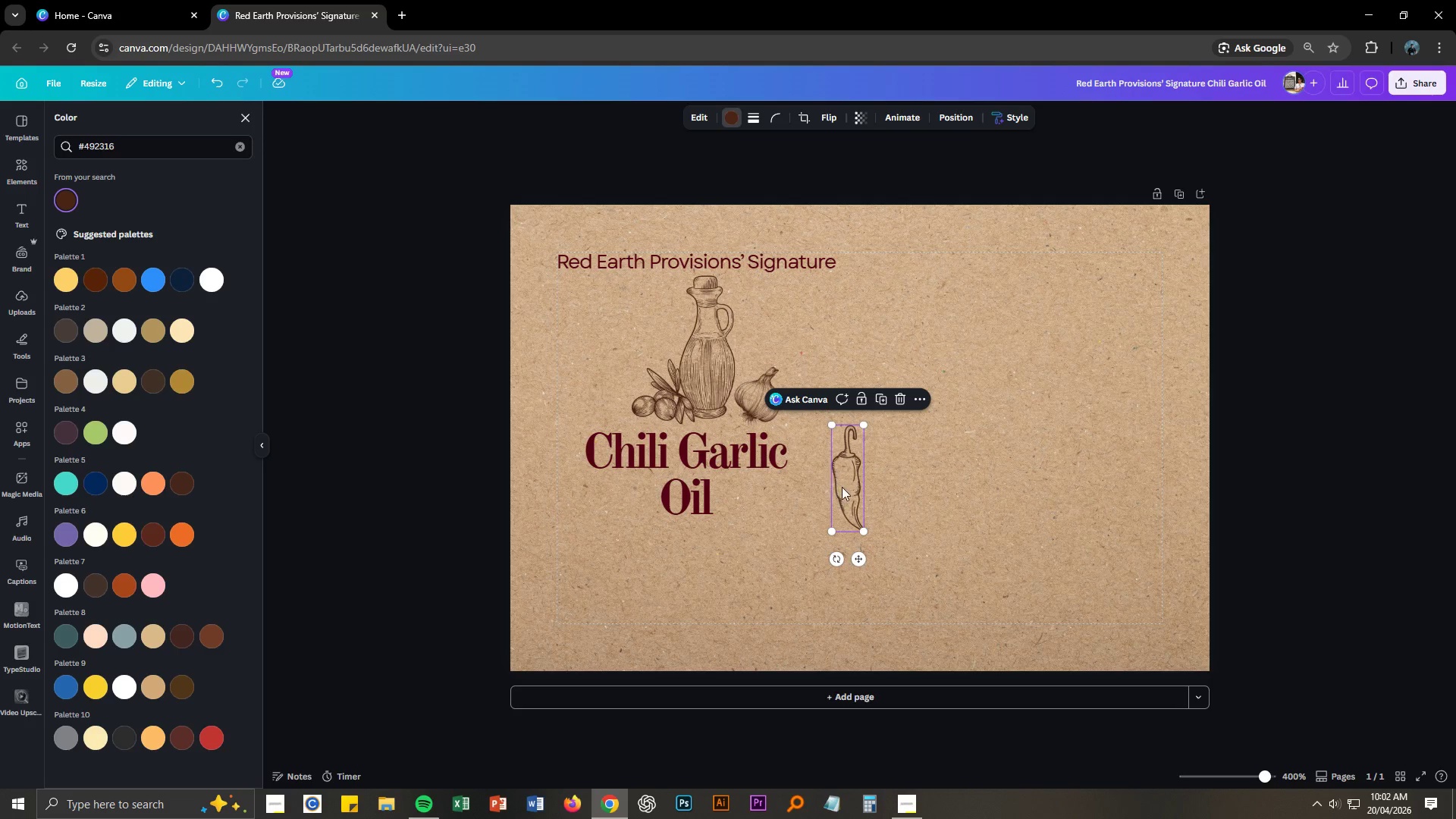 
left_click_drag(start_coordinate=[842, 487], to_coordinate=[608, 388])
 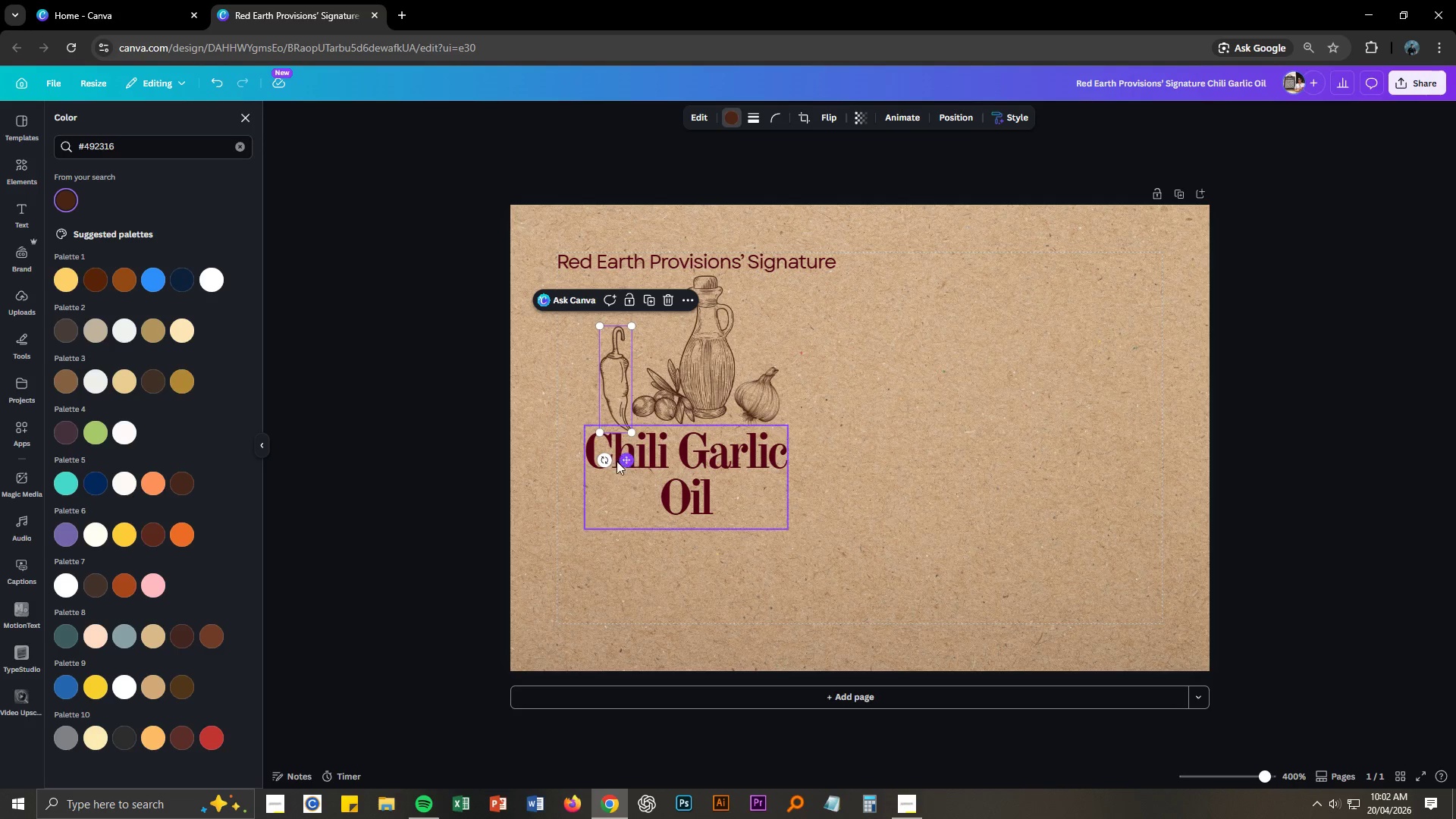 
left_click_drag(start_coordinate=[607, 459], to_coordinate=[620, 459])
 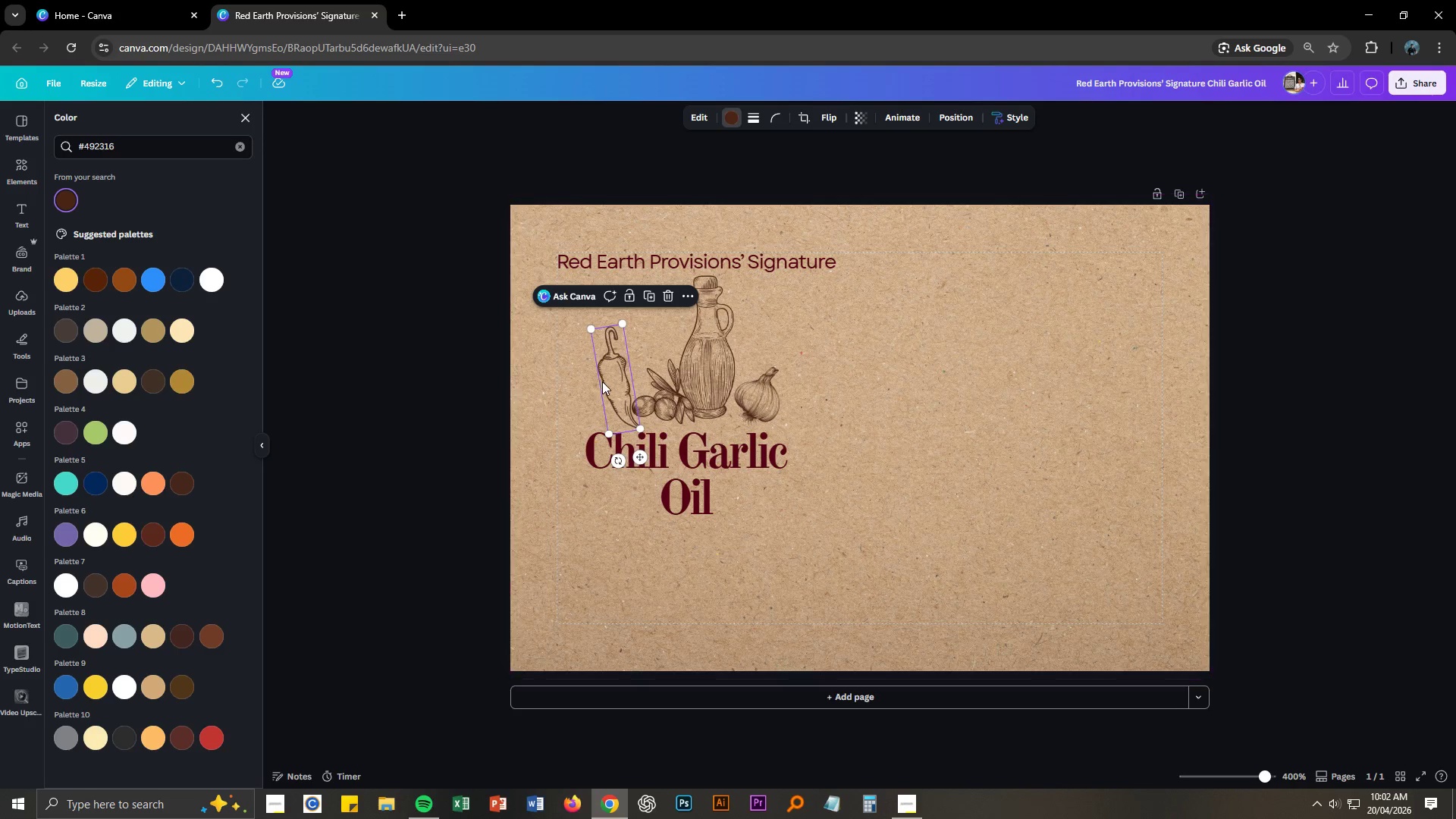 
left_click_drag(start_coordinate=[606, 382], to_coordinate=[598, 379])
 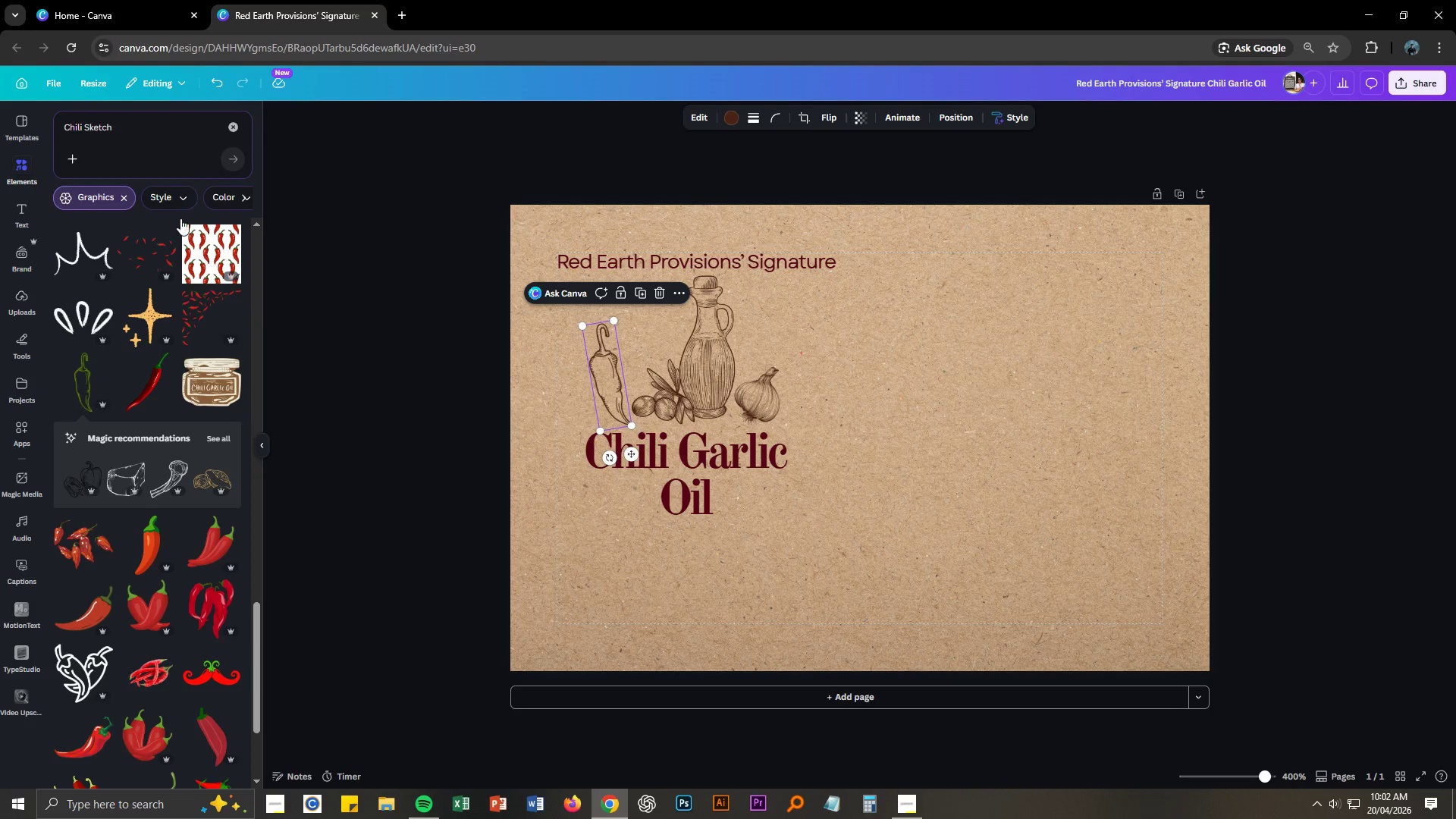 
scroll: coordinate [162, 558], scroll_direction: down, amount: 15.0
 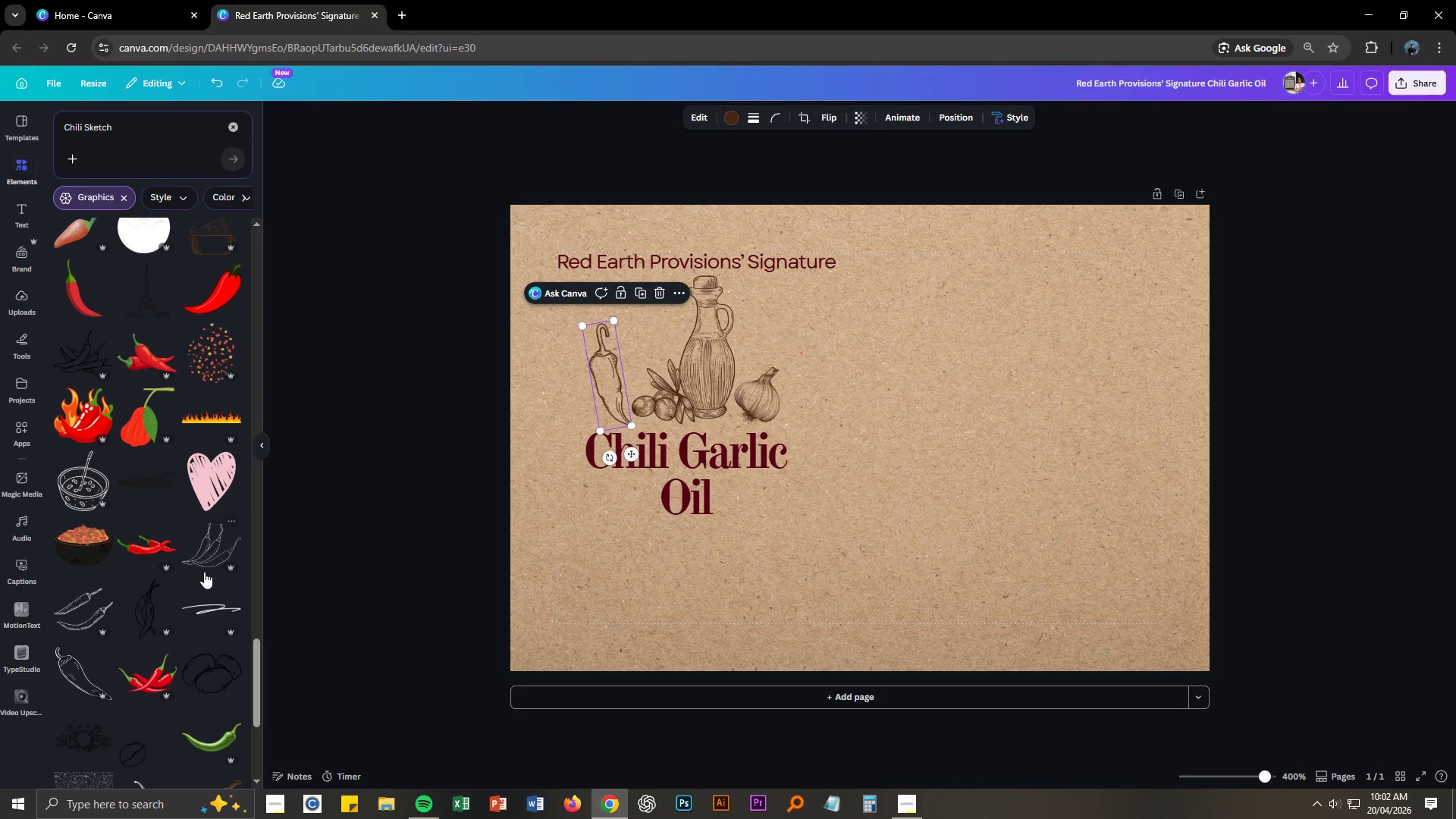 
left_click([209, 563])
 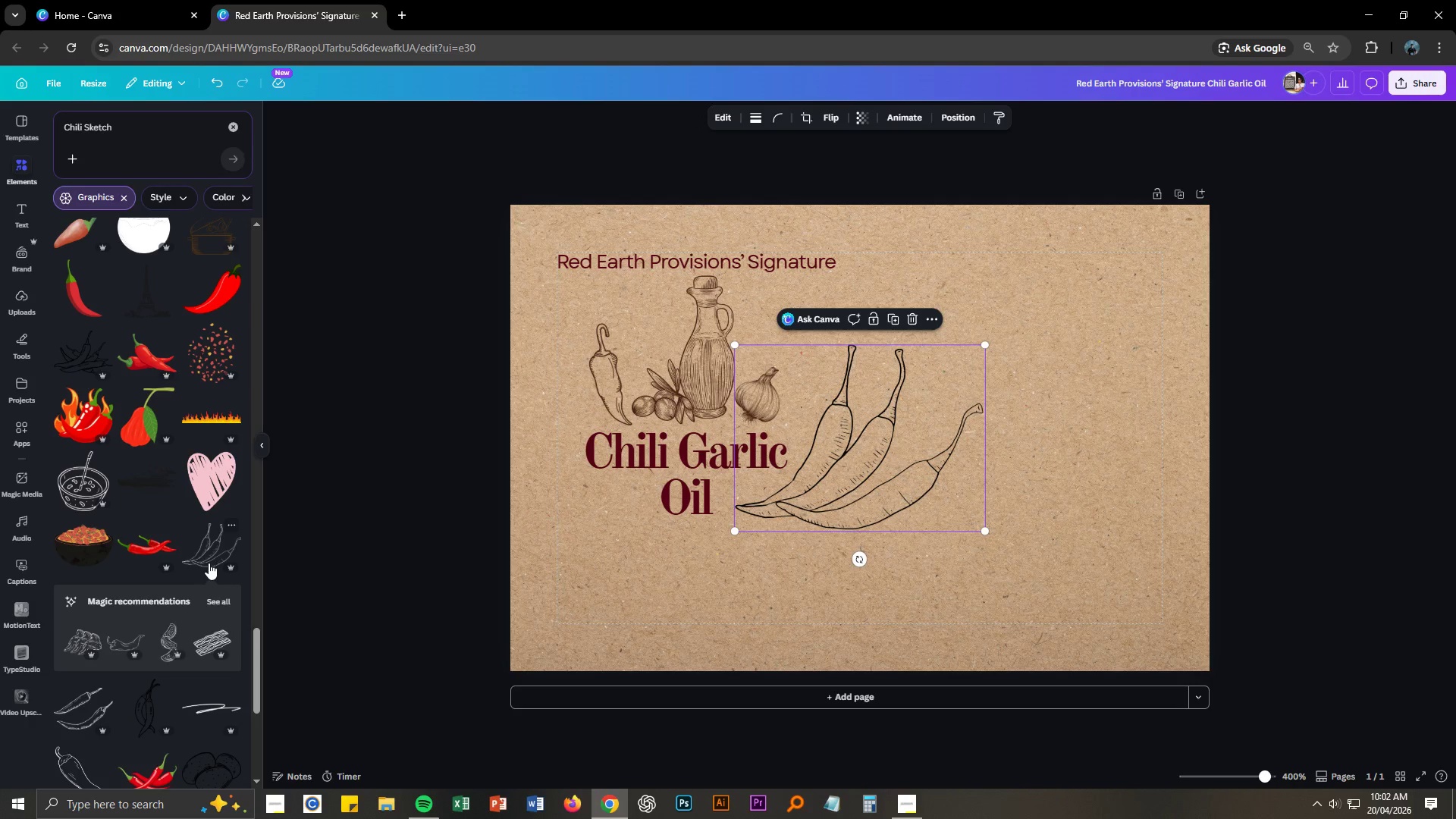 
scroll: coordinate [132, 566], scroll_direction: down, amount: 6.0
 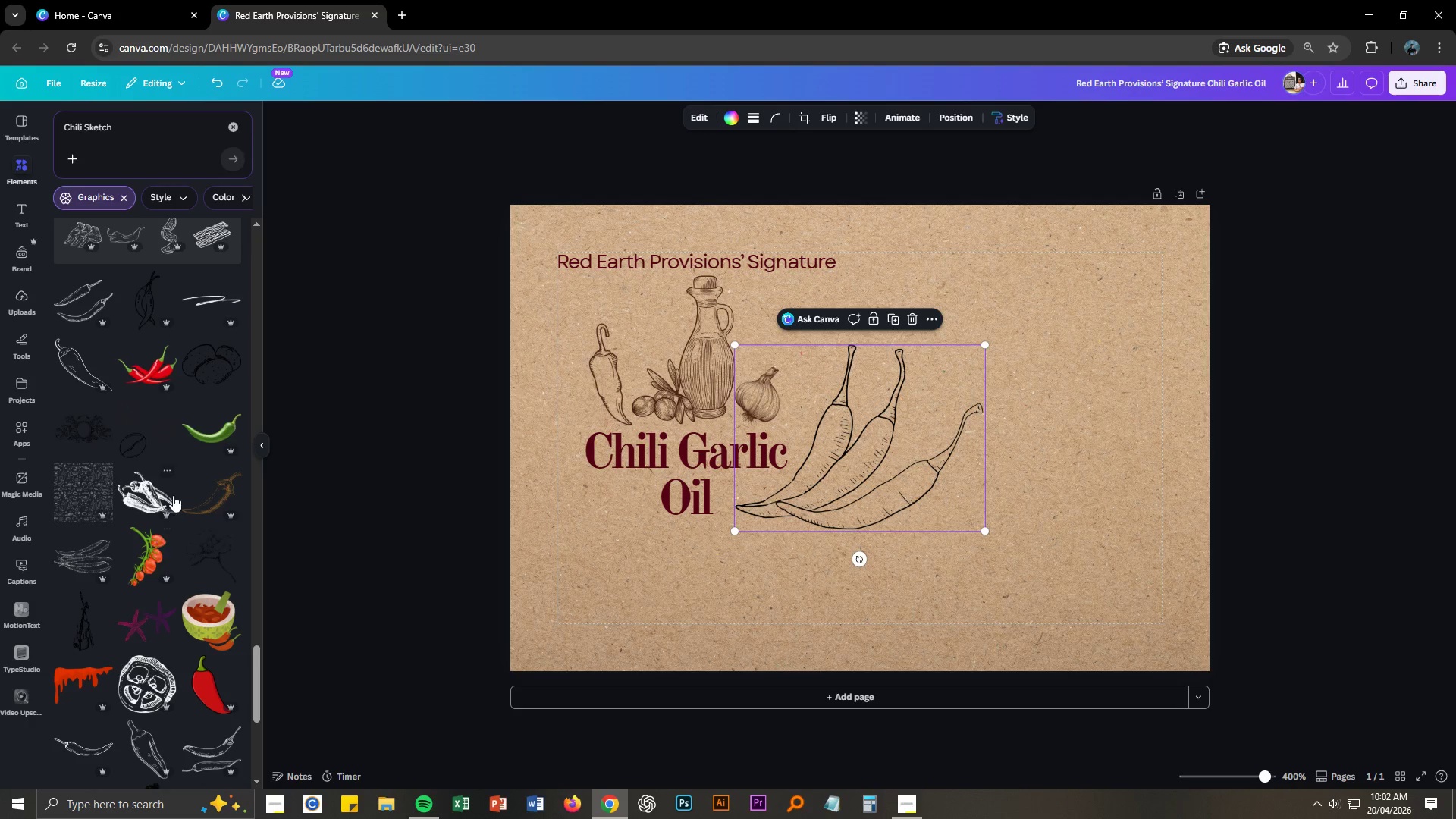 
left_click([146, 503])
 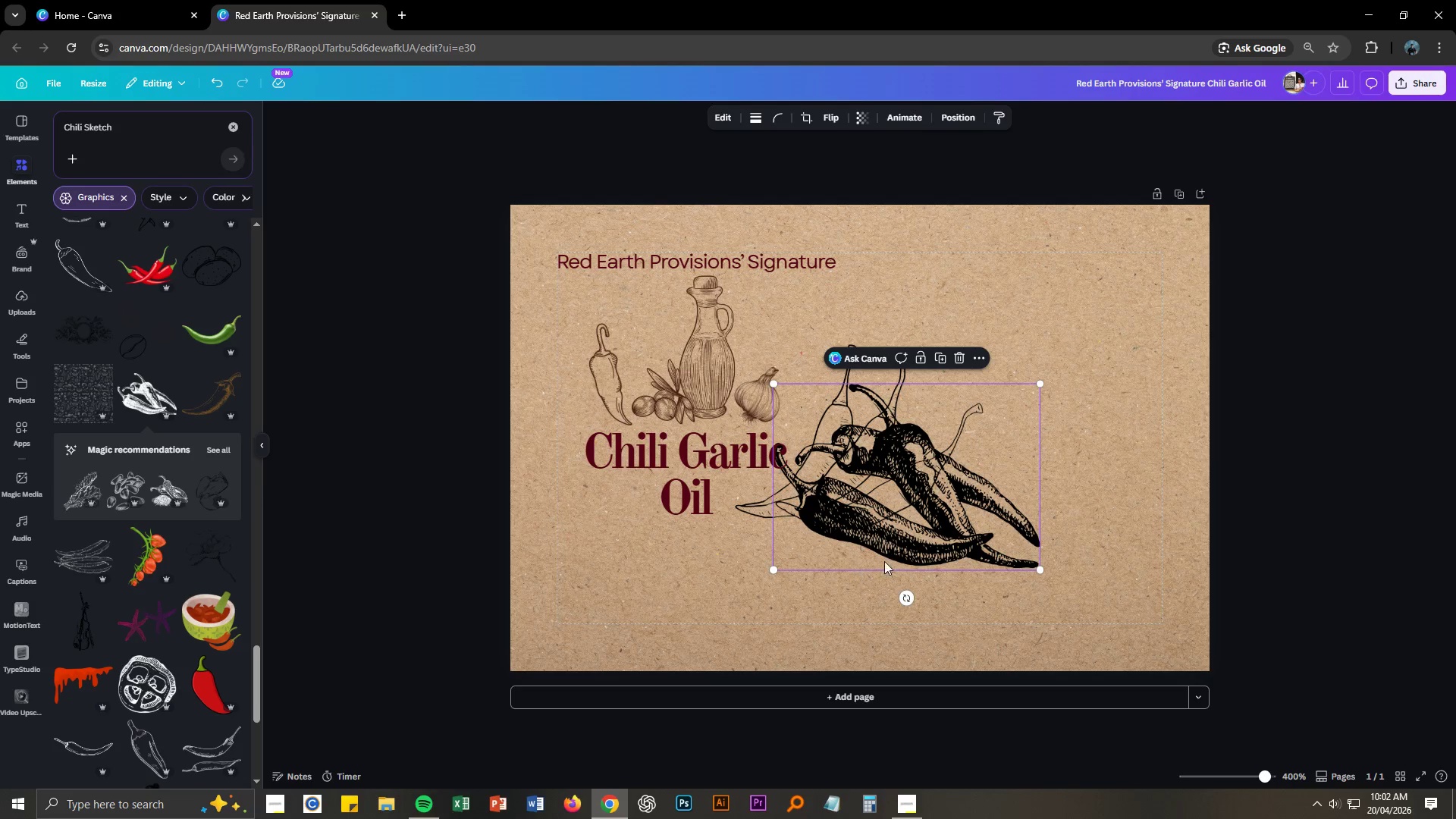 
left_click_drag(start_coordinate=[904, 539], to_coordinate=[1067, 584])
 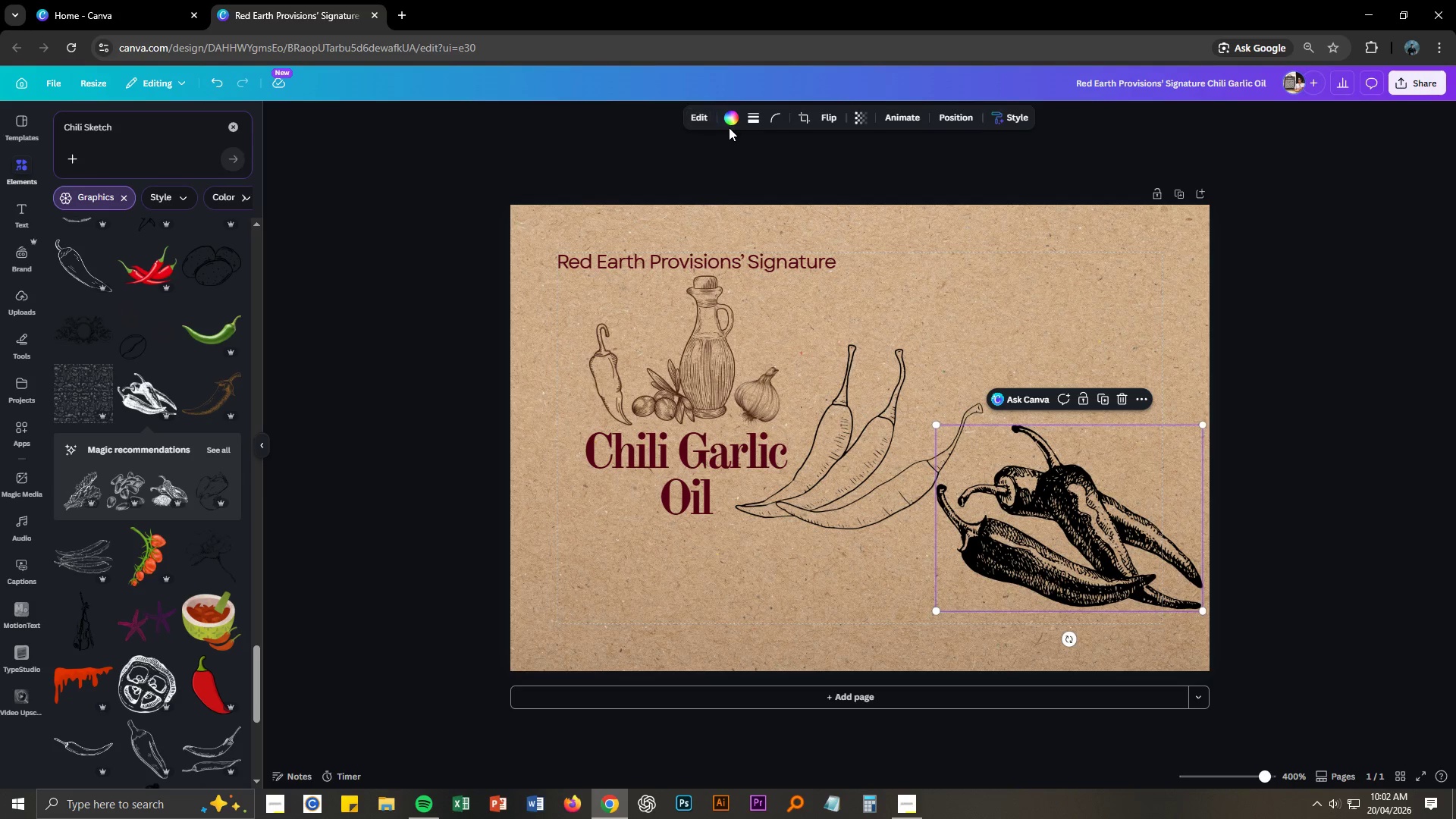 
left_click([727, 118])
 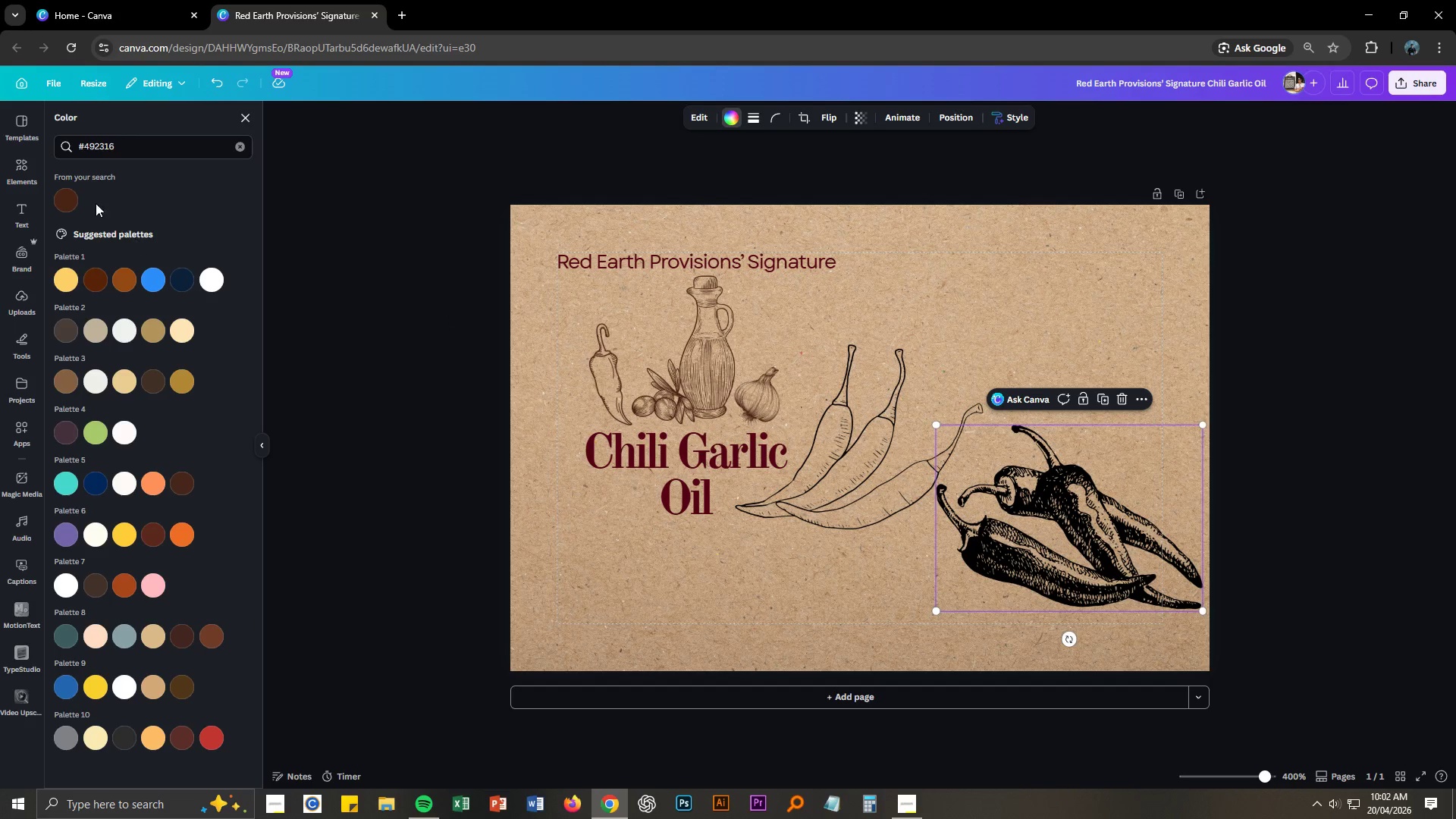 
left_click([64, 201])
 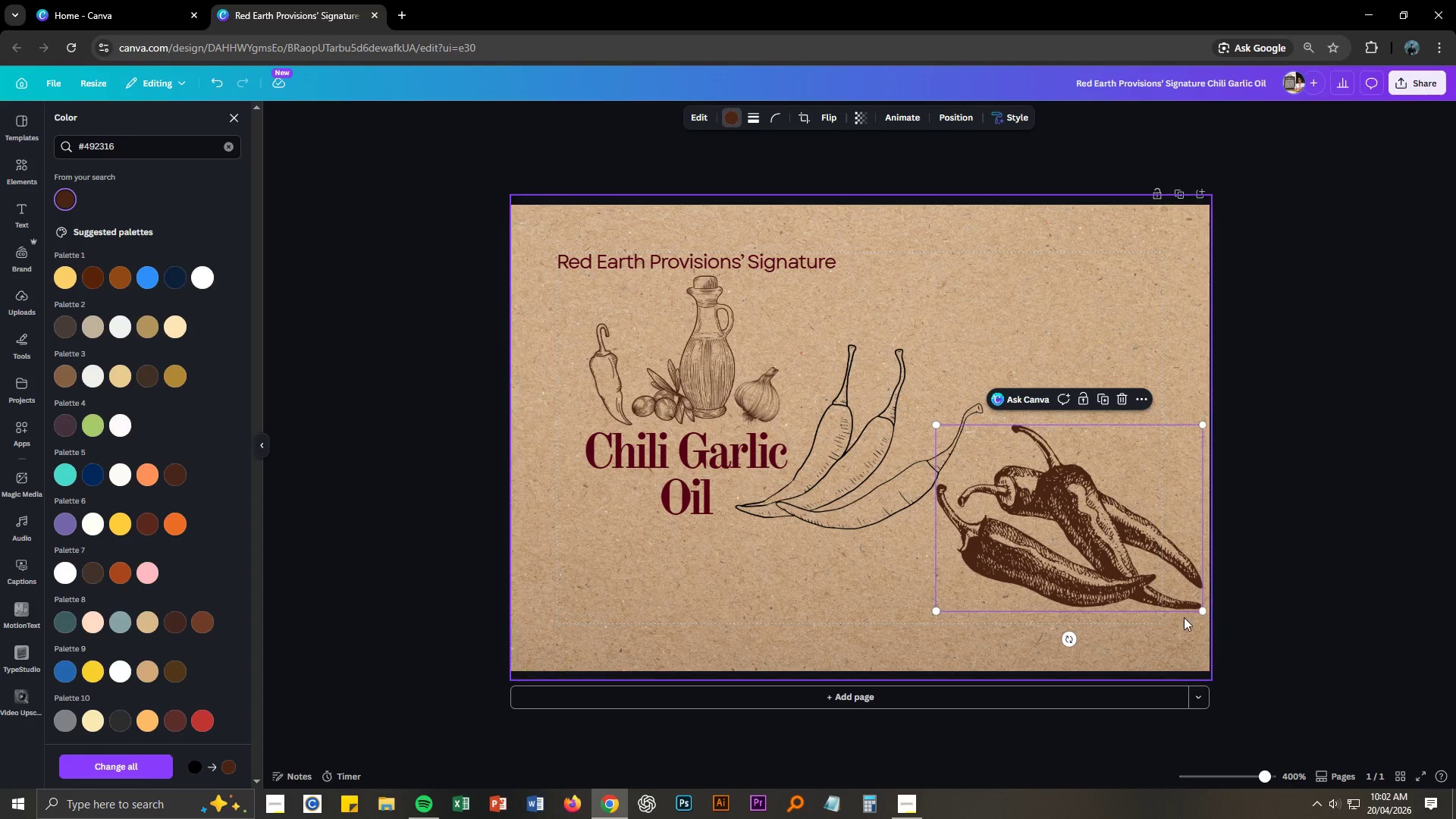 
left_click_drag(start_coordinate=[1200, 612], to_coordinate=[1076, 534])
 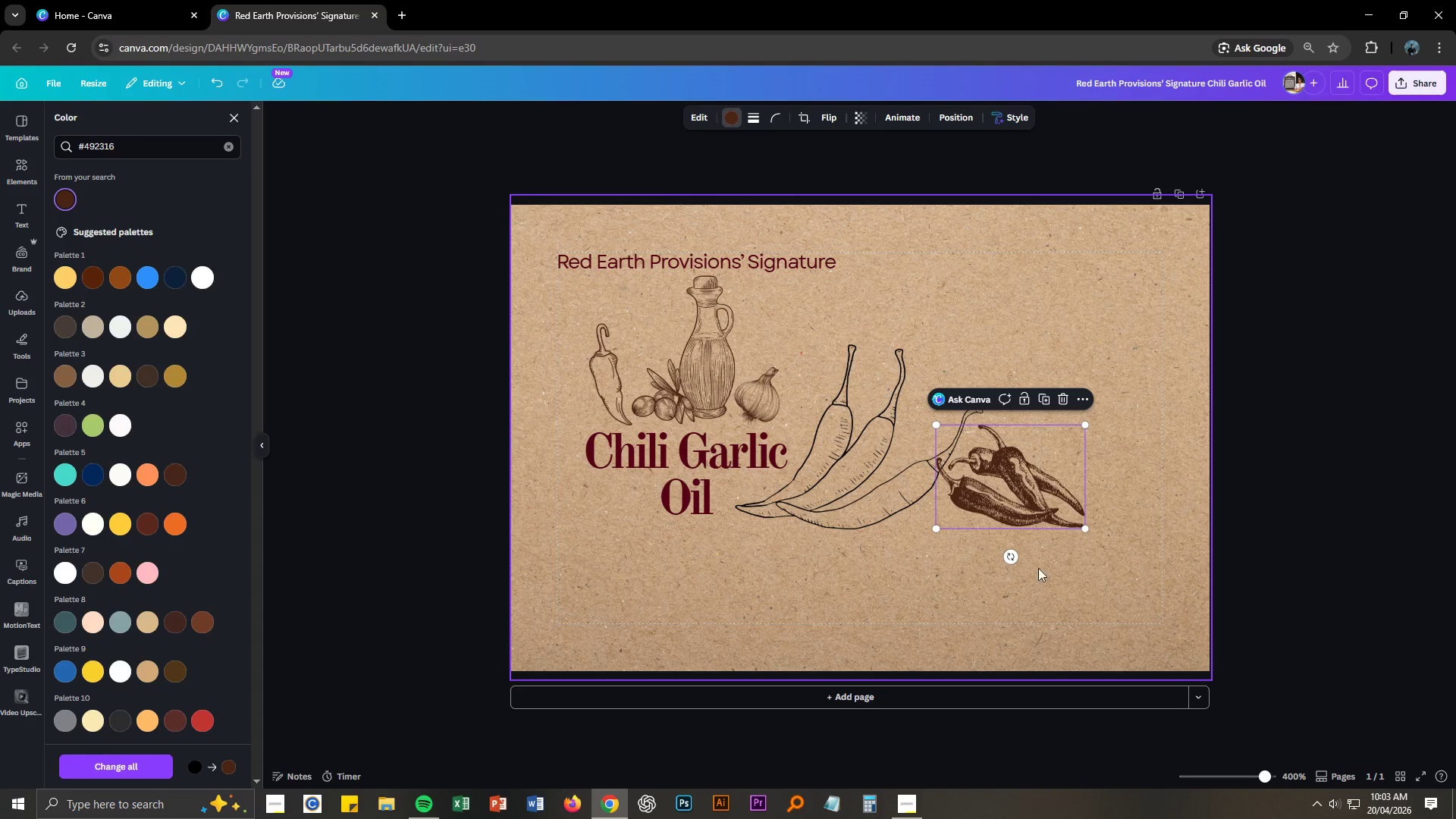 
left_click_drag(start_coordinate=[1014, 560], to_coordinate=[827, 441])
 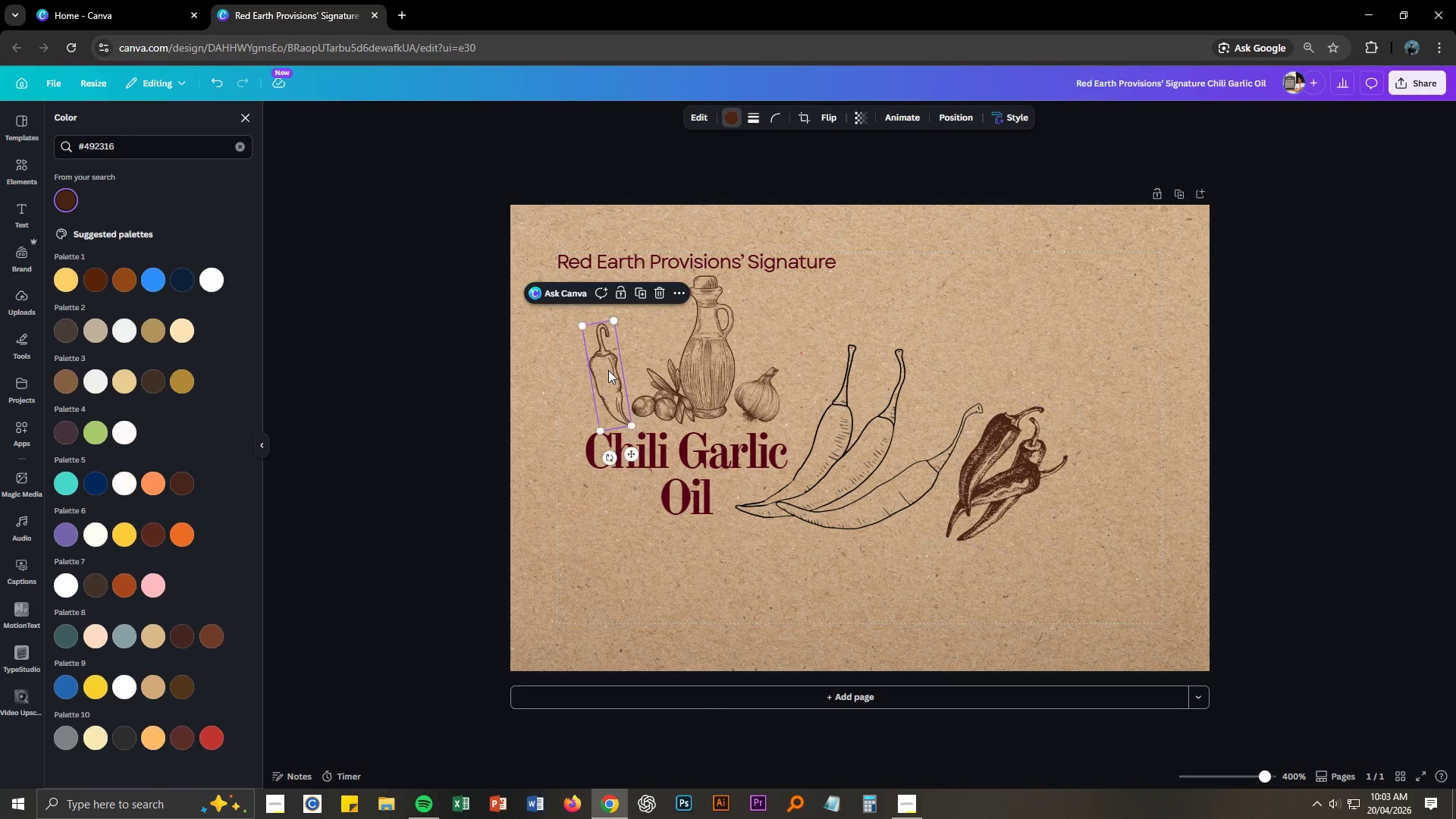 
key(Delete)
 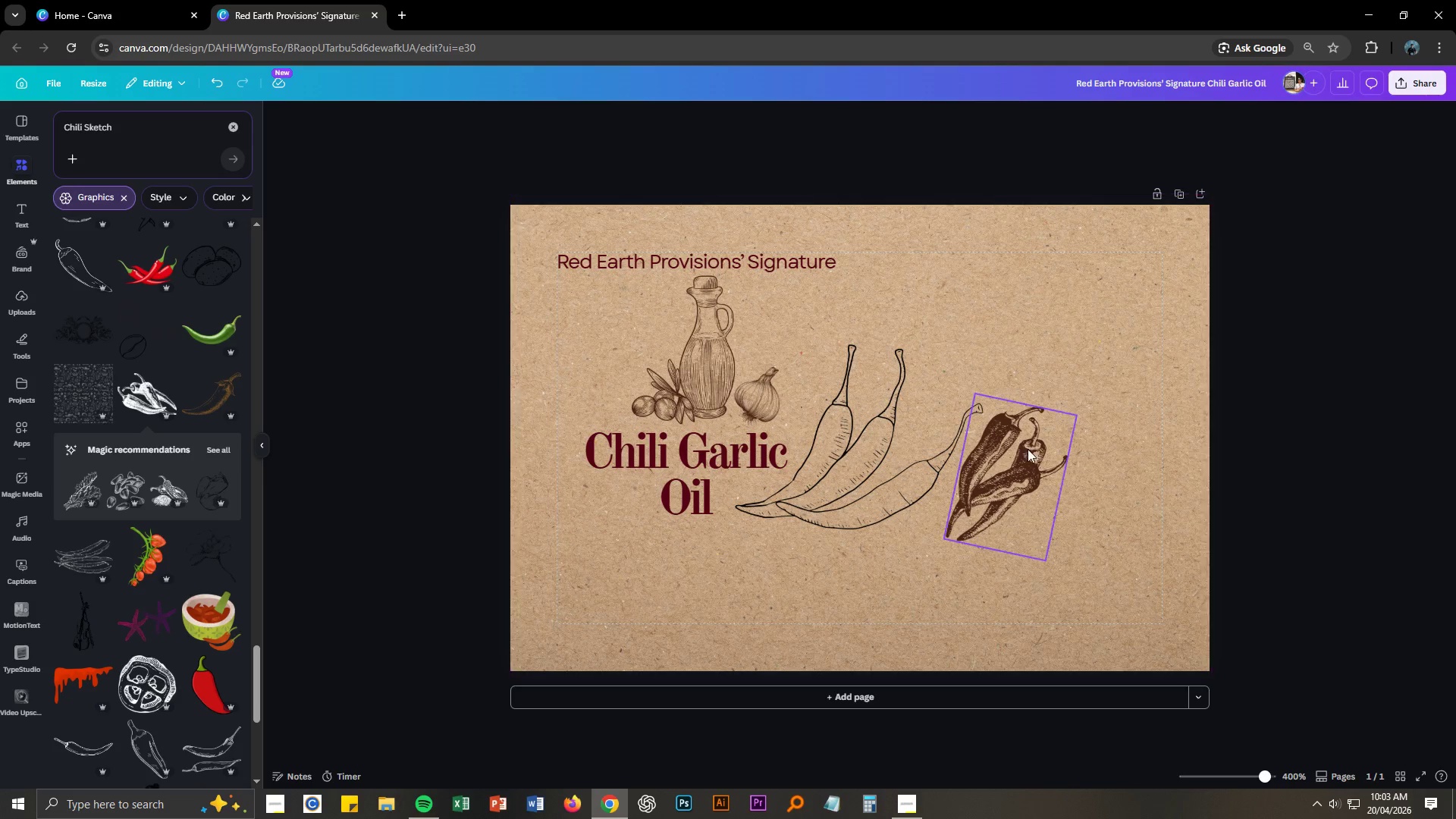 
left_click([924, 440])
 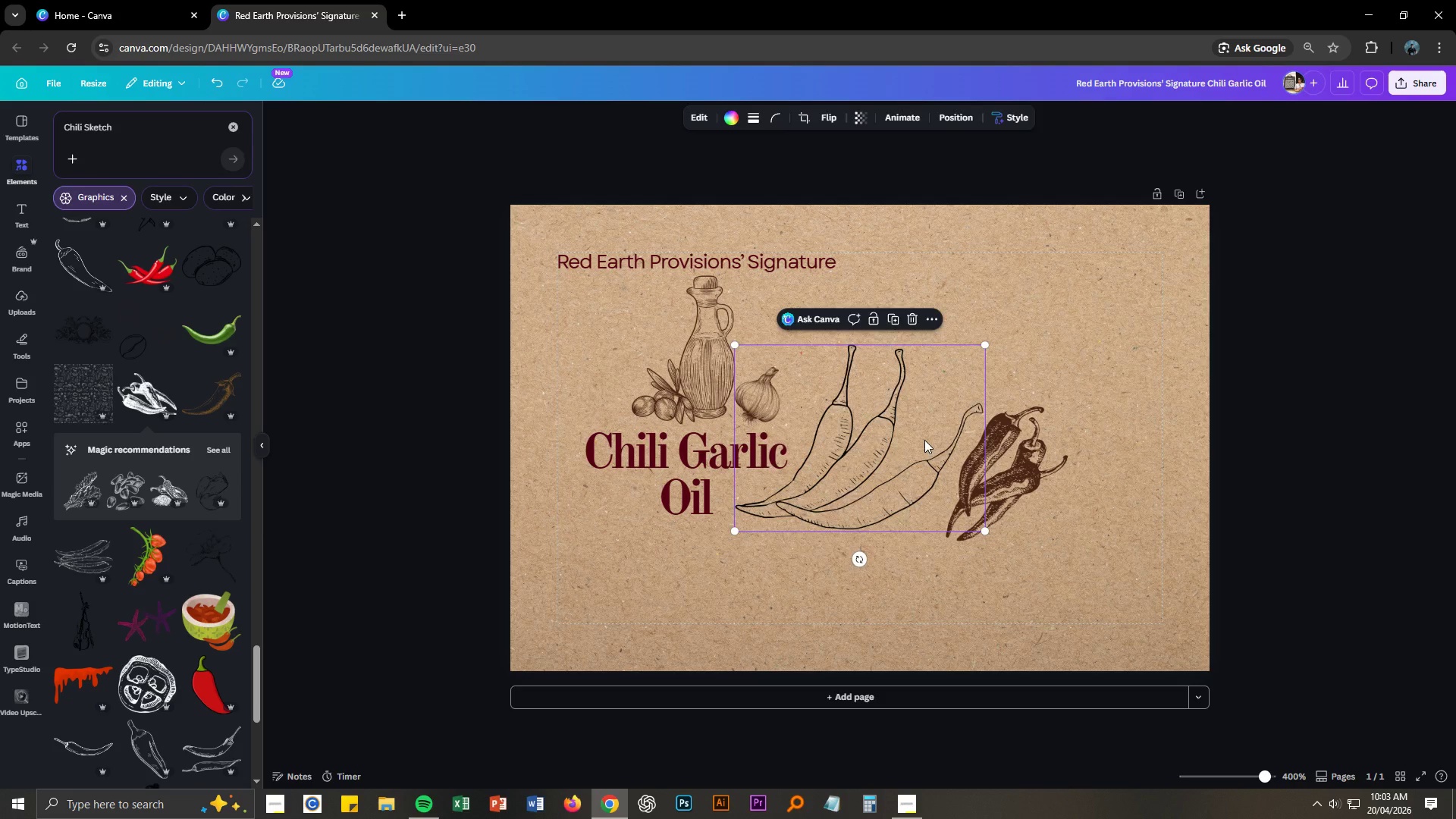 
key(NumpadDivide)
 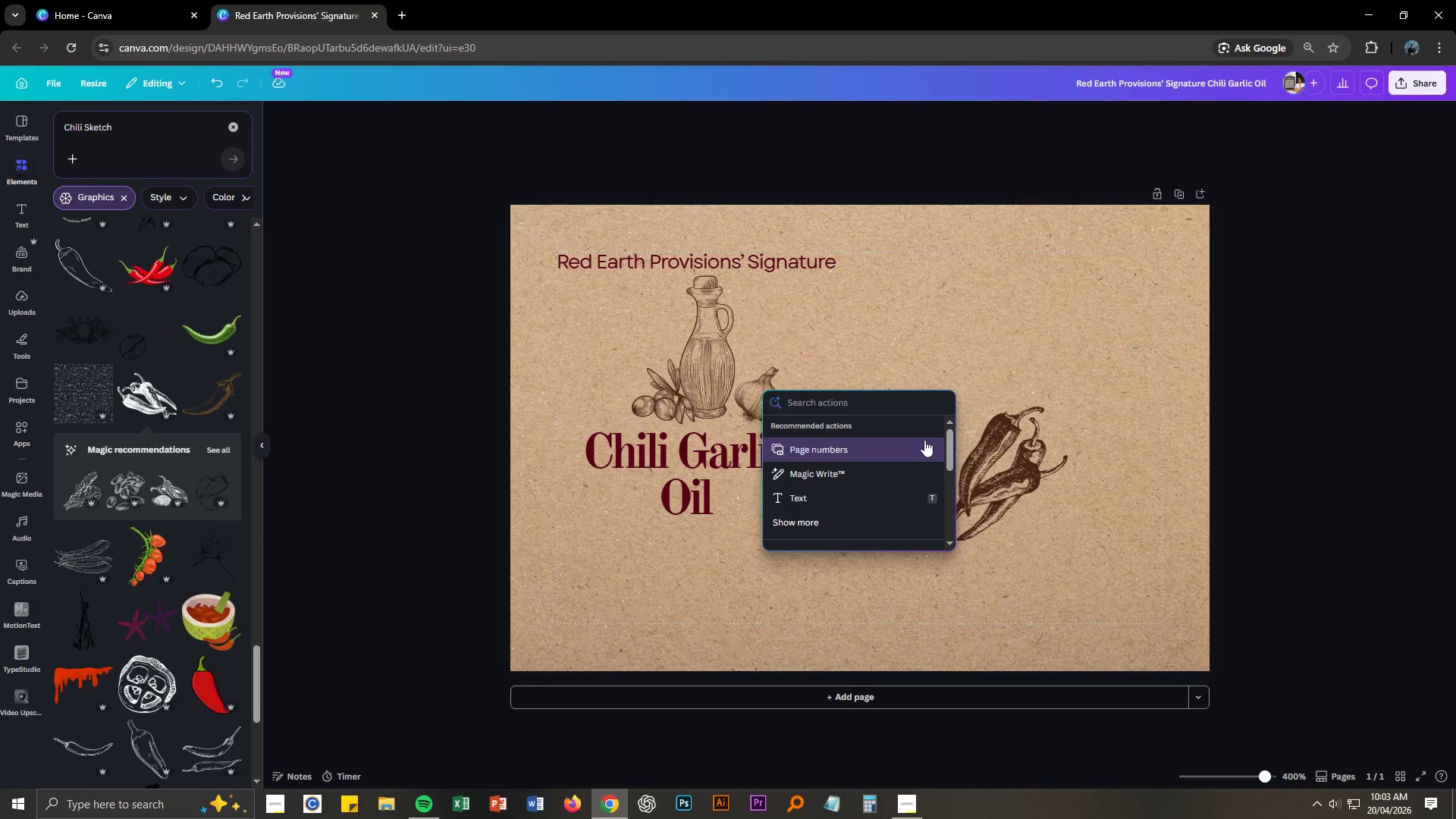 
key(Delete)
 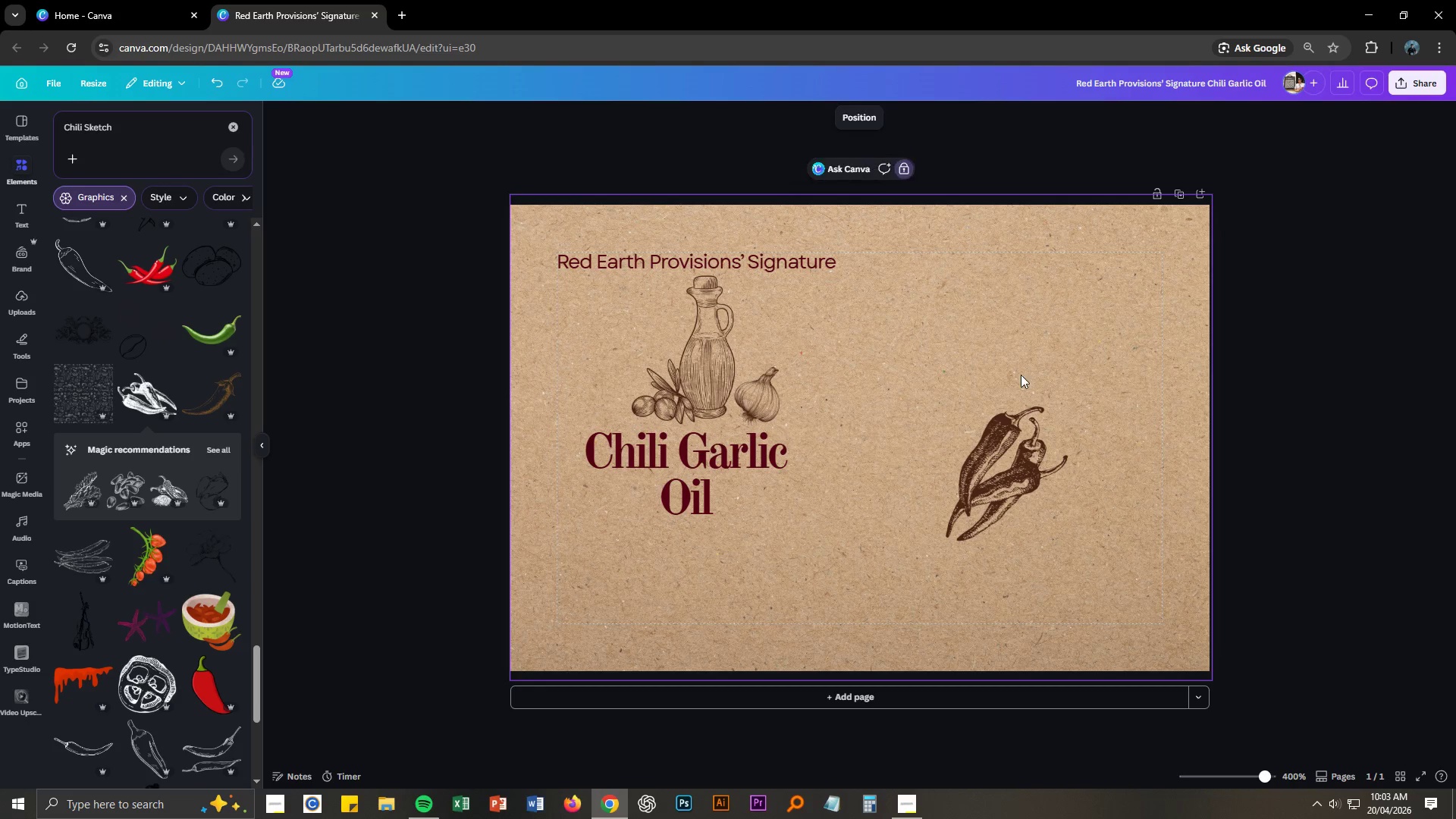 
left_click([1000, 450])
 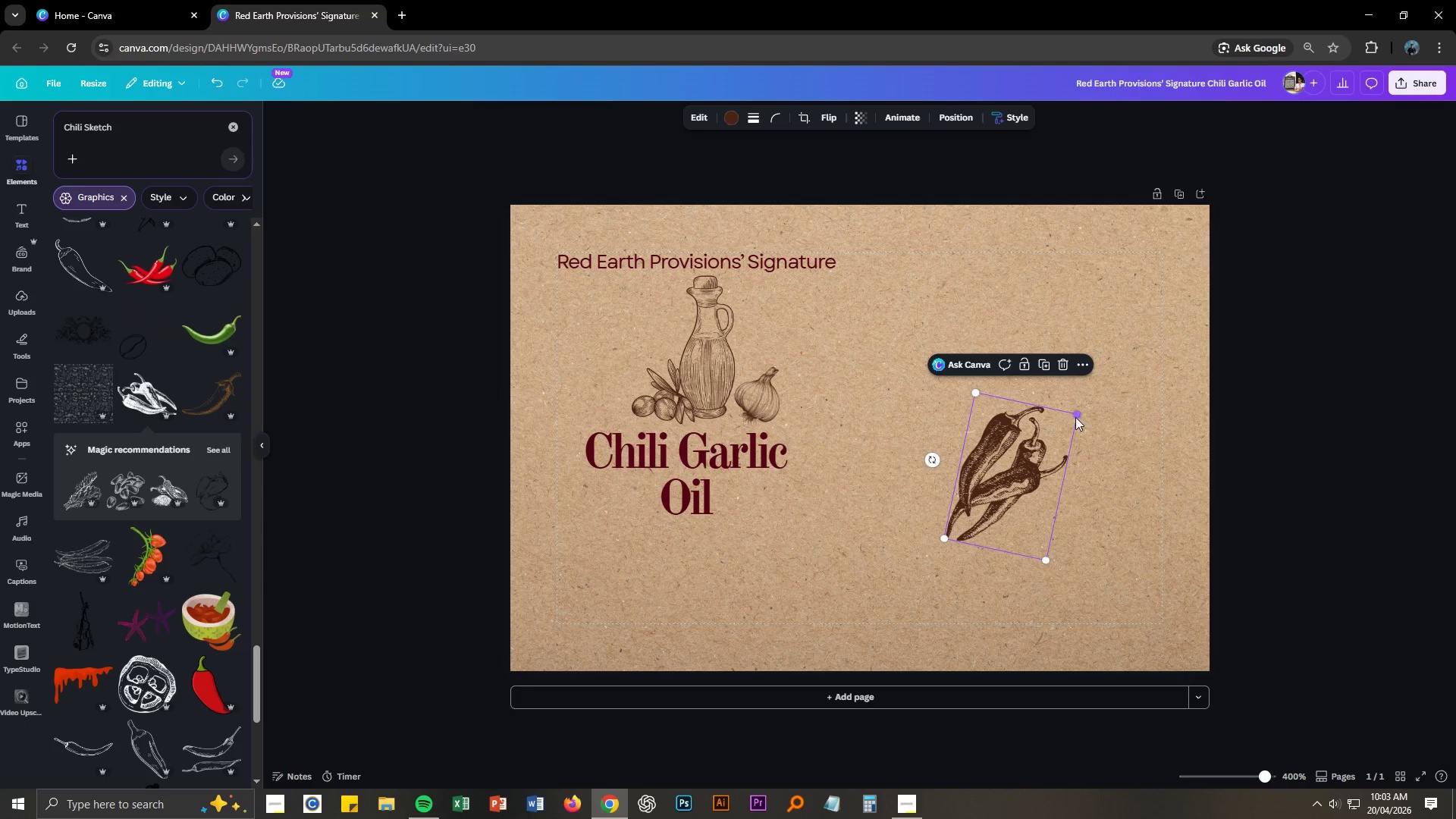 
left_click_drag(start_coordinate=[1074, 416], to_coordinate=[1020, 465])
 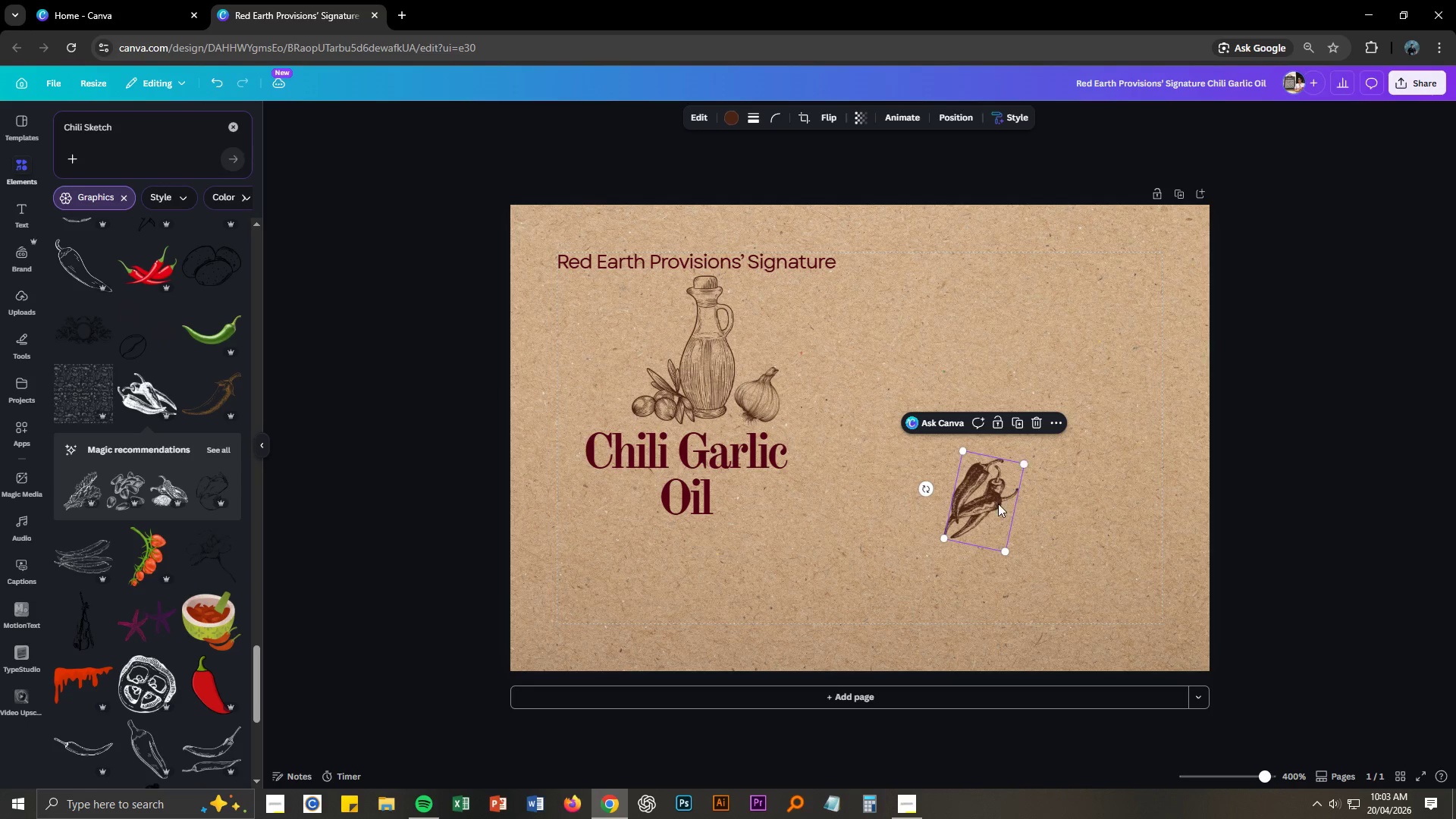 
left_click_drag(start_coordinate=[997, 504], to_coordinate=[639, 384])
 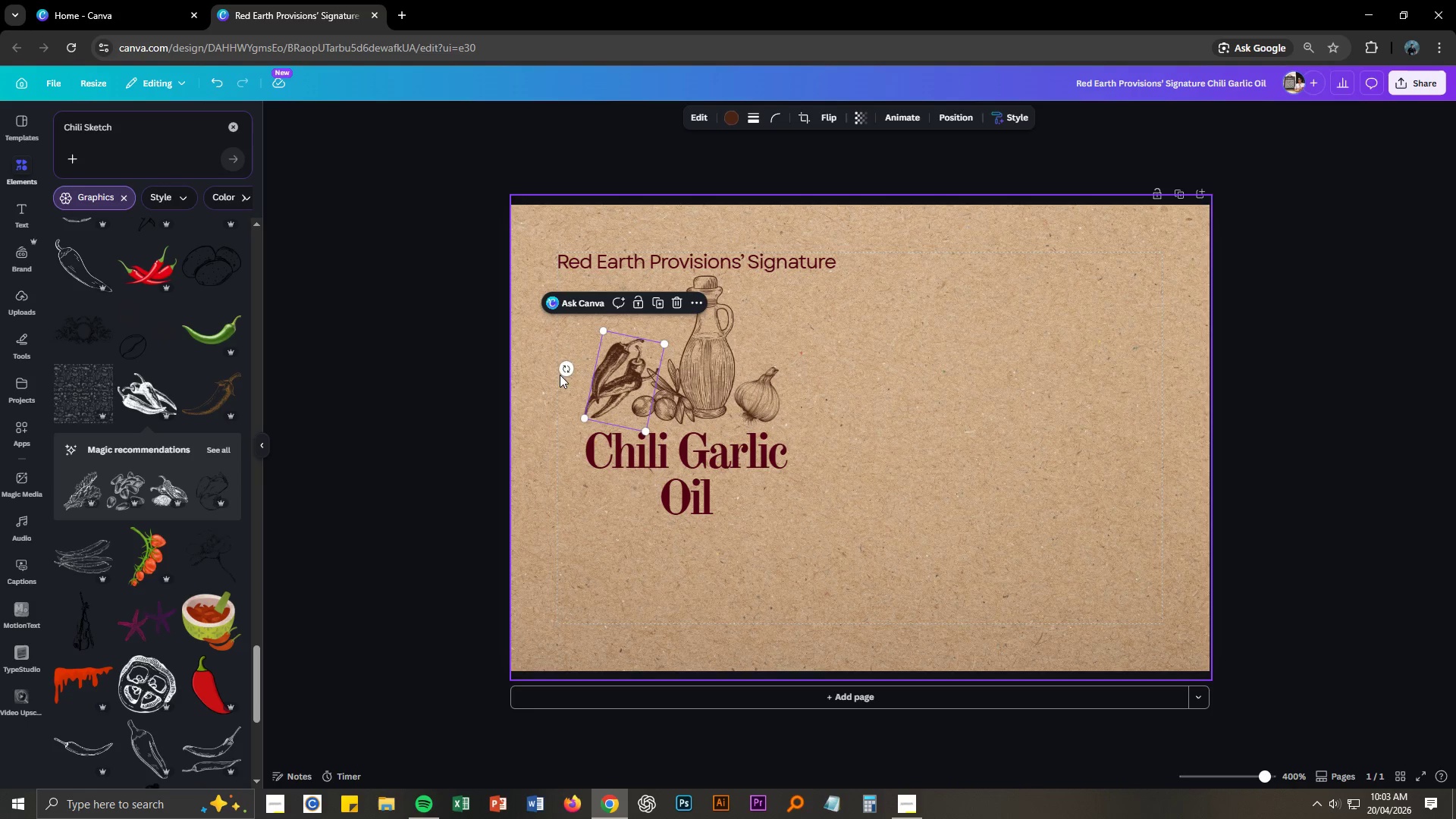 
left_click_drag(start_coordinate=[560, 369], to_coordinate=[575, 410])
 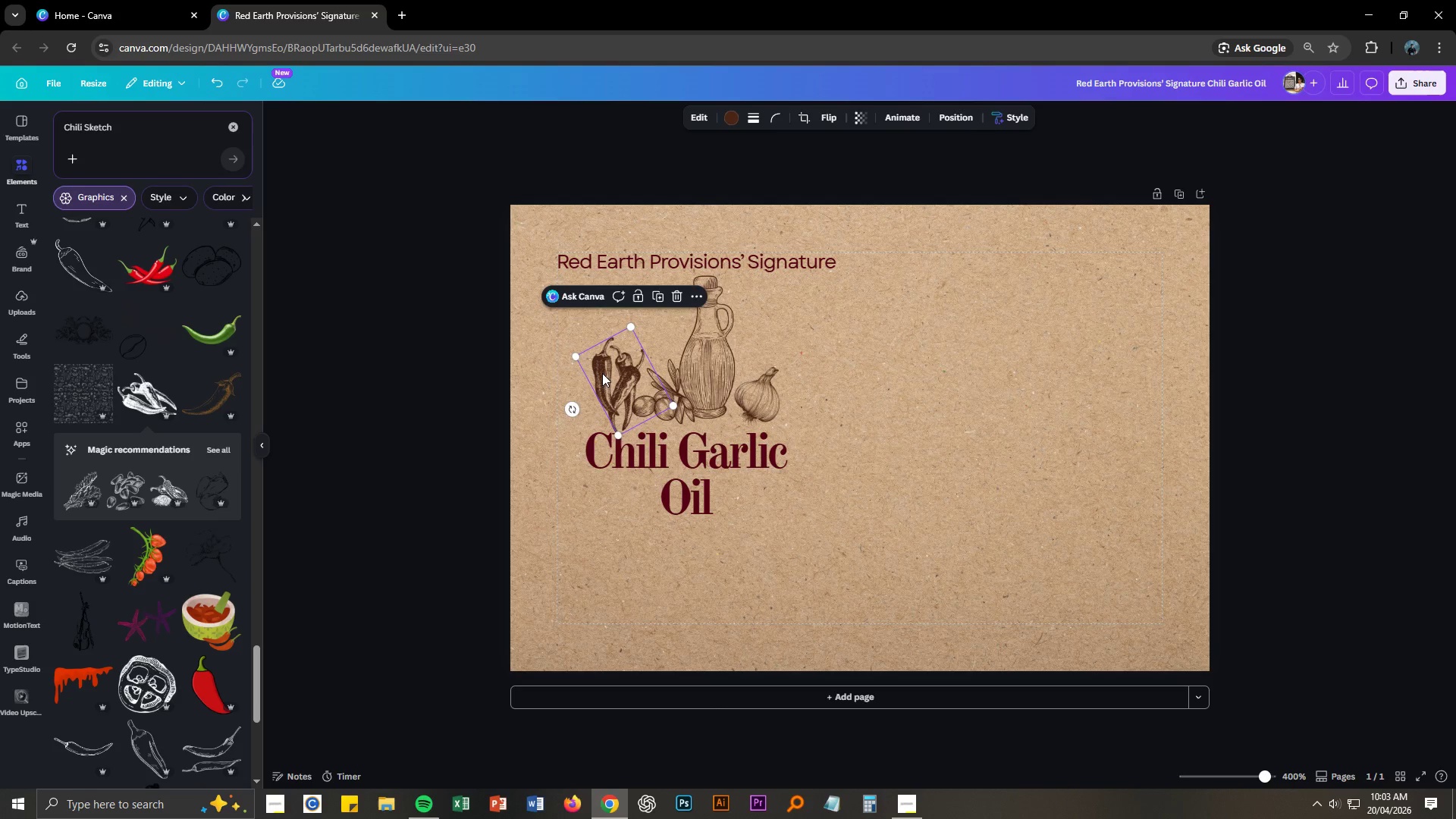 
left_click_drag(start_coordinate=[602, 373], to_coordinate=[595, 374])
 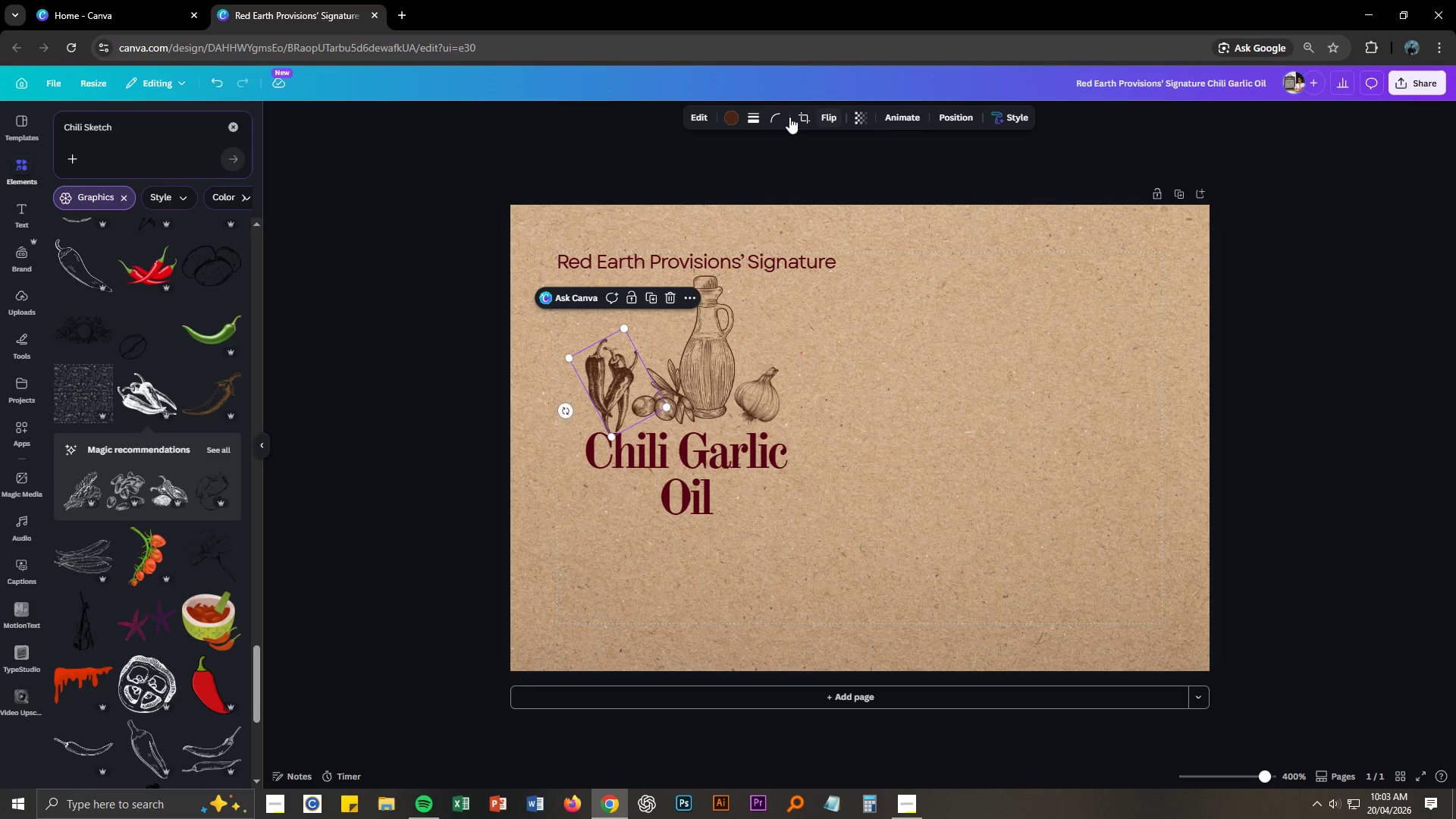 
left_click([868, 118])
 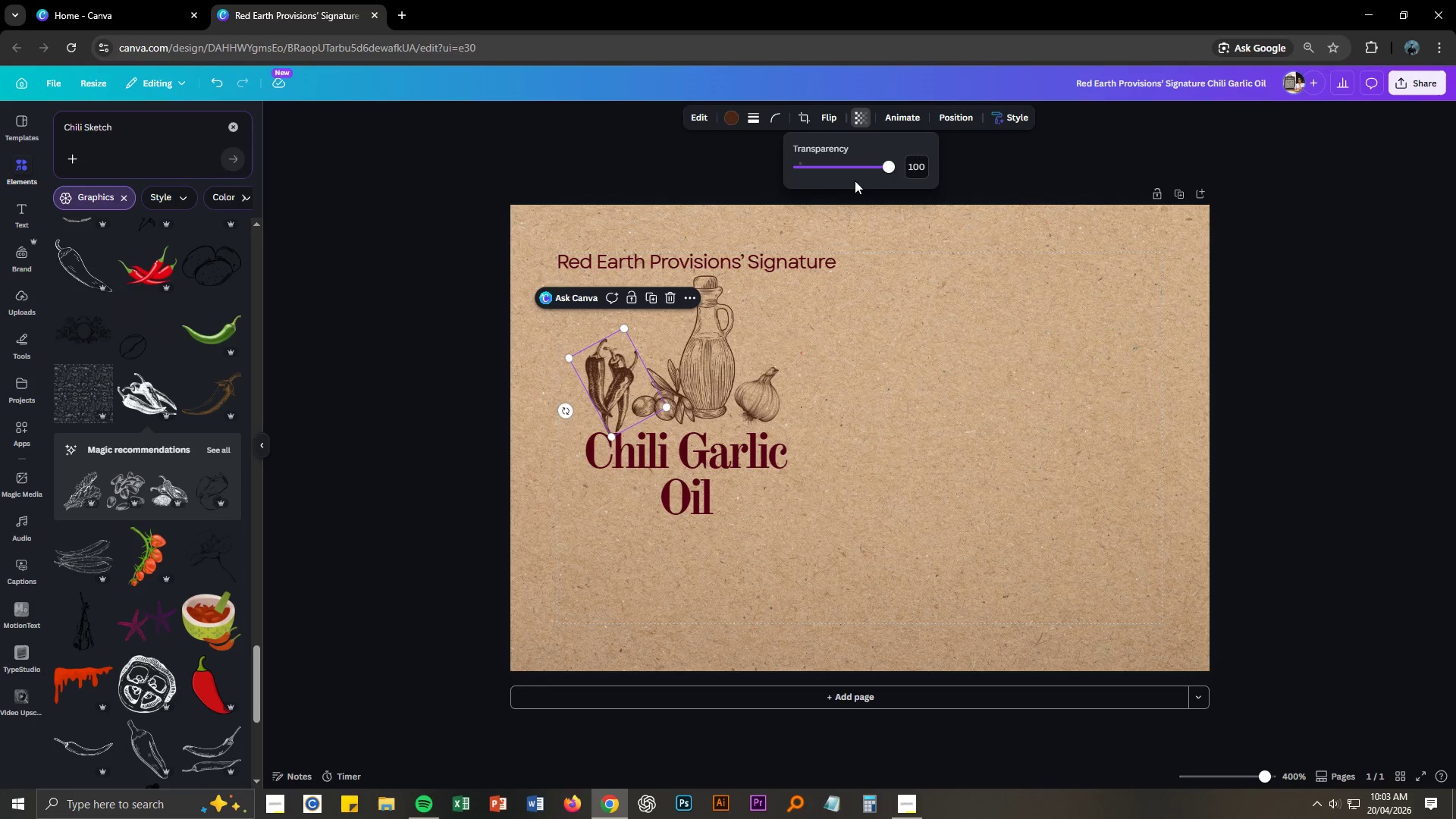 
left_click_drag(start_coordinate=[880, 165], to_coordinate=[866, 166])
 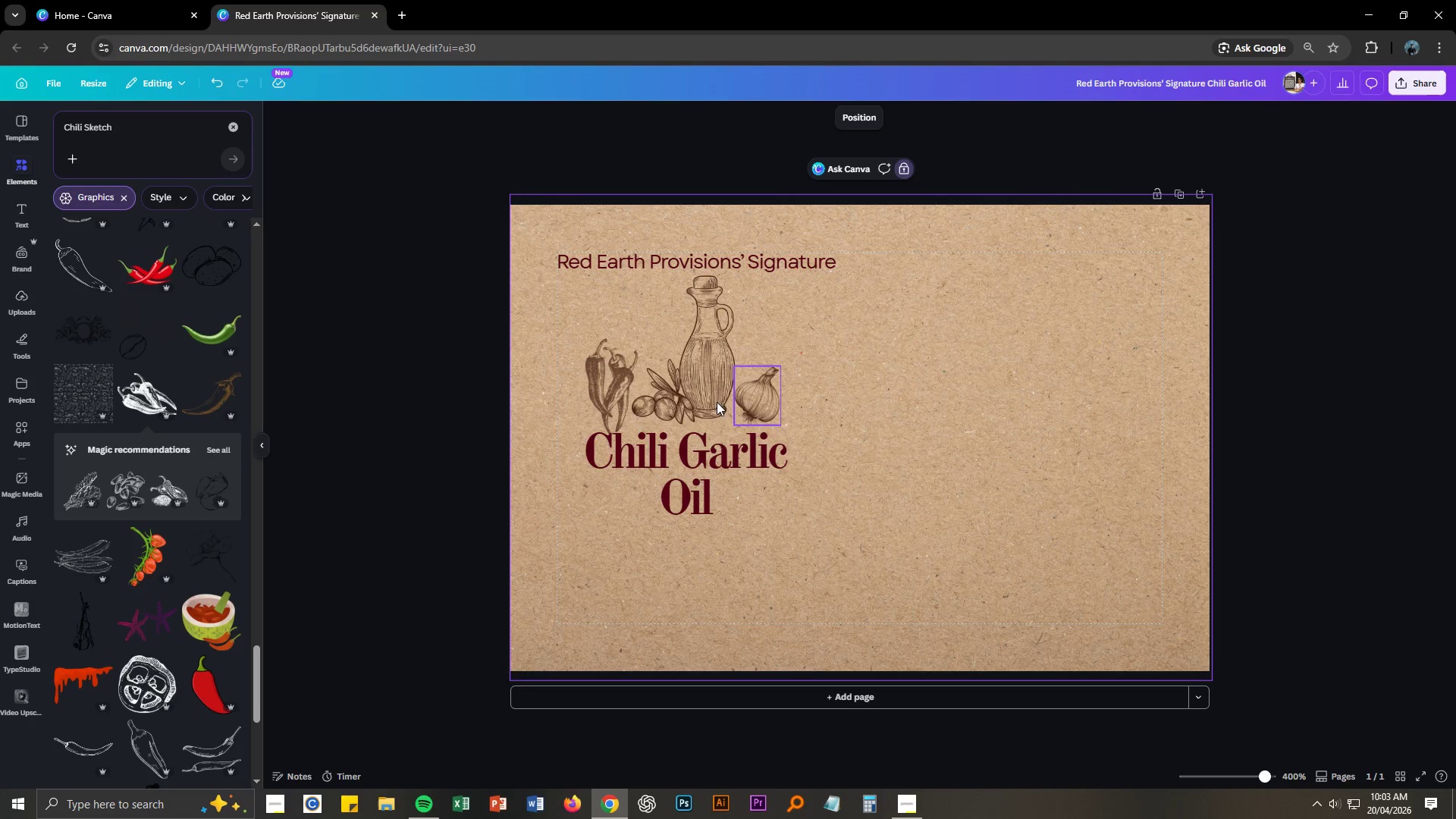 
double_click([686, 382])
 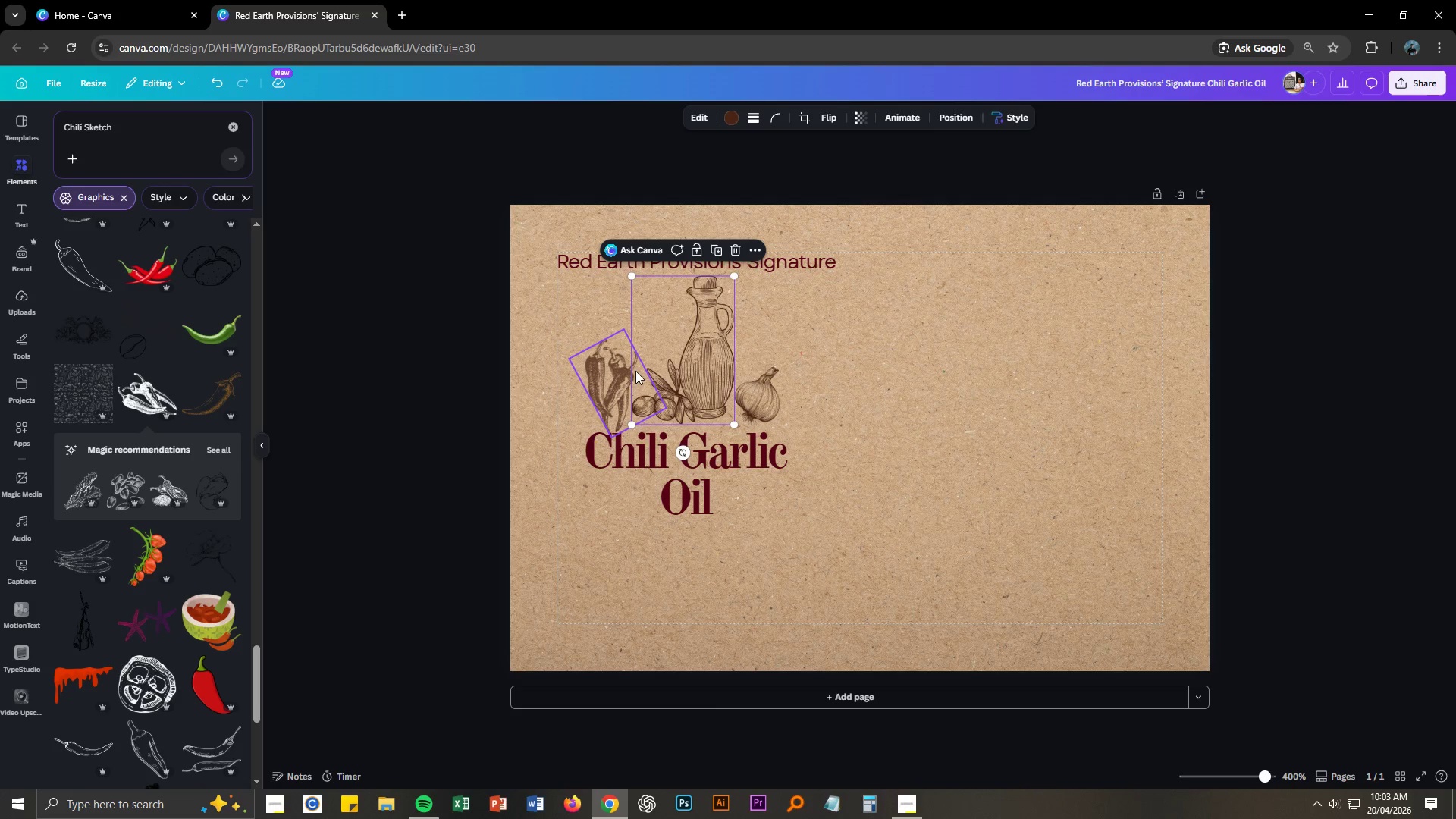 
left_click([611, 388])
 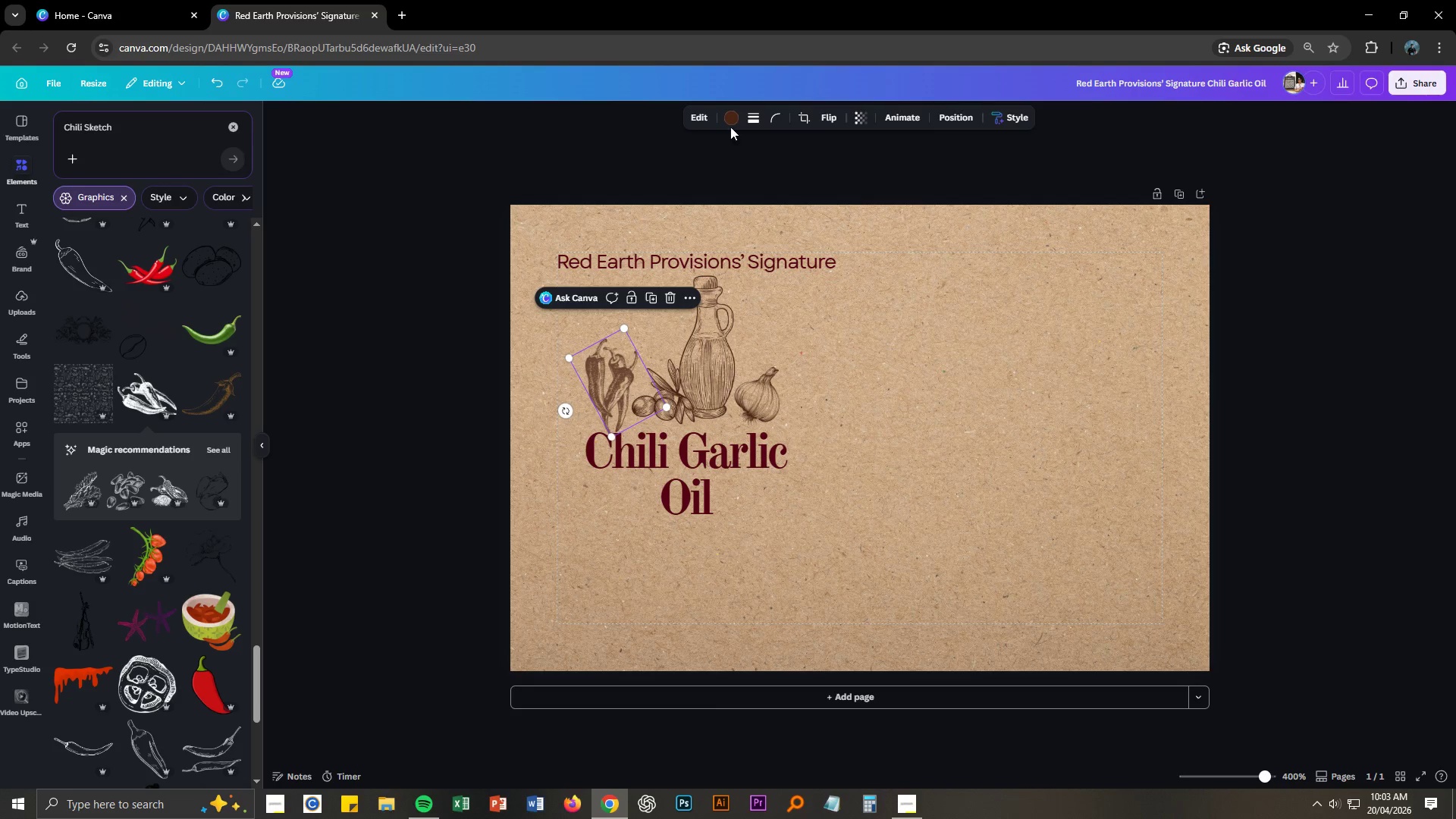 
left_click([730, 123])
 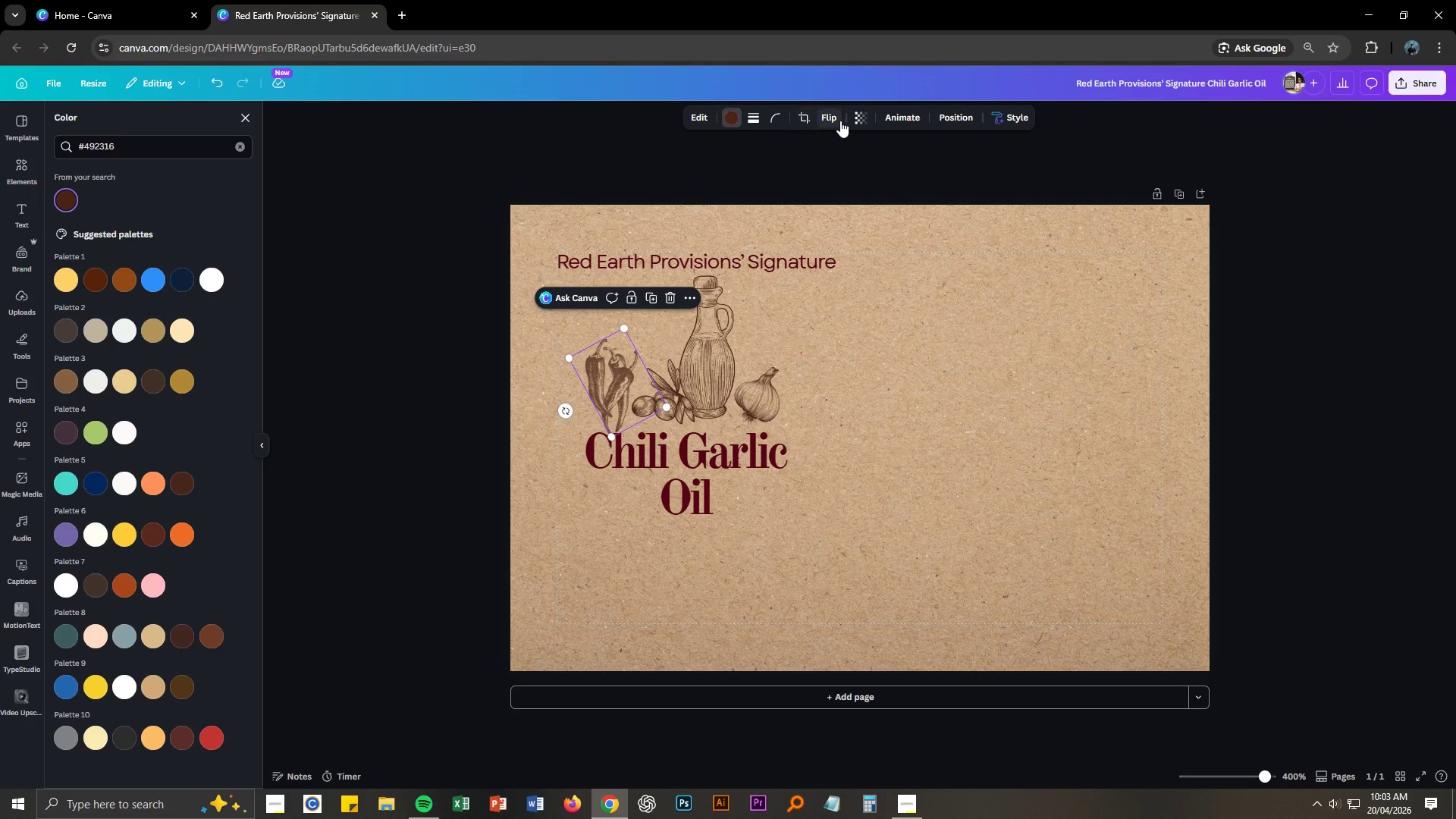 
left_click([861, 121])
 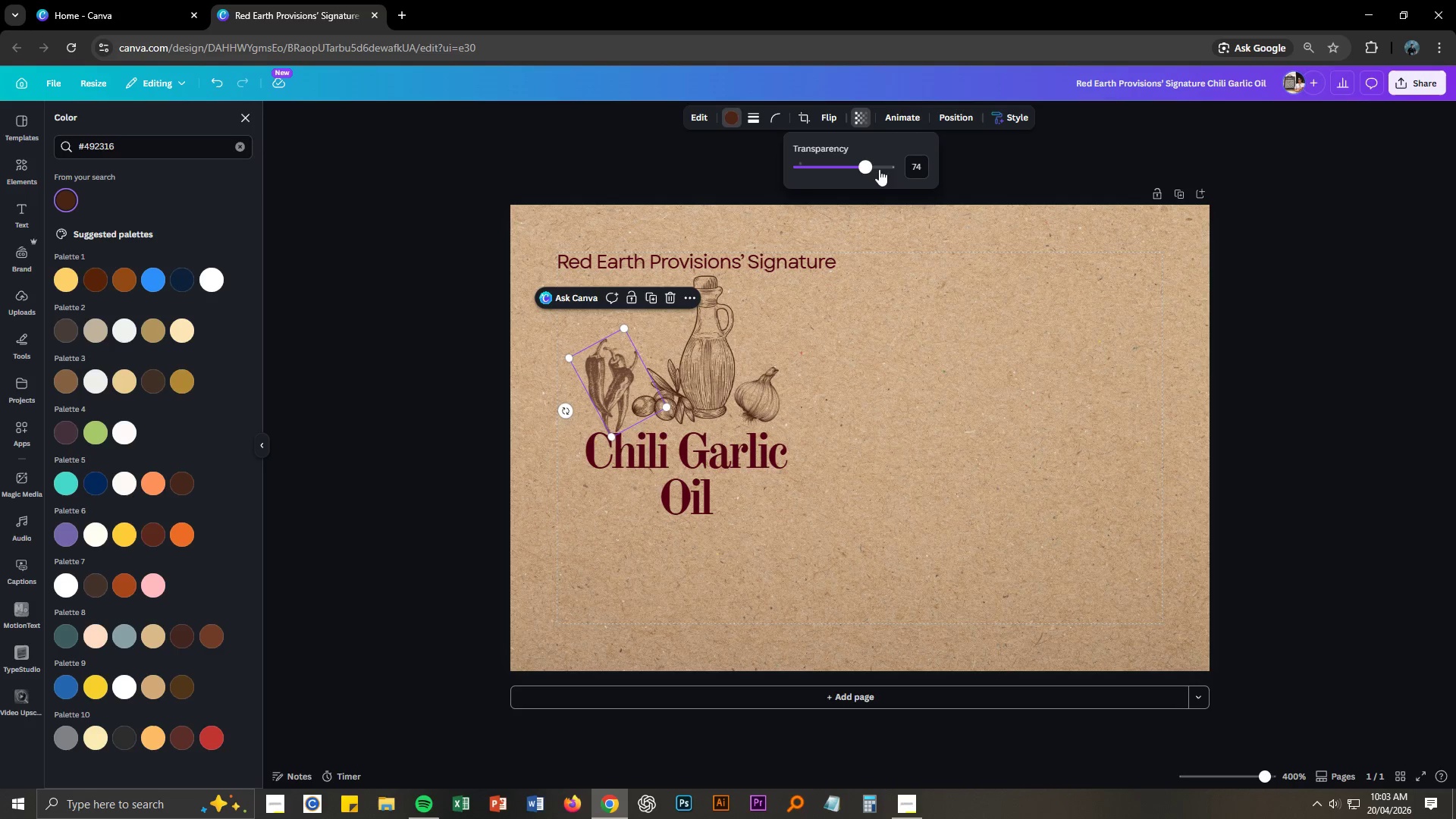 
left_click_drag(start_coordinate=[867, 168], to_coordinate=[879, 168])
 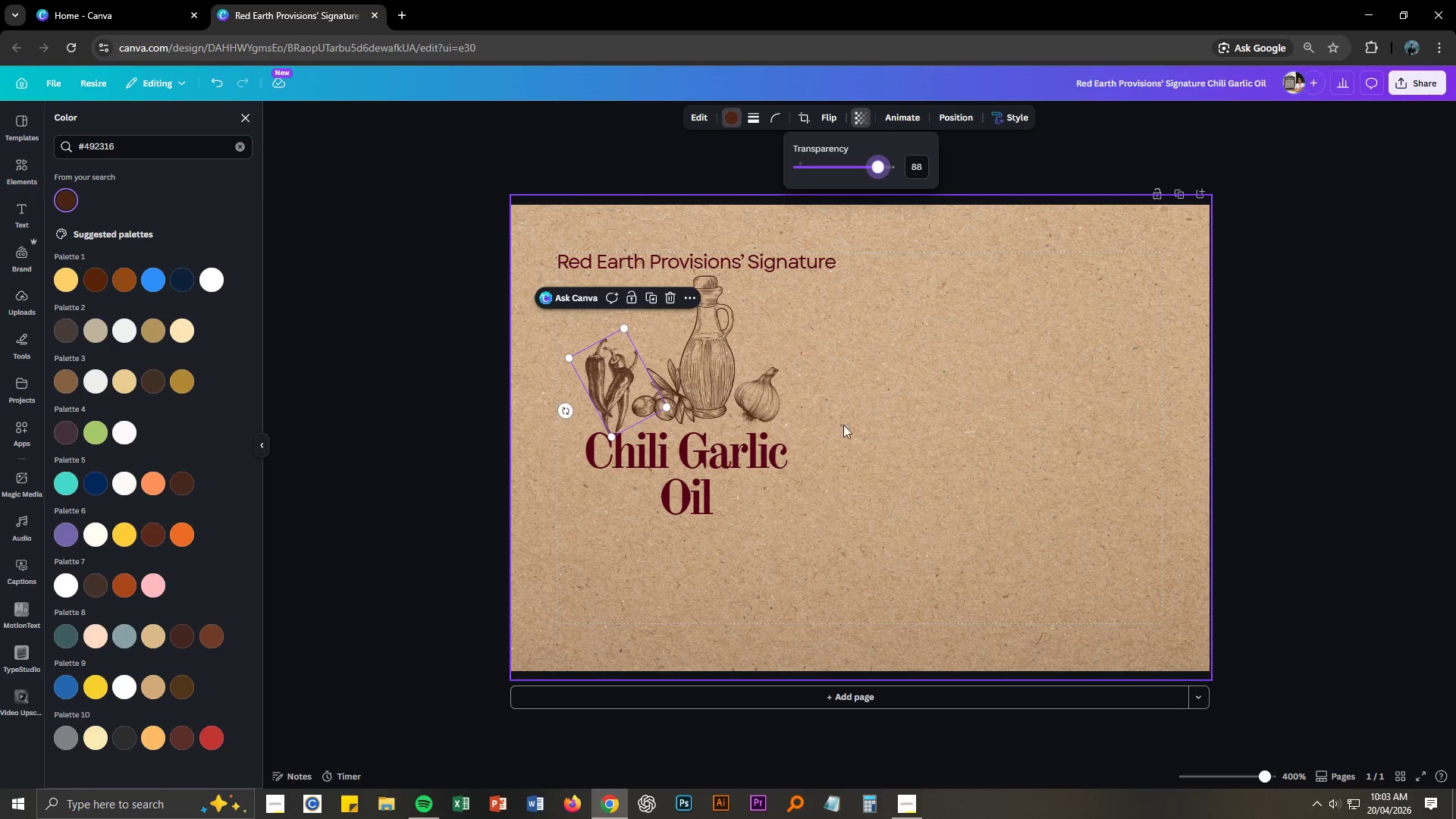 
left_click([868, 448])
 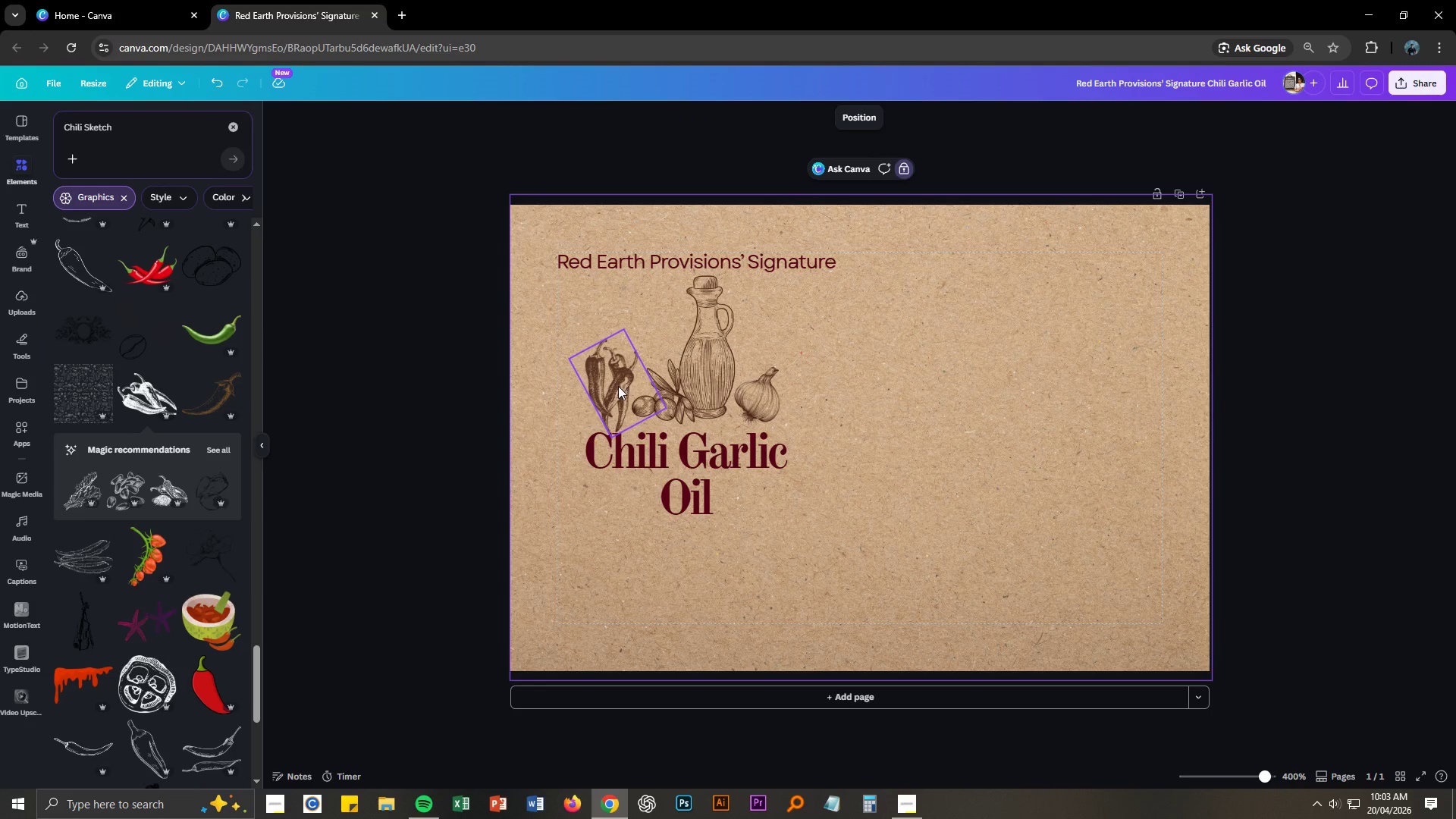 
left_click([619, 382])
 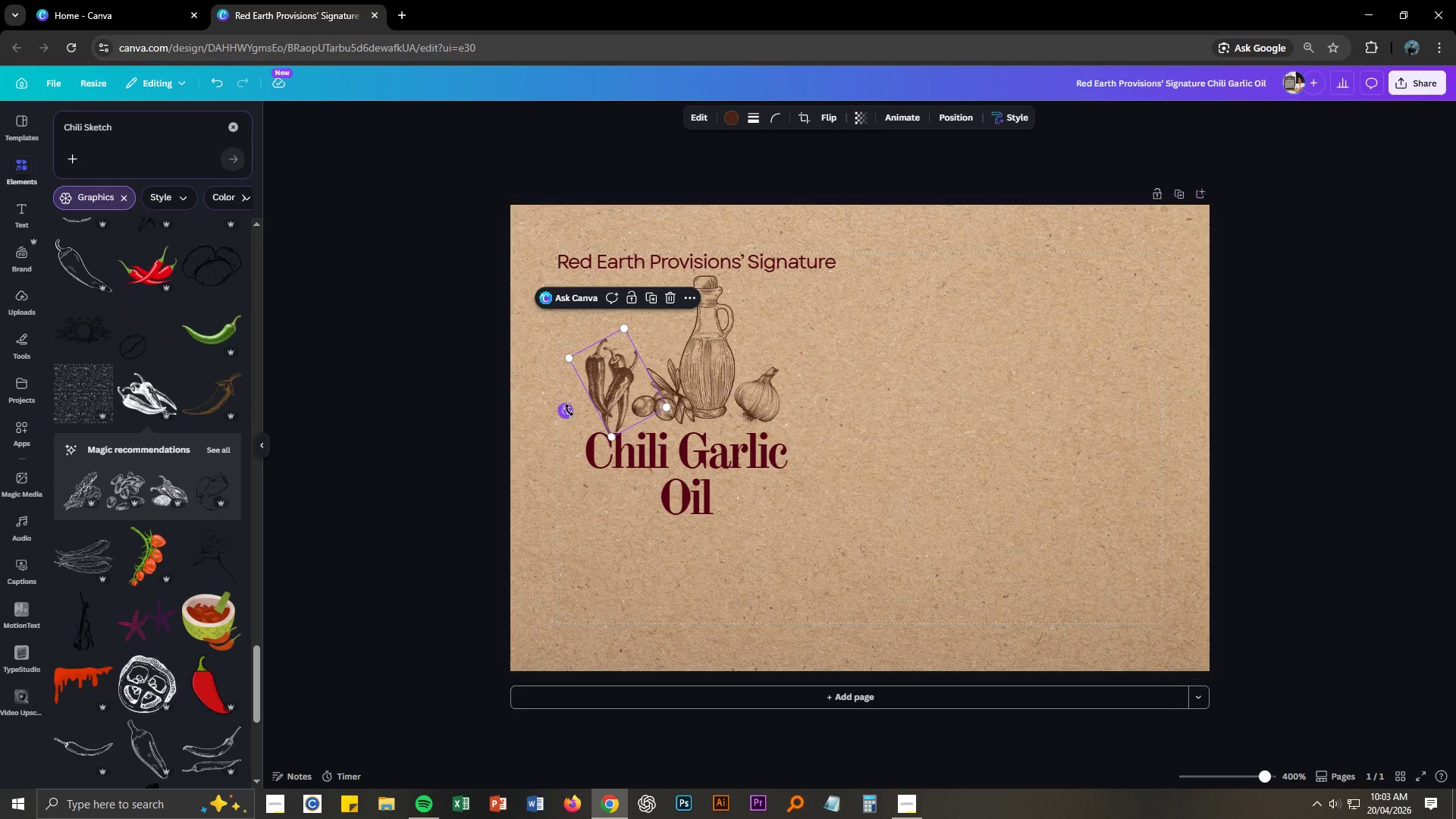 
left_click_drag(start_coordinate=[569, 412], to_coordinate=[581, 416])
 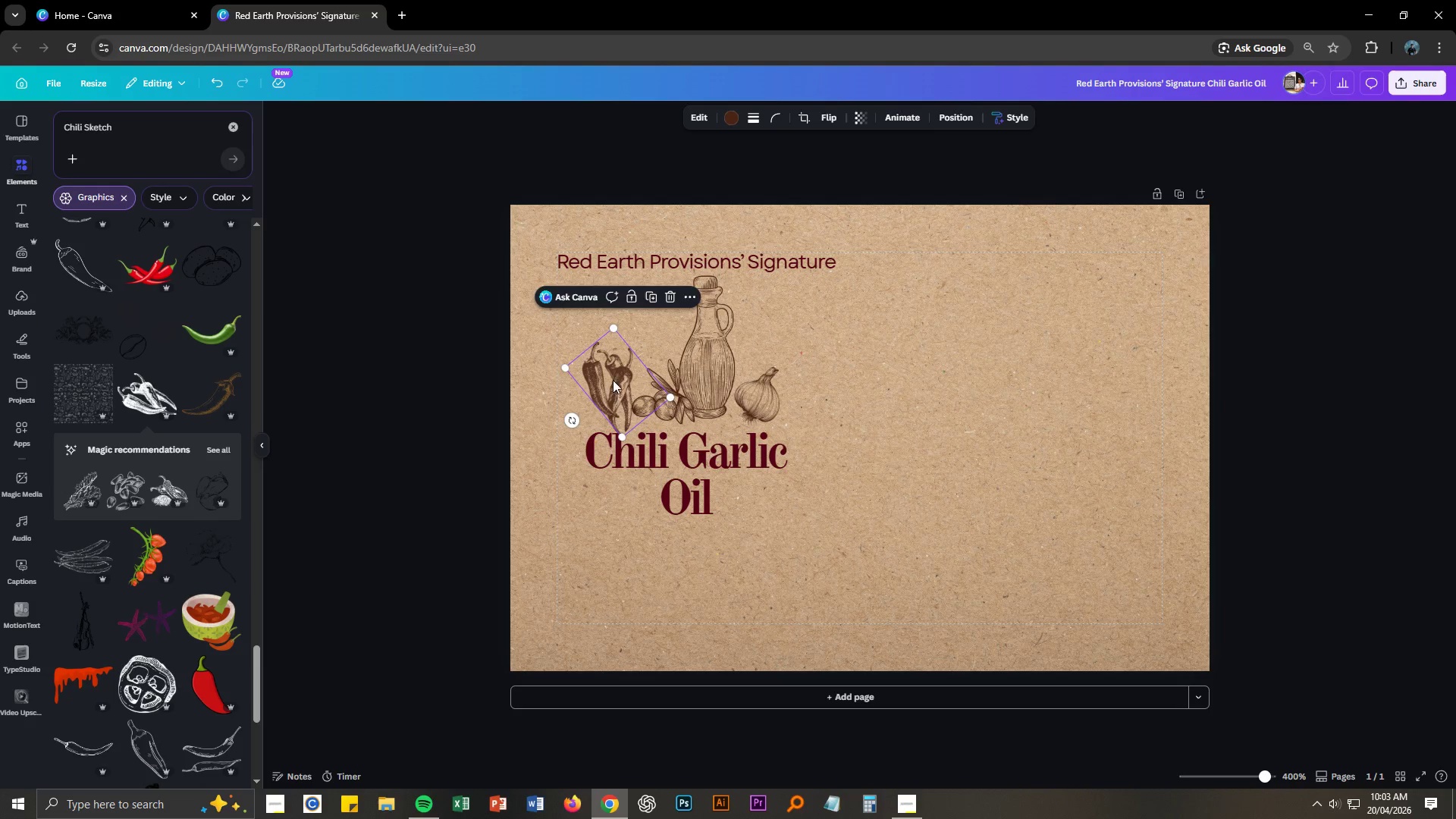 
left_click_drag(start_coordinate=[617, 375], to_coordinate=[605, 370])
 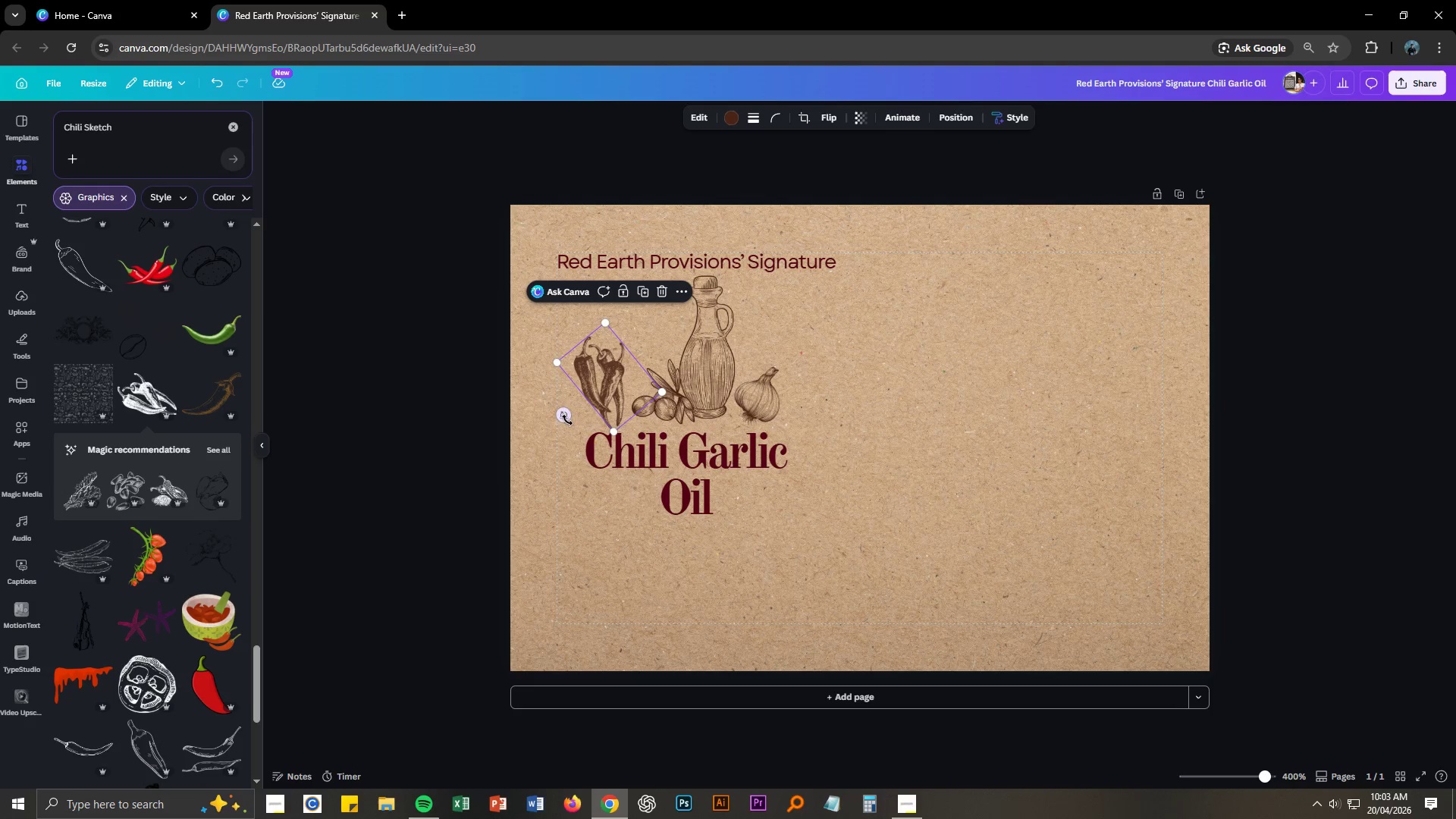 
left_click_drag(start_coordinate=[561, 416], to_coordinate=[547, 411])
 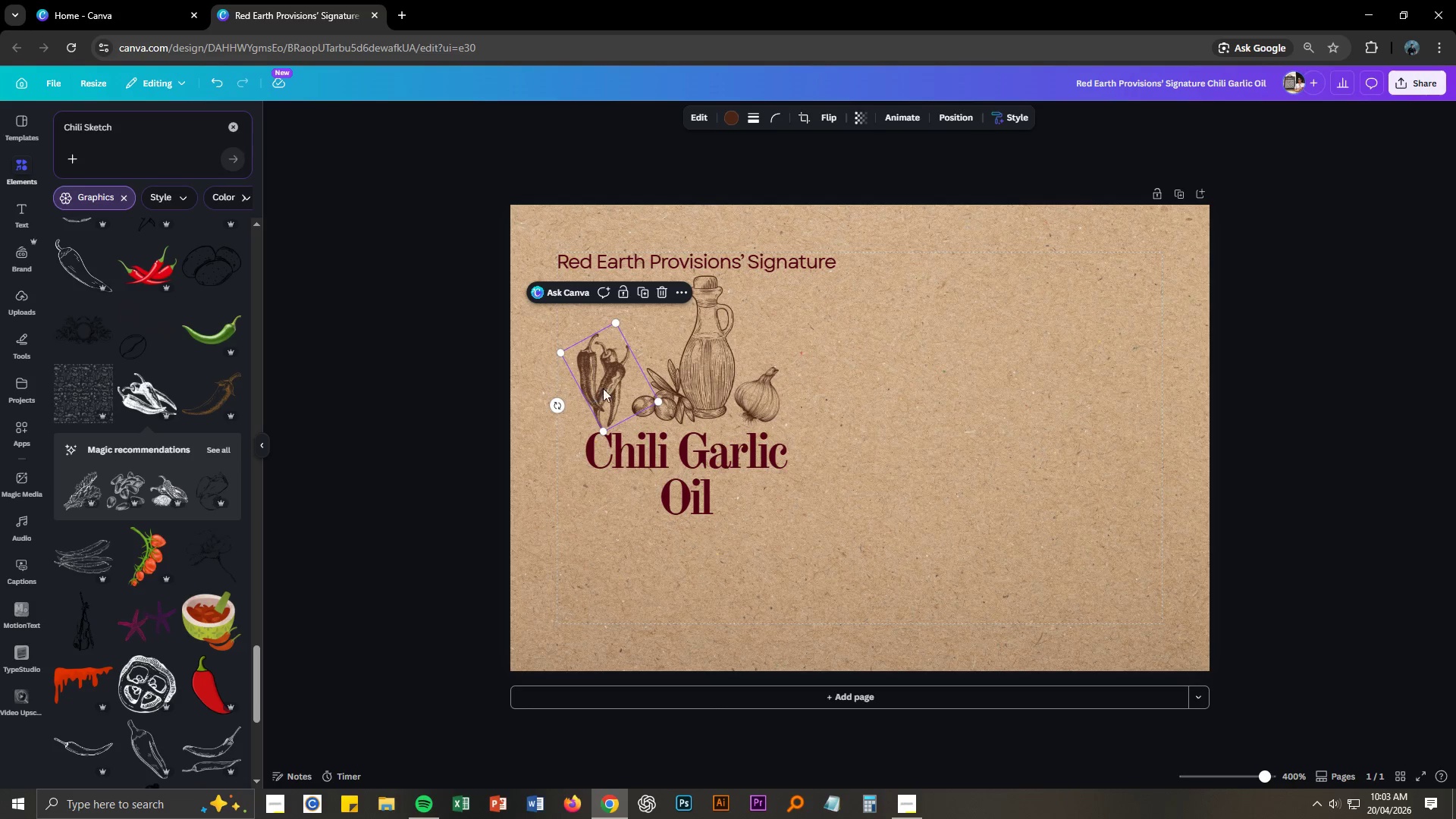 
left_click_drag(start_coordinate=[611, 389], to_coordinate=[616, 388])
 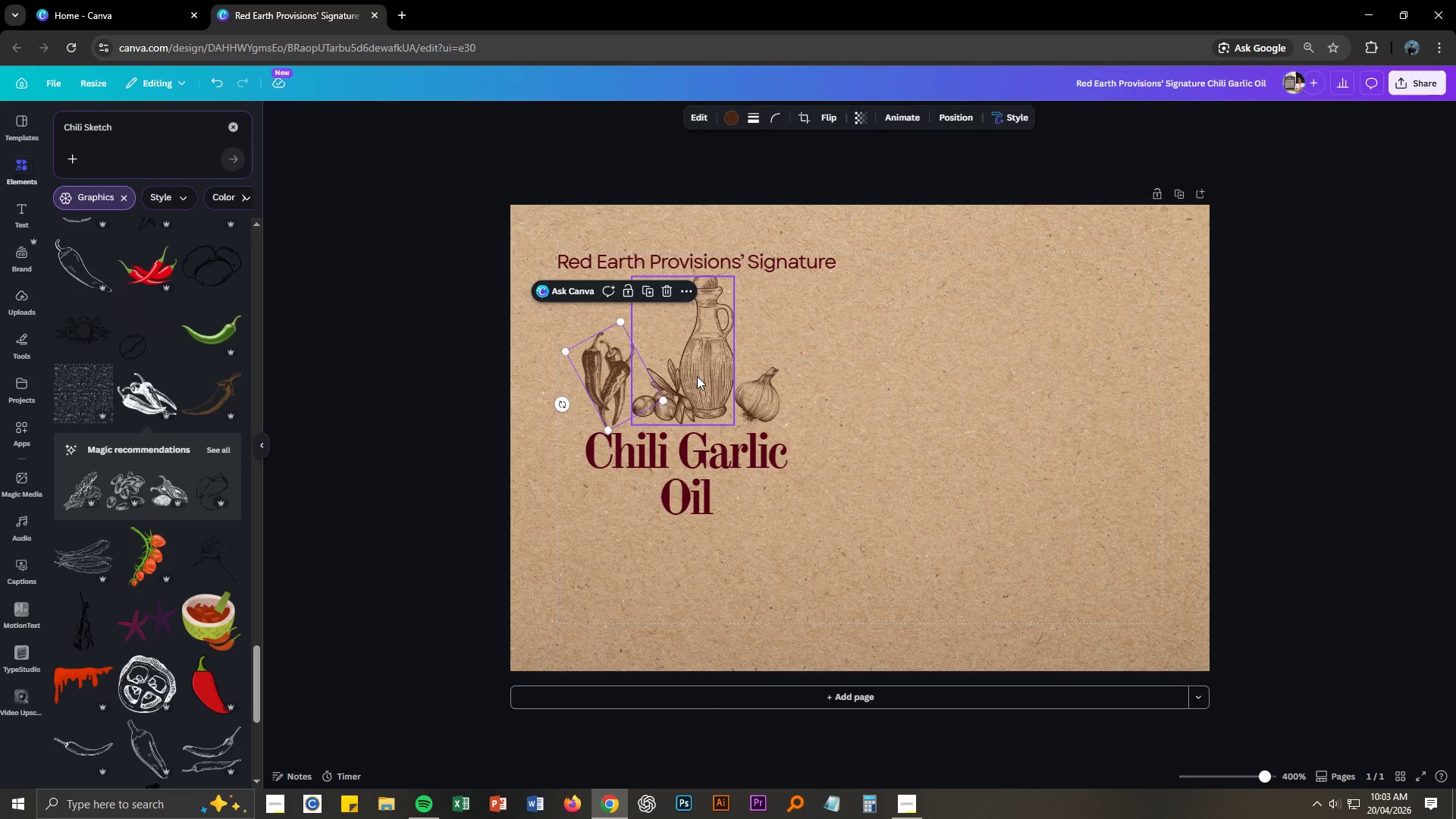 
left_click_drag(start_coordinate=[697, 376], to_coordinate=[689, 380])
 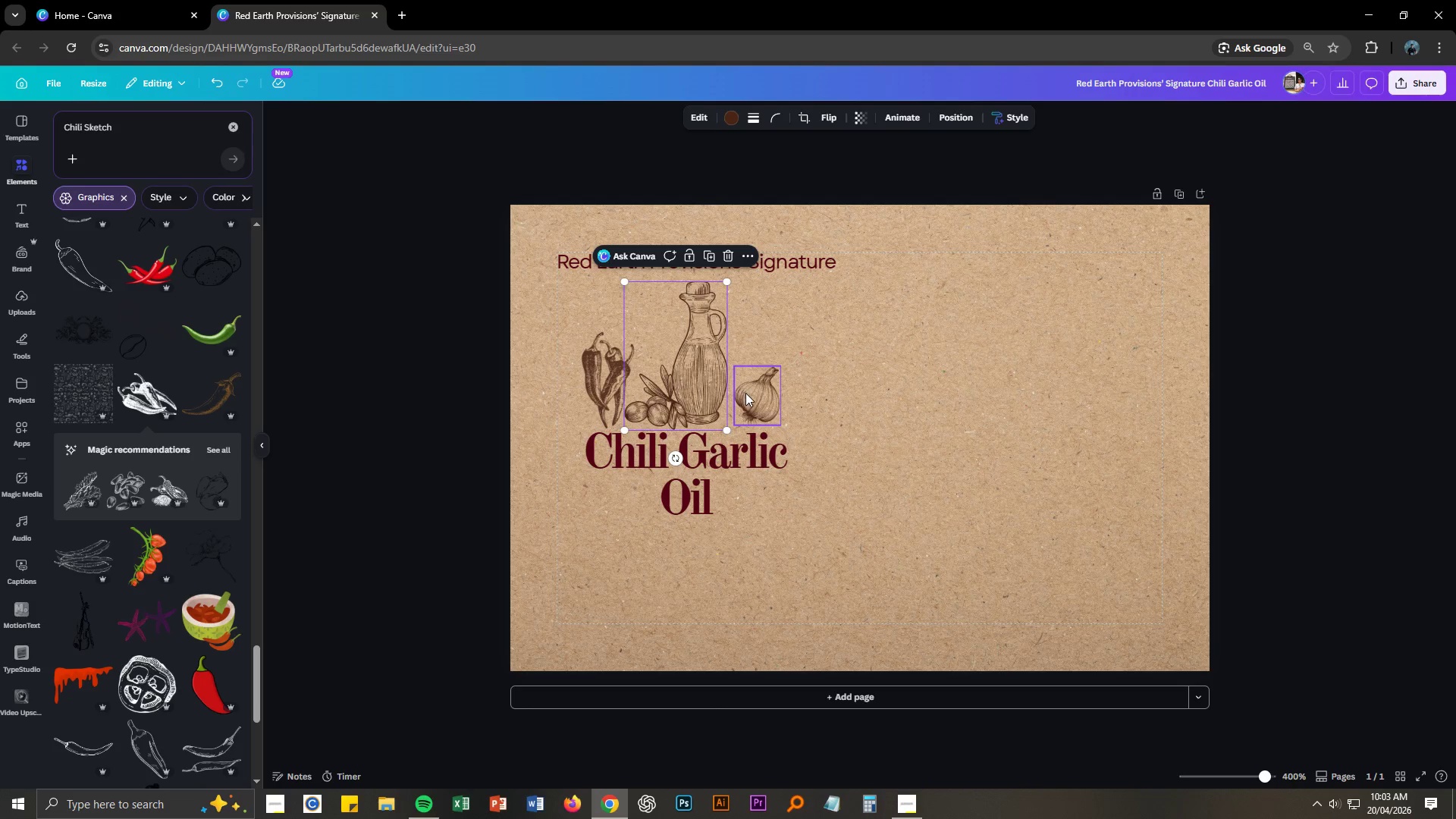 
left_click_drag(start_coordinate=[748, 395], to_coordinate=[739, 401])
 